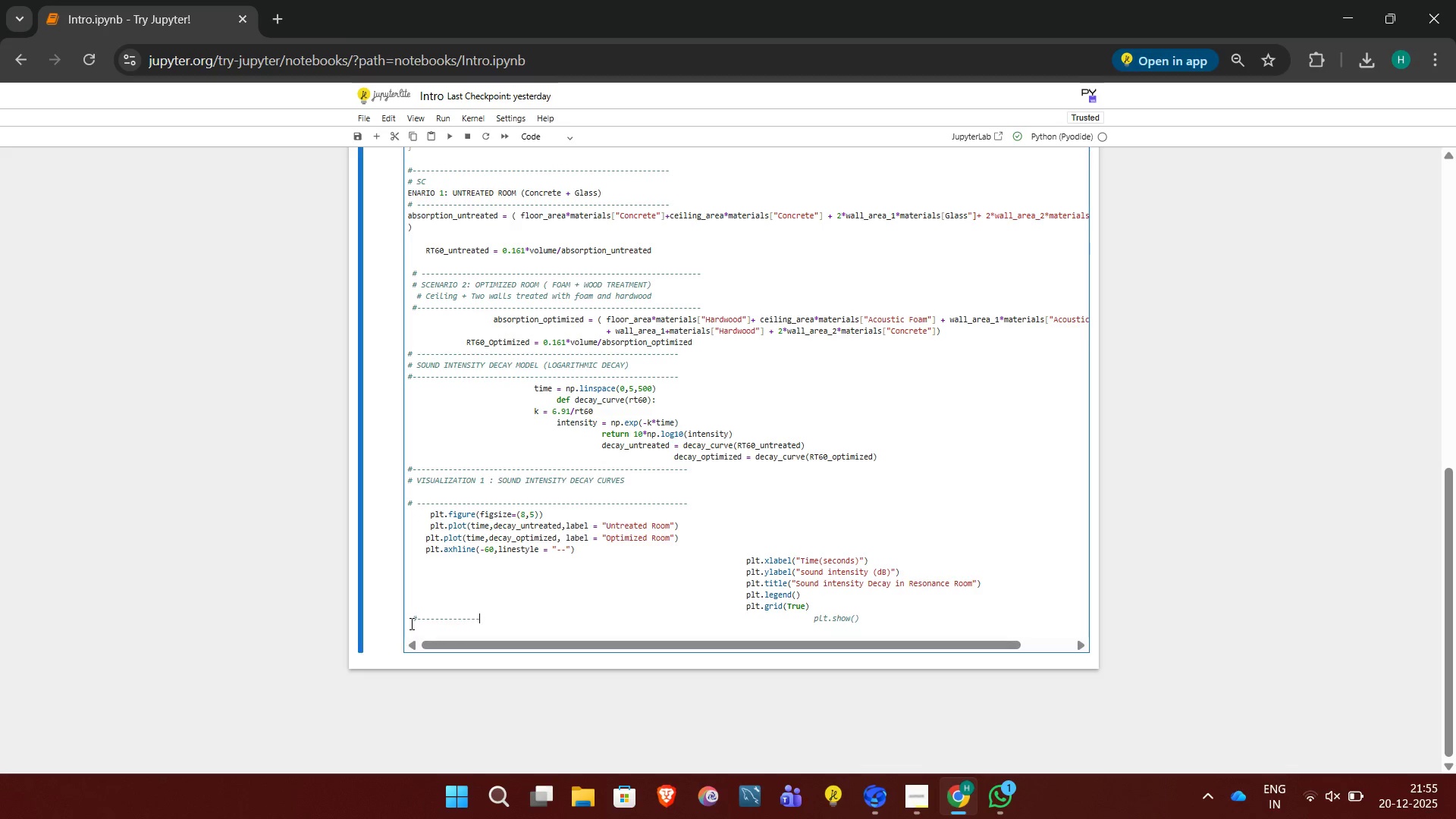 
key(Minus)
 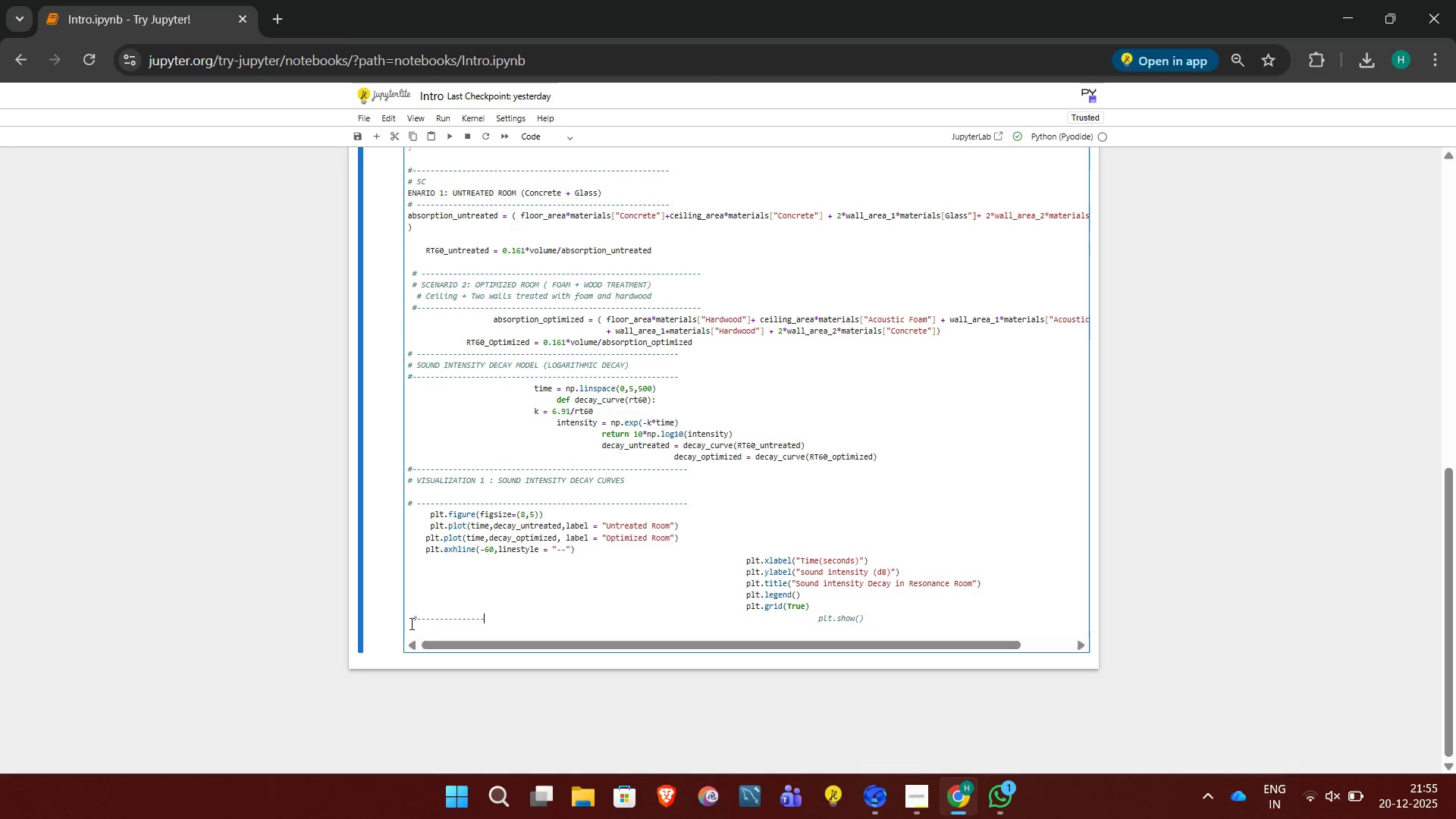 
key(Minus)
 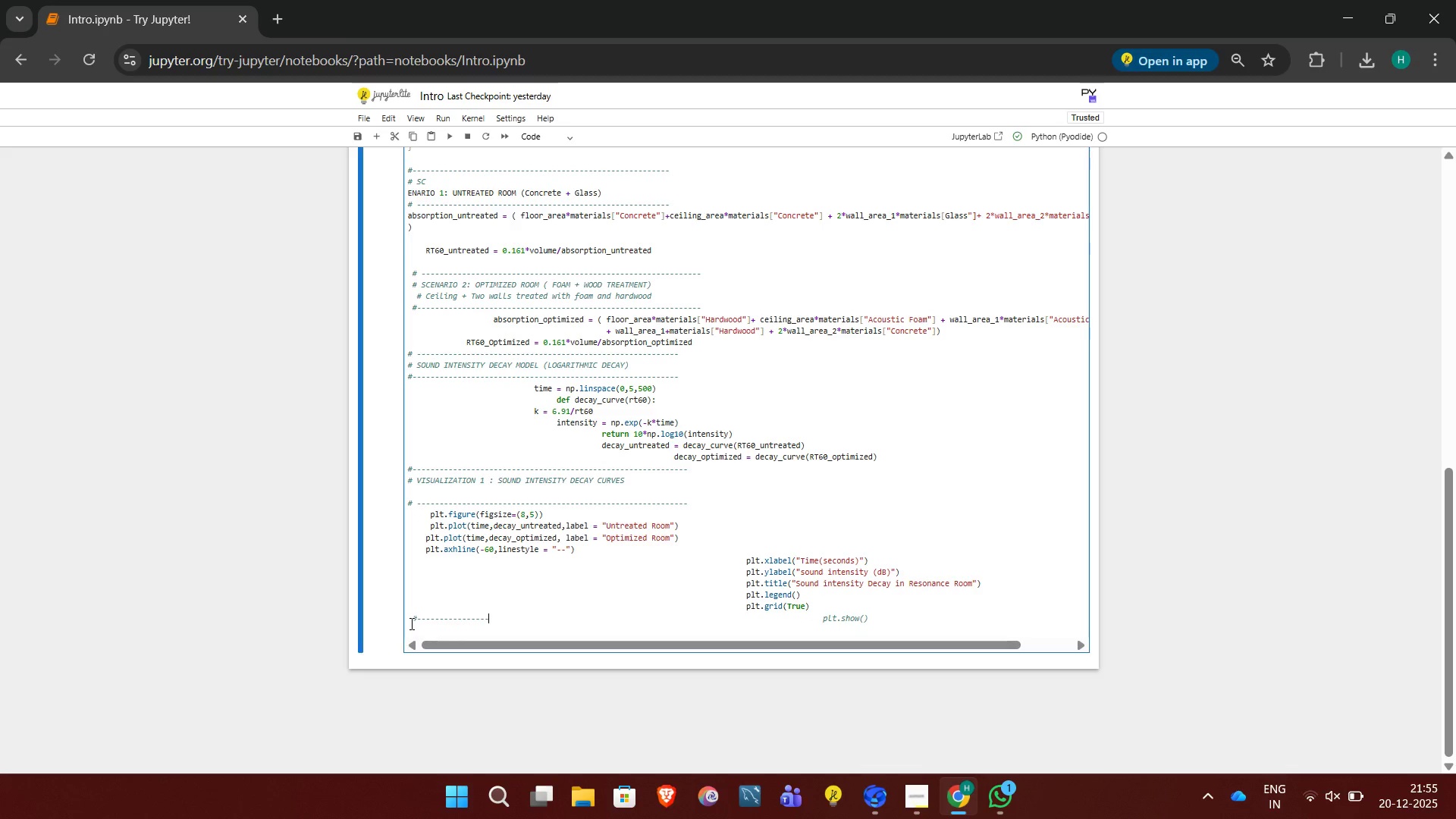 
key(Minus)
 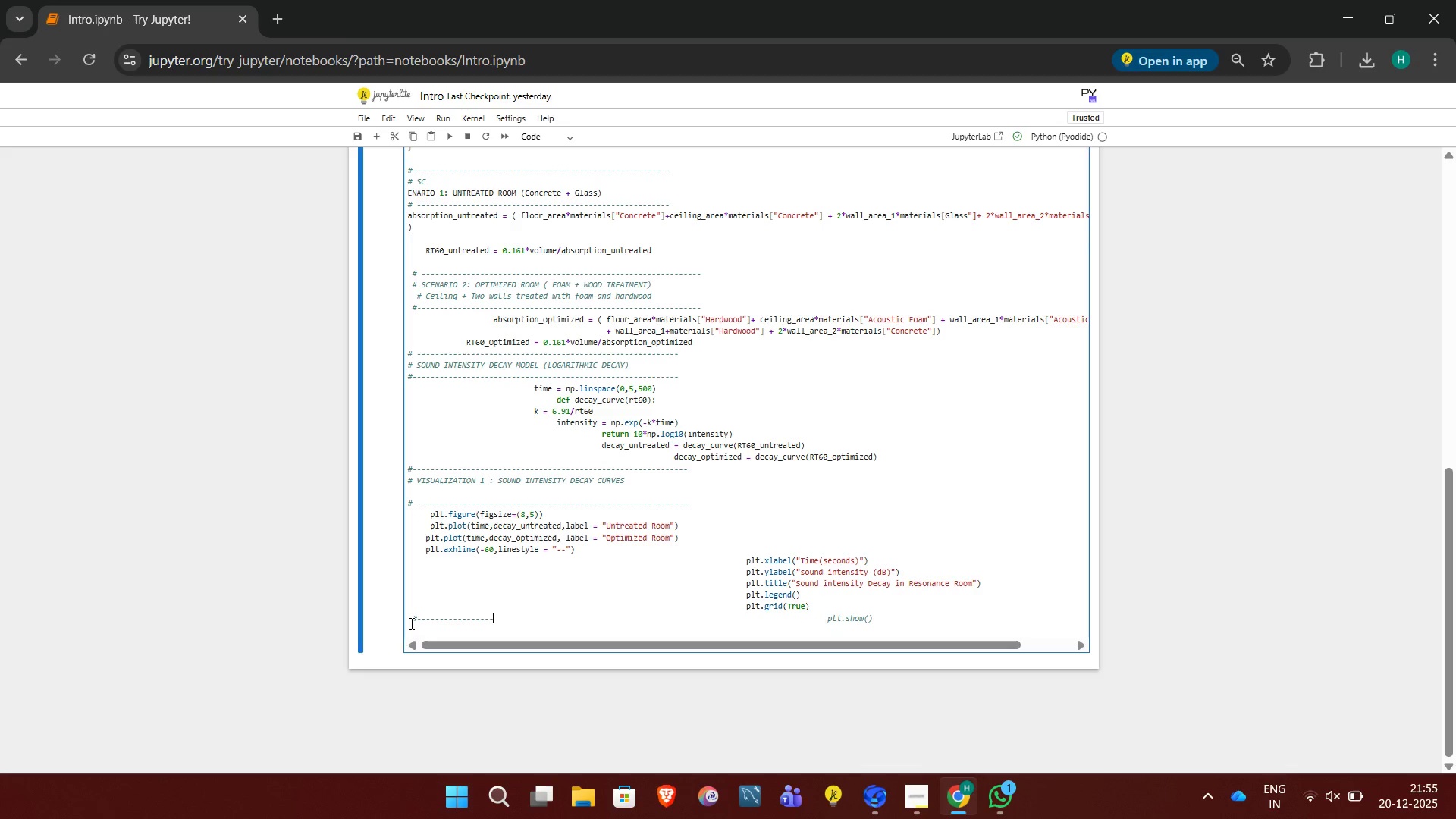 
key(Minus)
 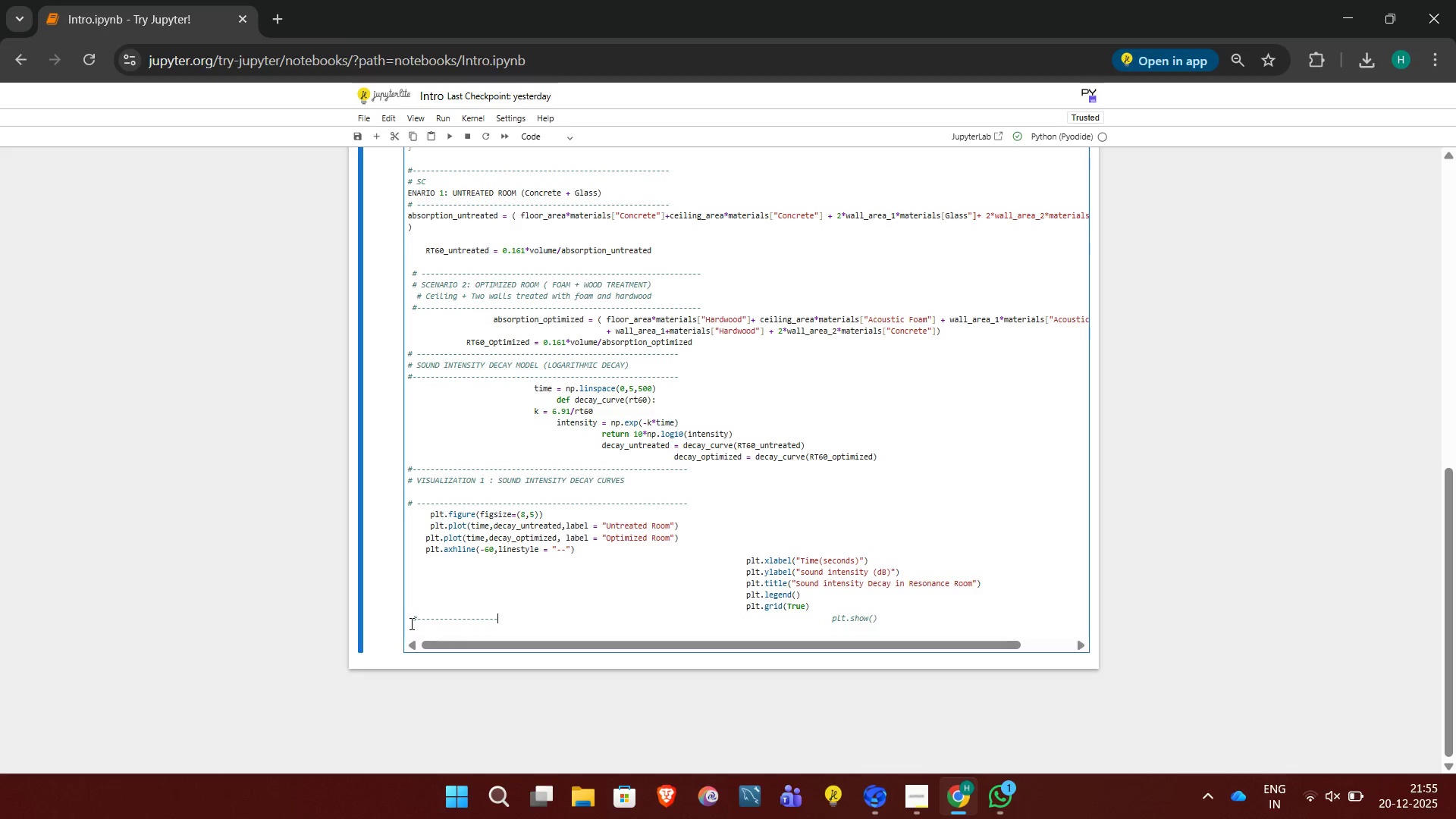 
key(Minus)
 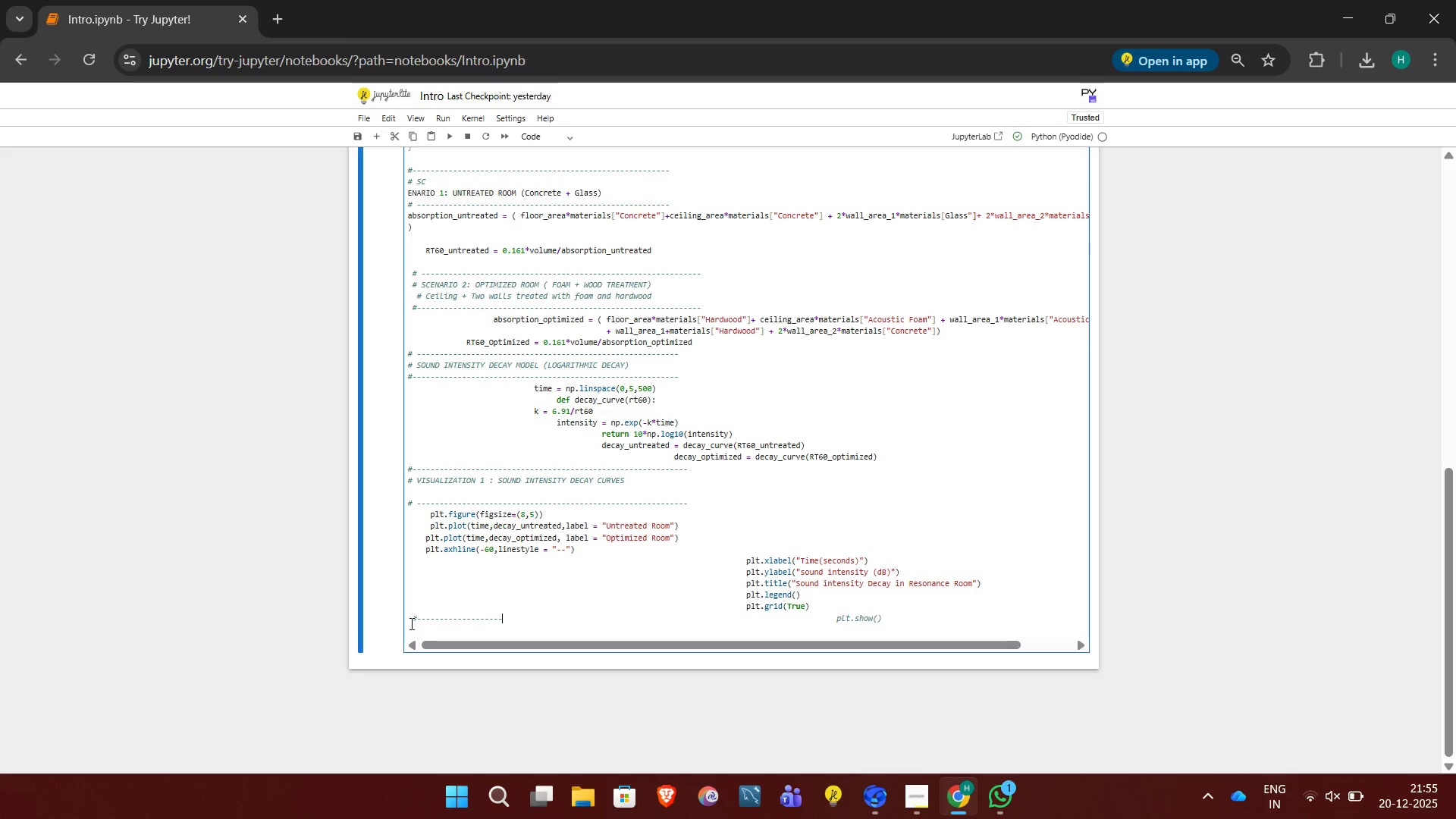 
key(Minus)
 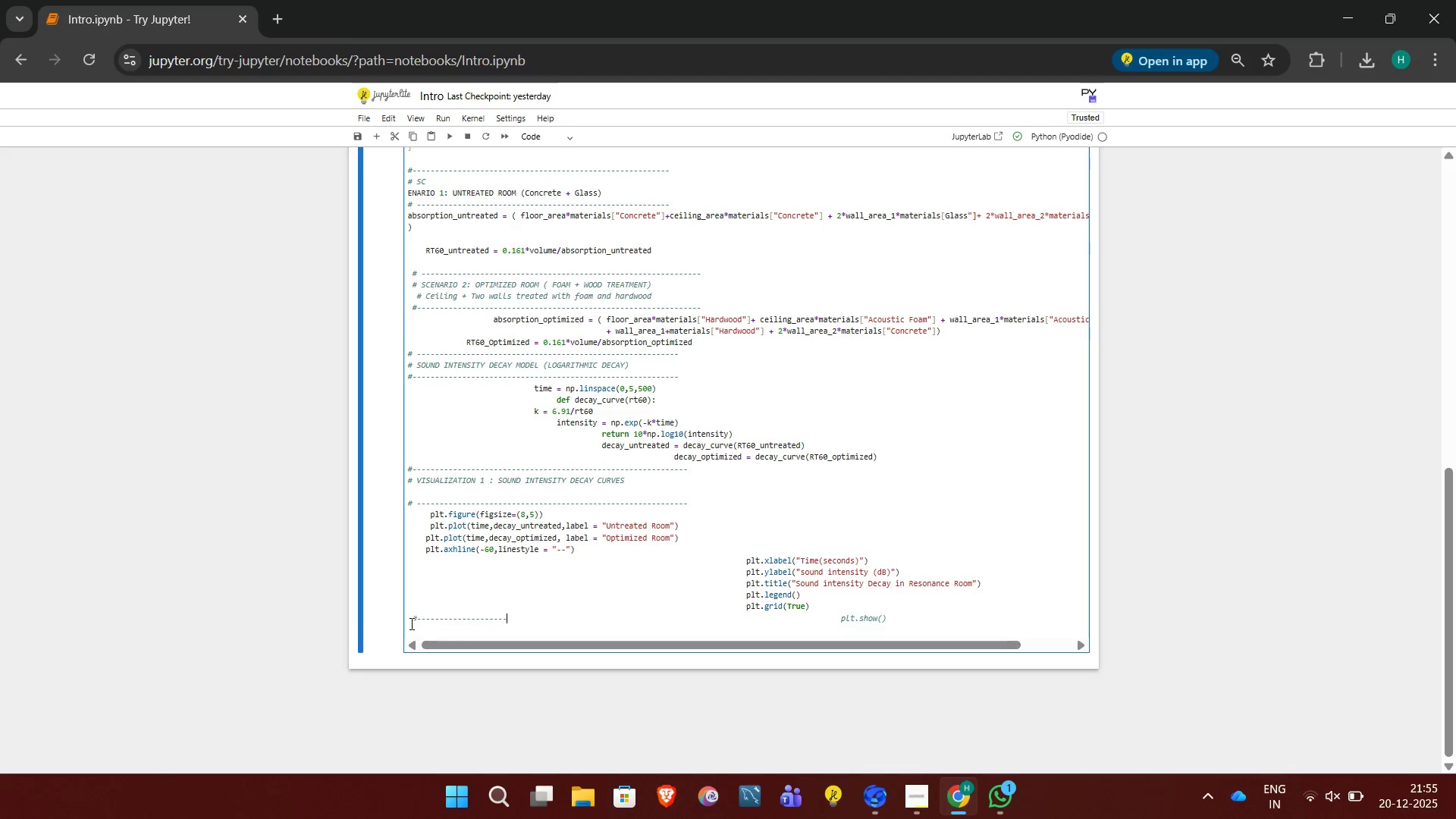 
key(Minus)
 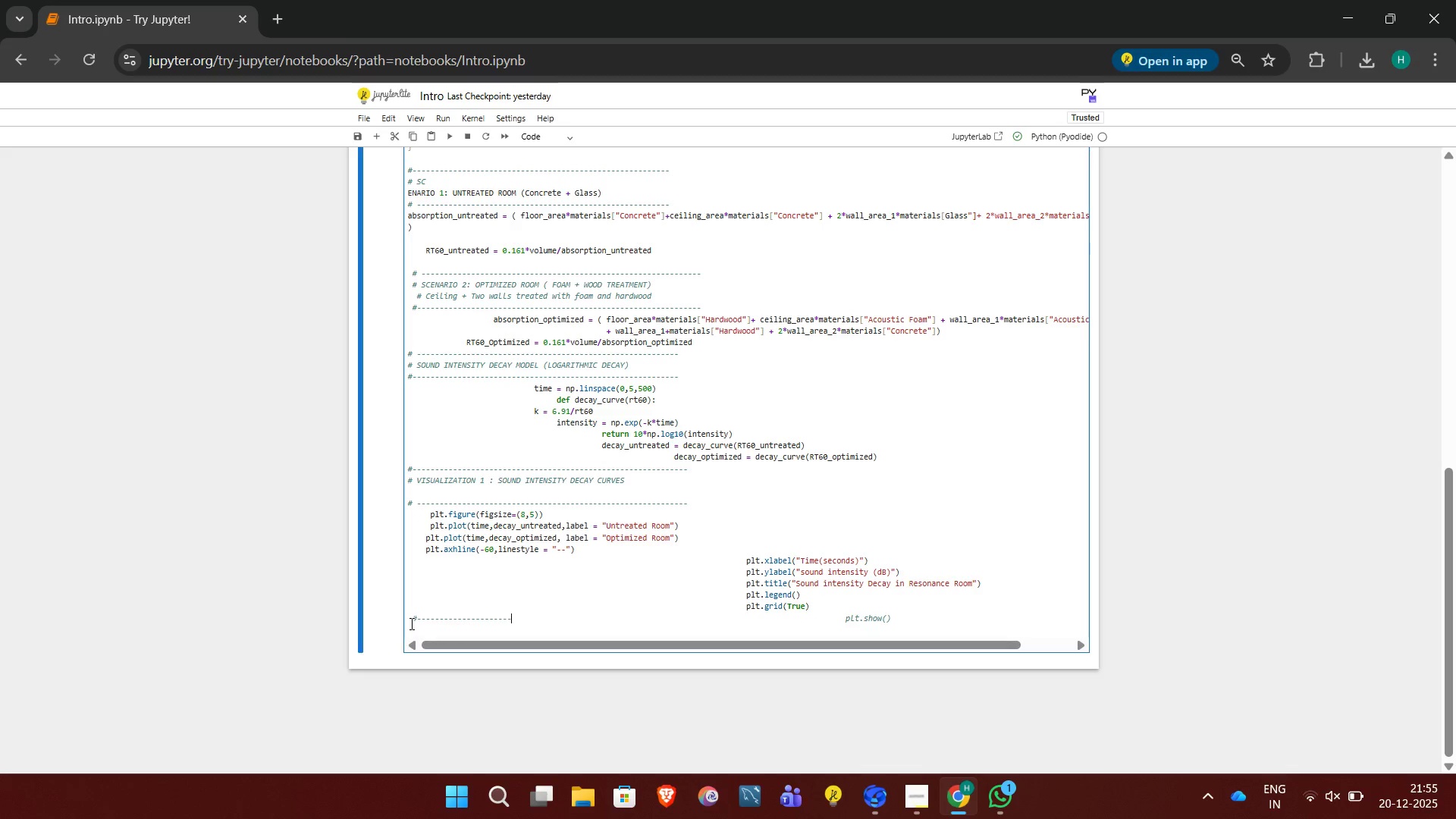 
key(Minus)
 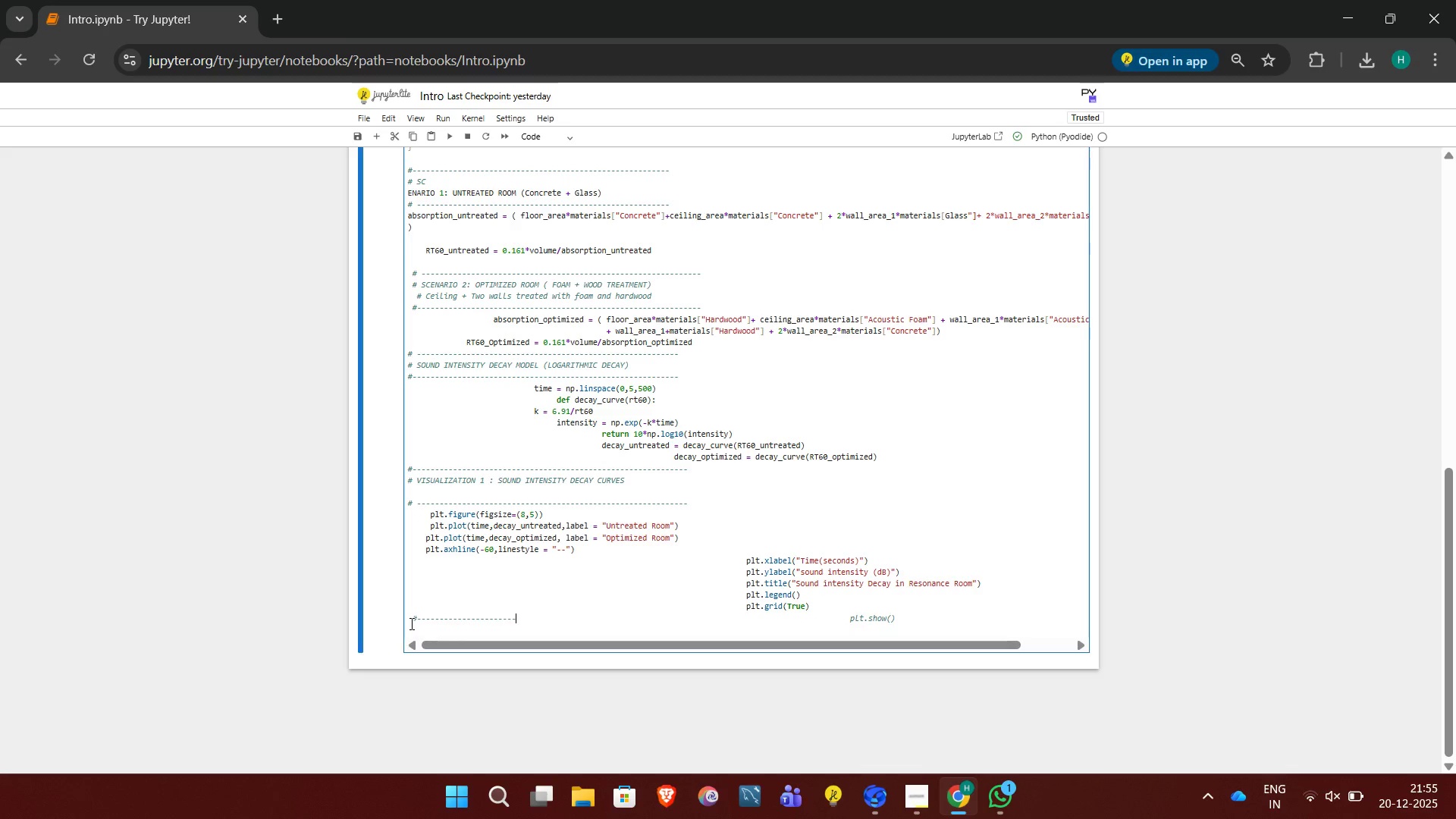 
key(Minus)
 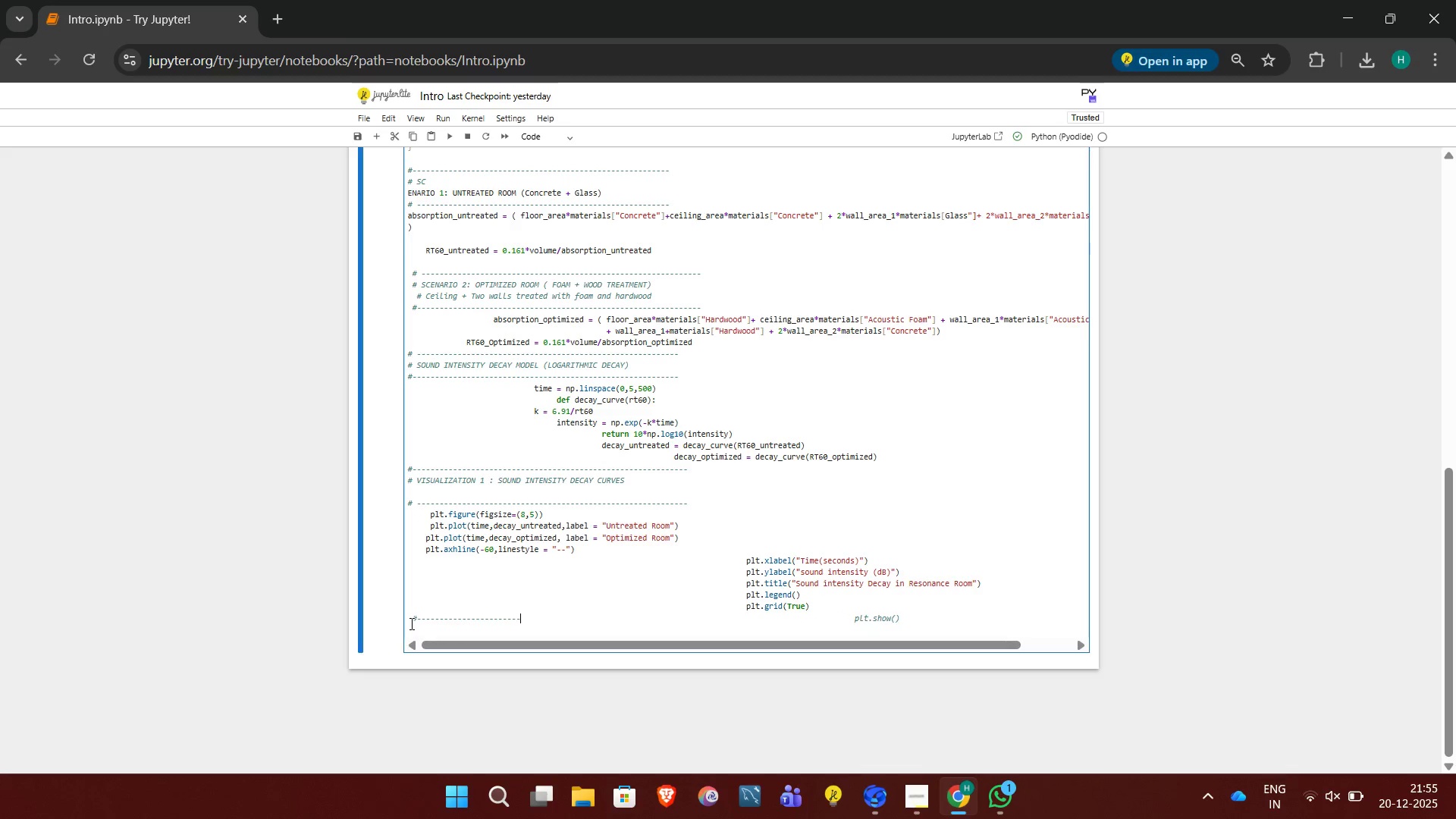 
key(Minus)
 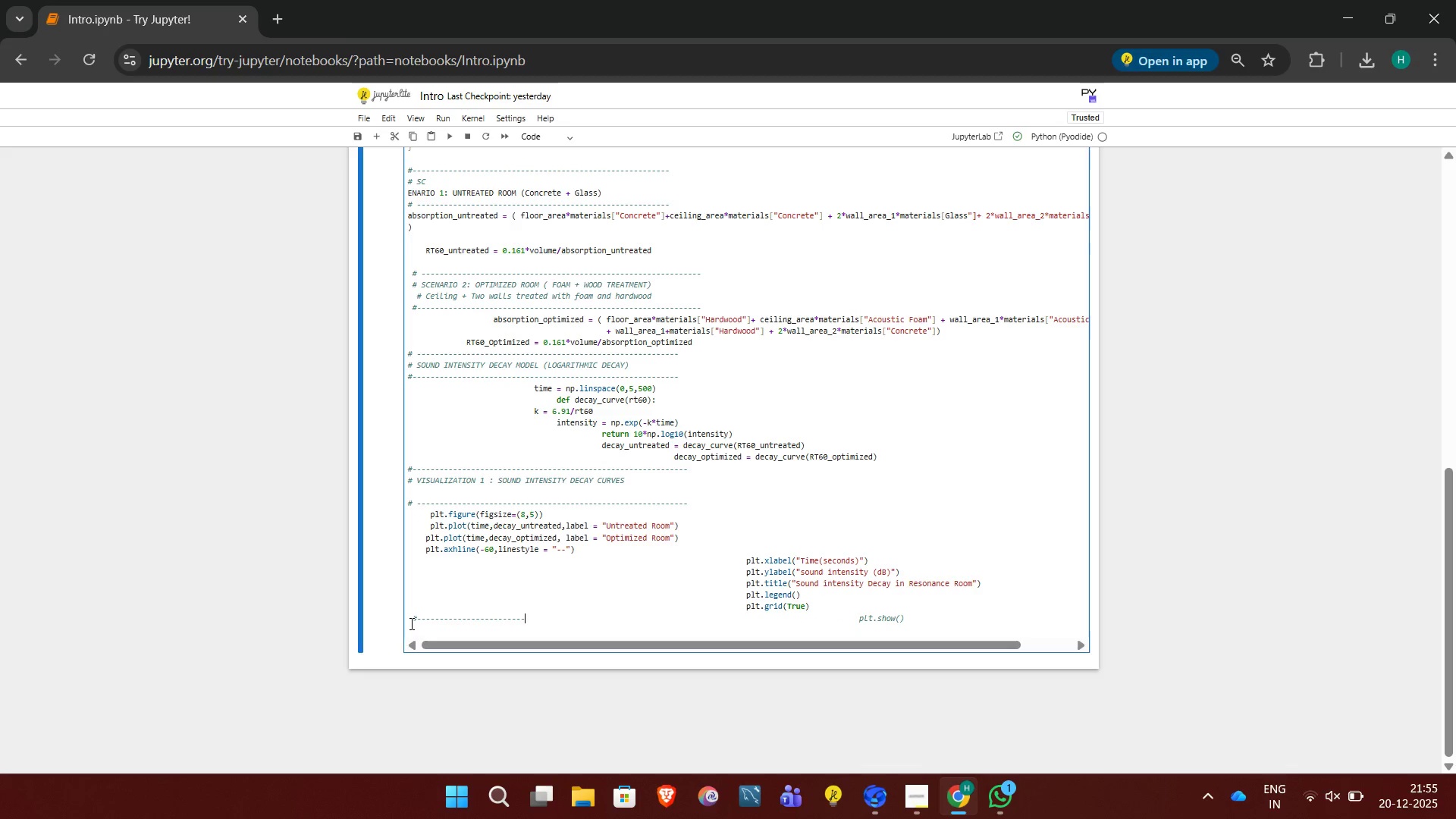 
key(Minus)
 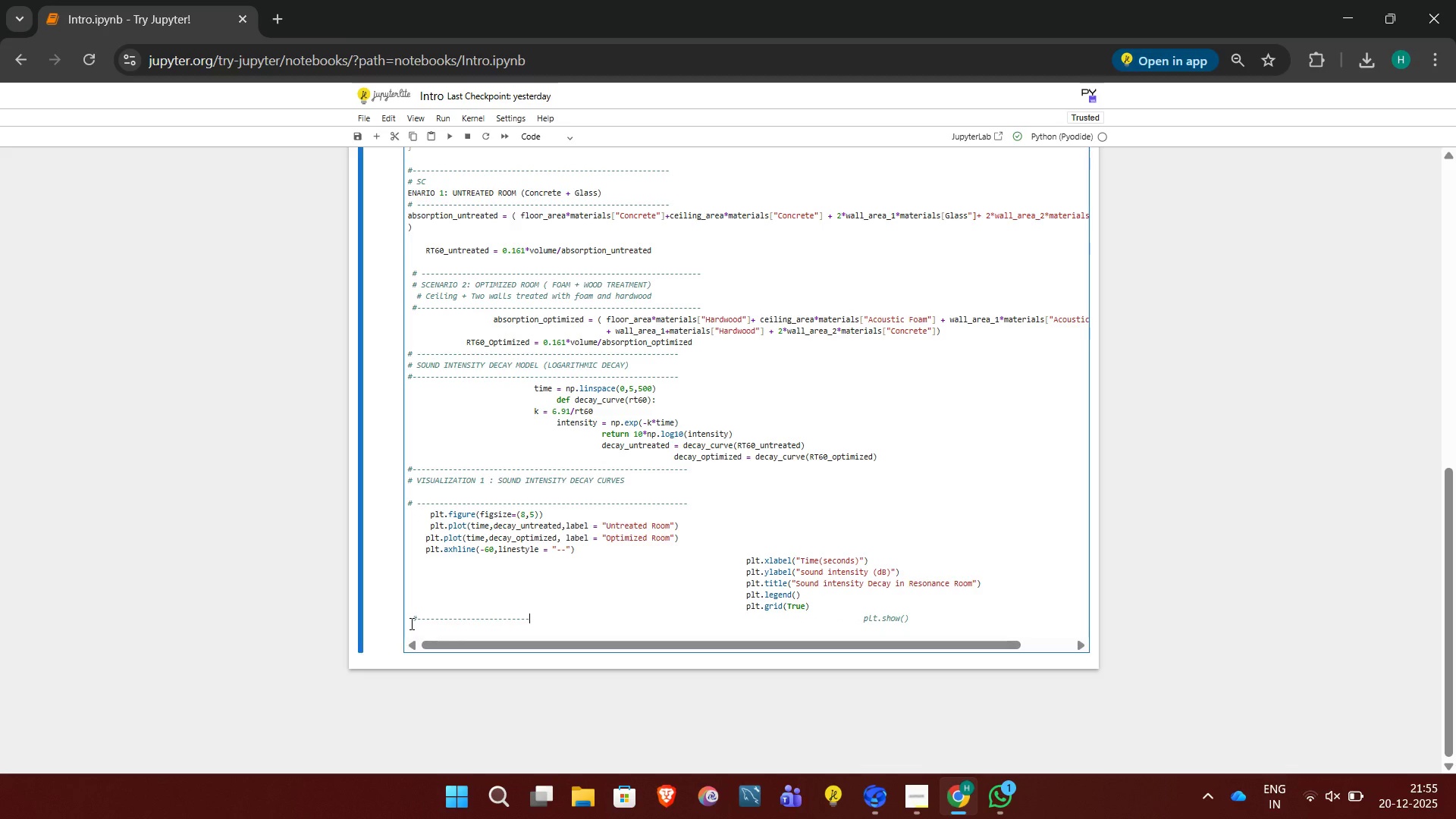 
key(Minus)
 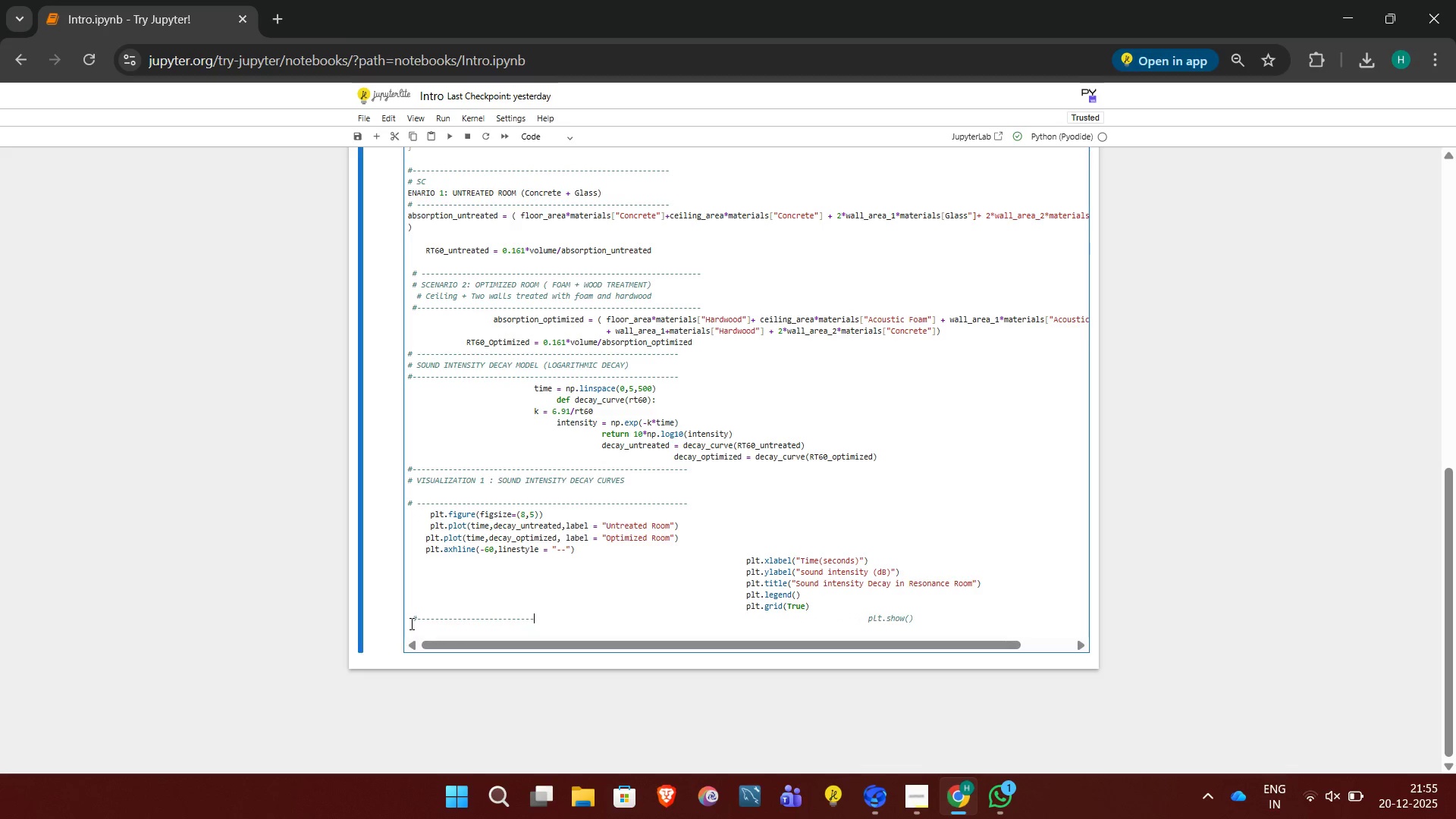 
key(Minus)
 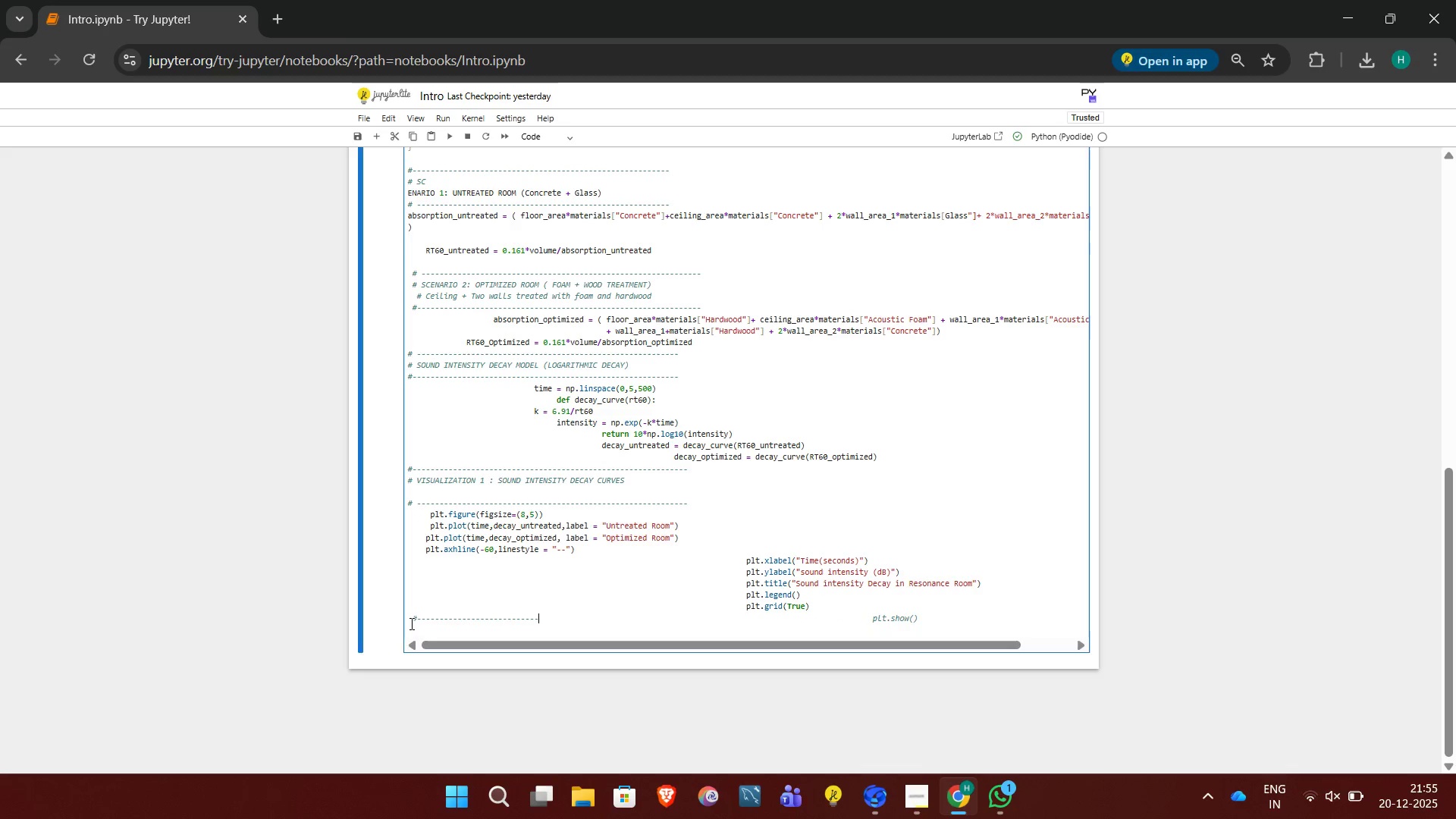 
key(Minus)
 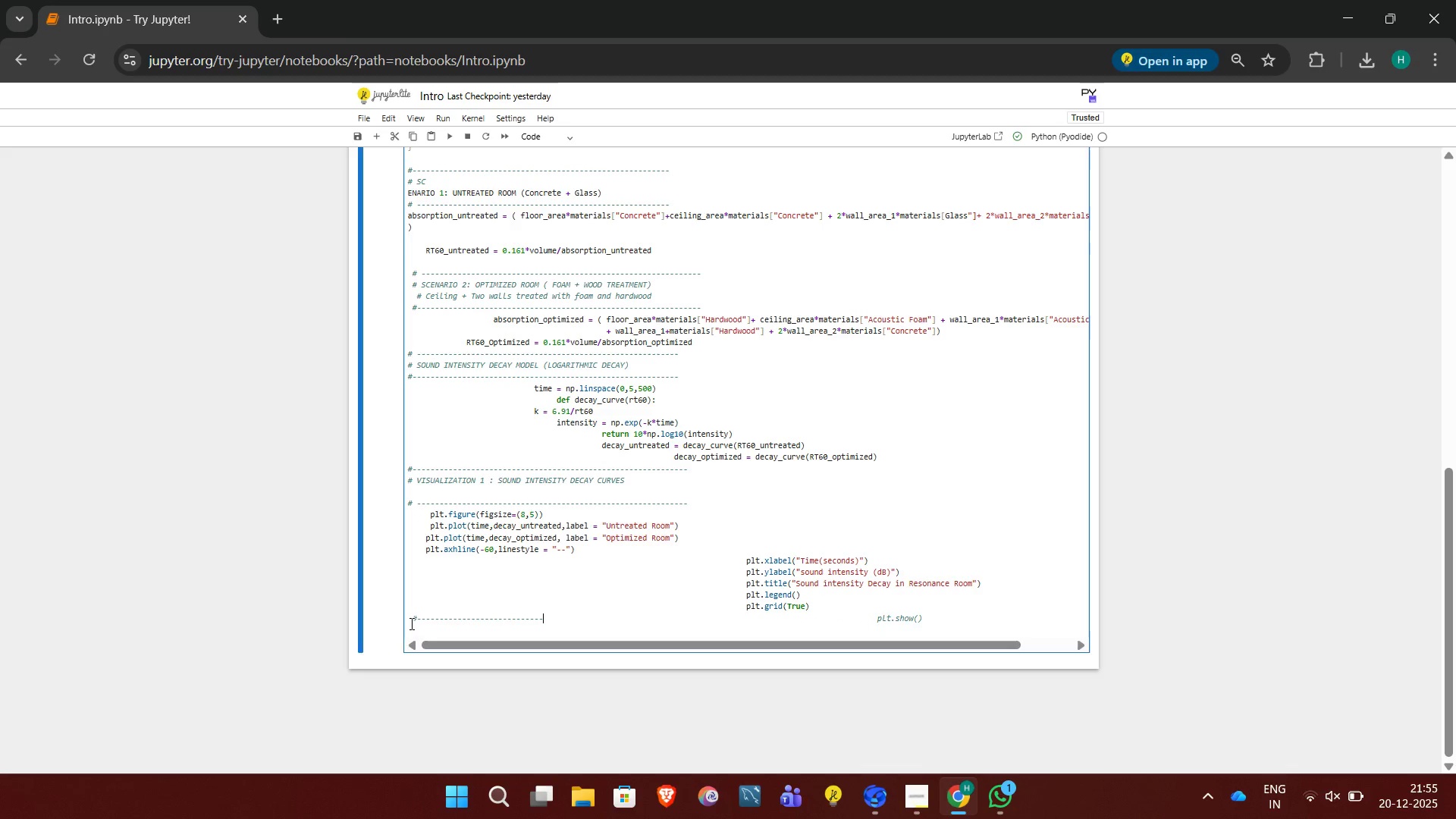 
key(Minus)
 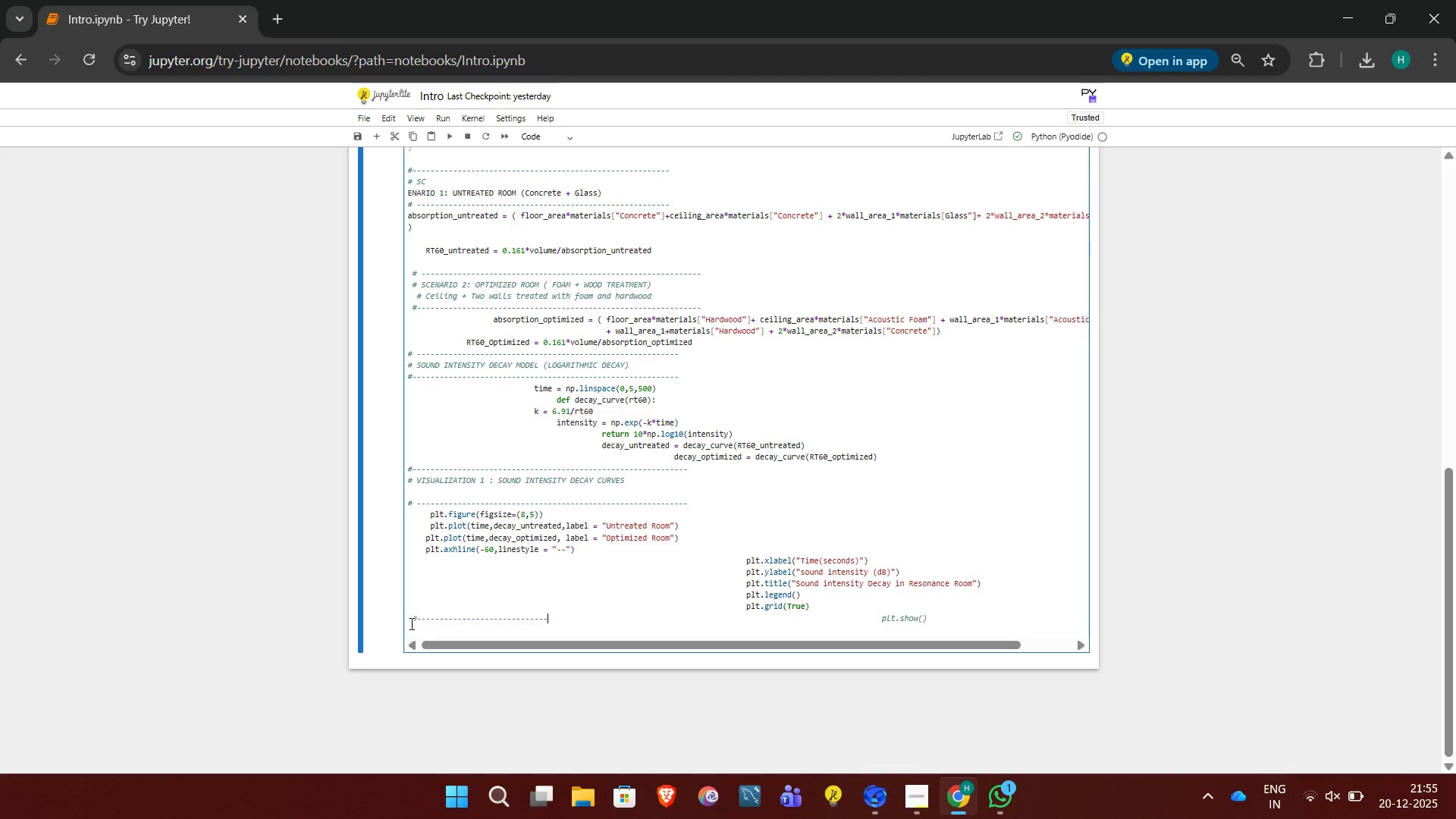 
key(Minus)
 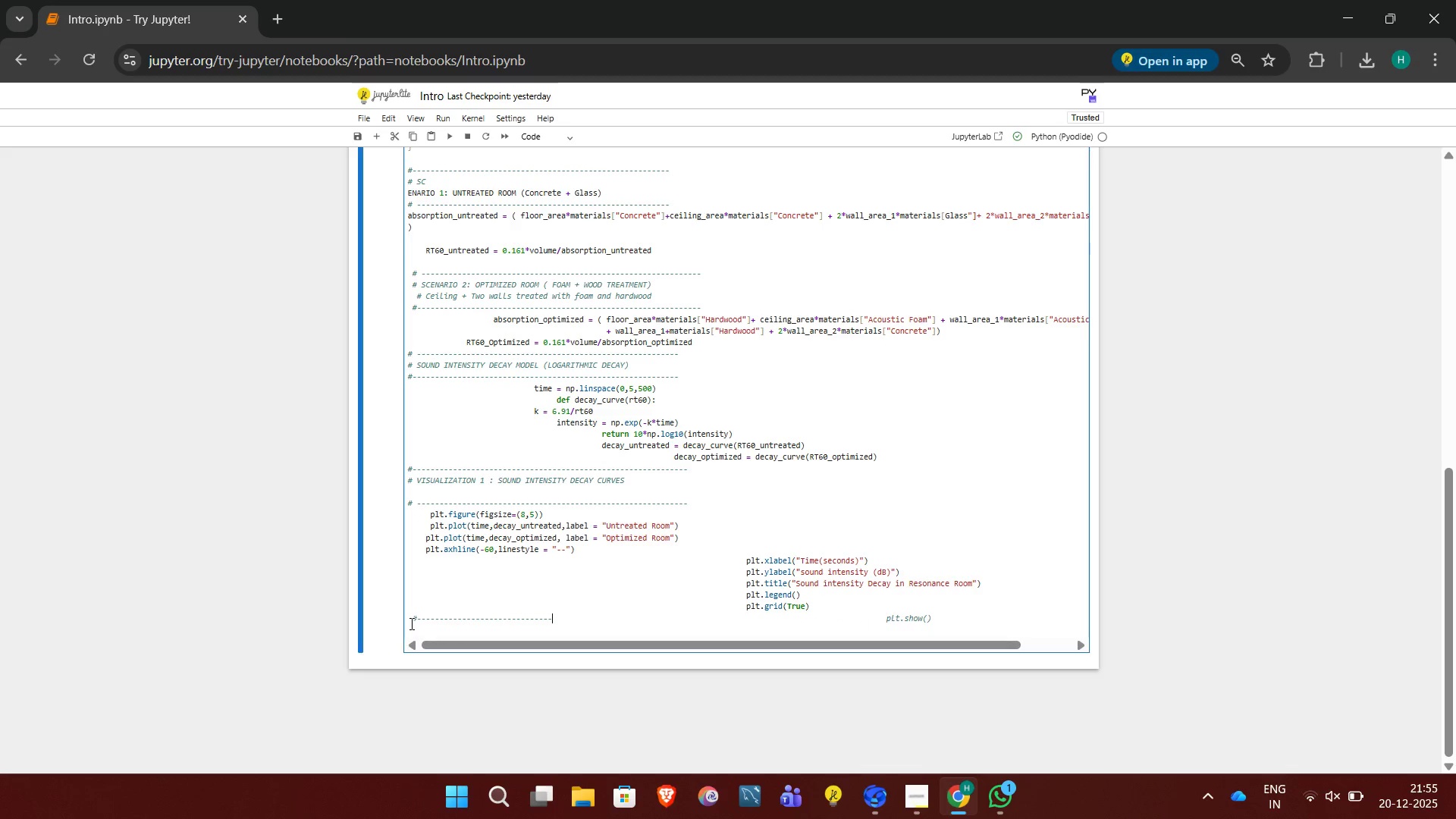 
key(Minus)
 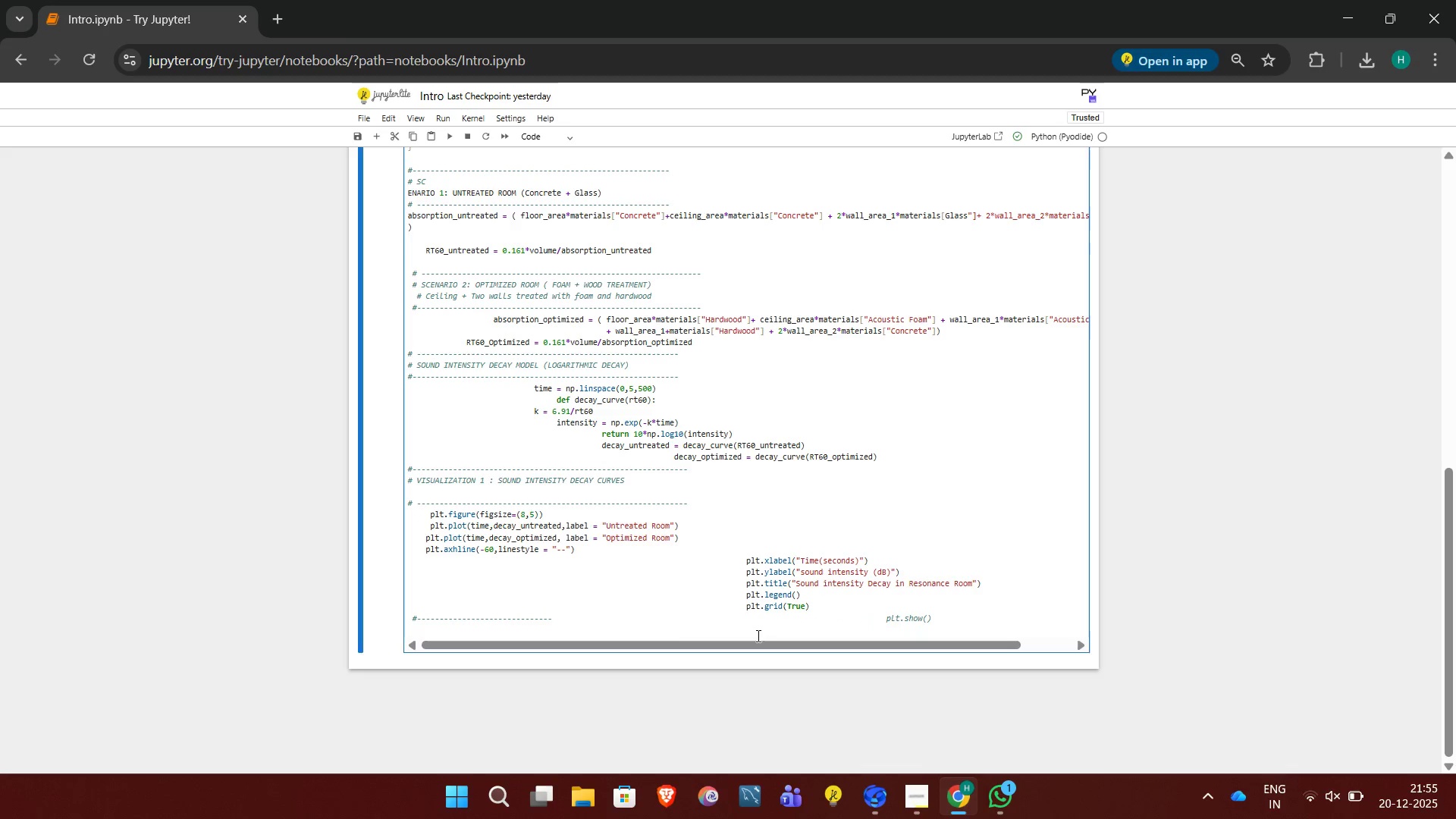 
left_click([783, 621])
 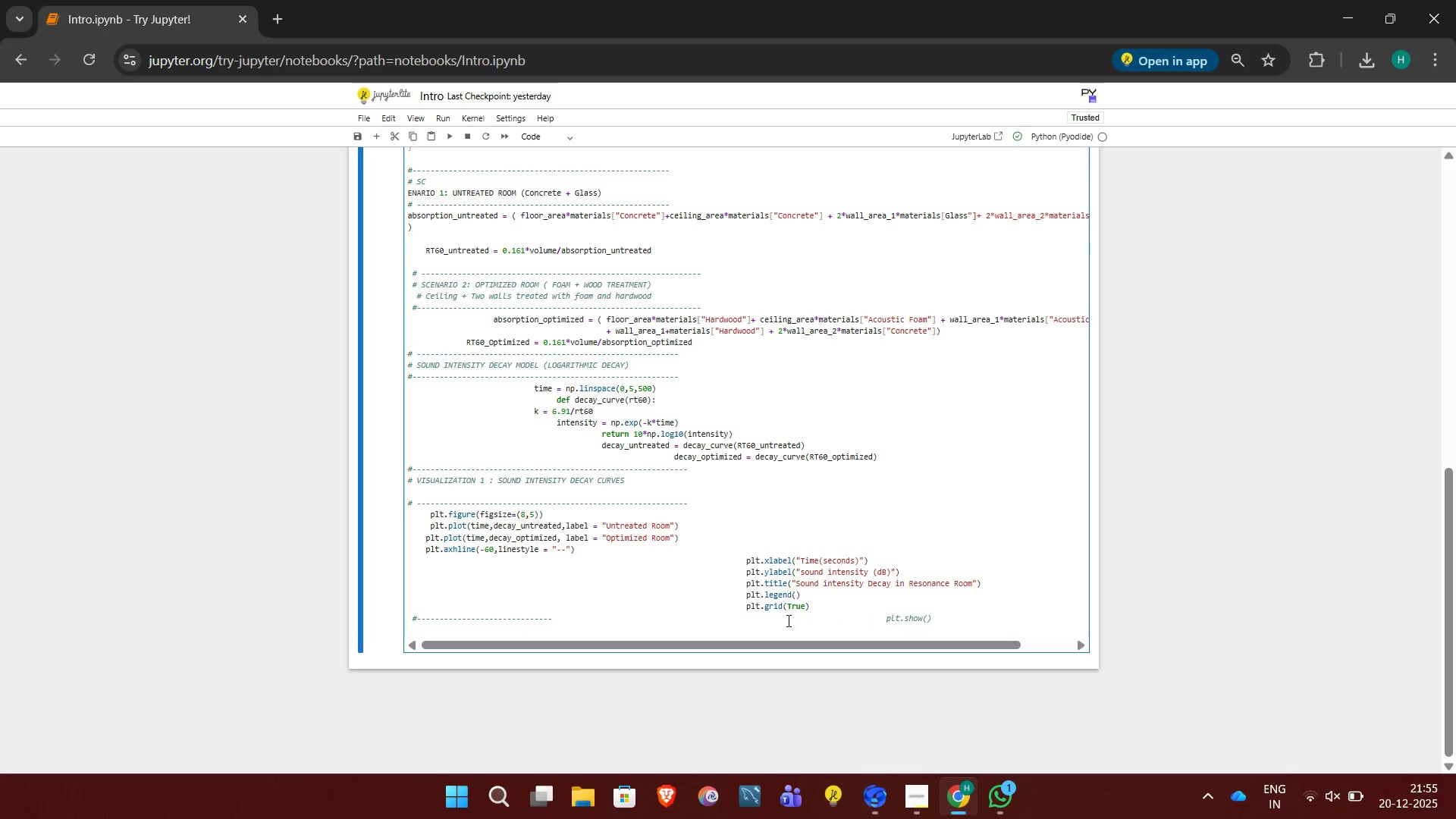 
key(Backspace)
 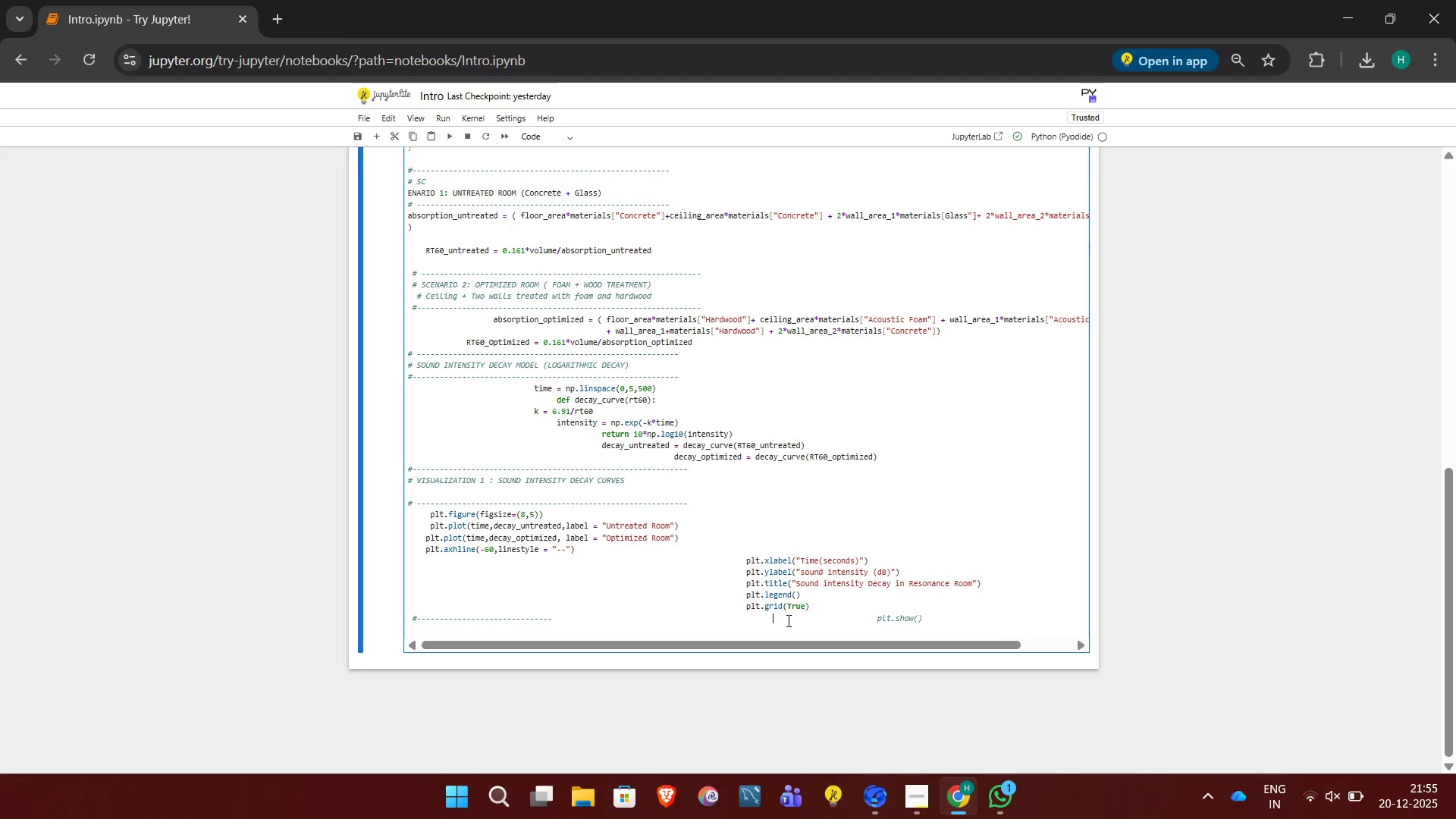 
key(Backspace)
 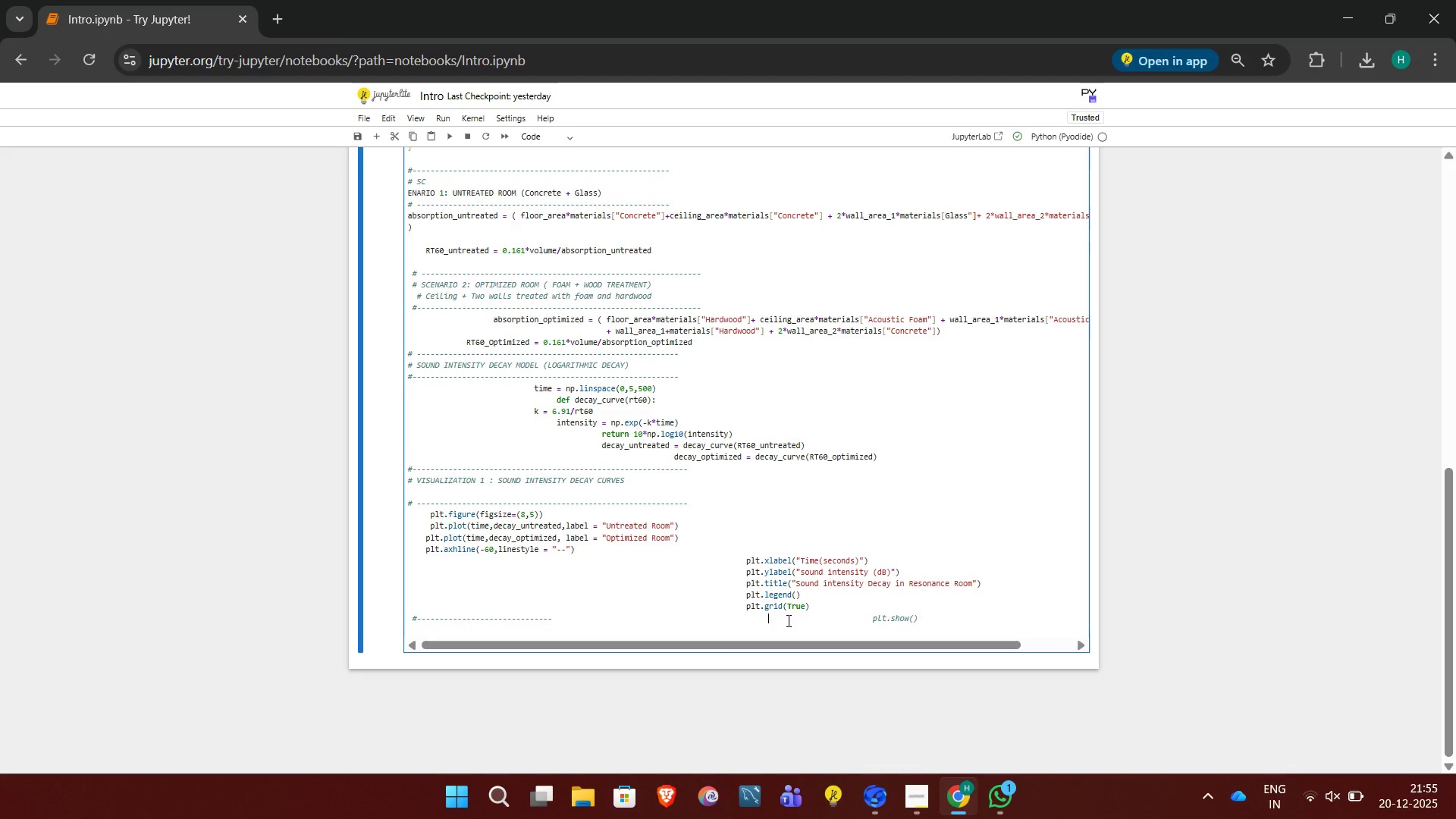 
key(Backspace)
 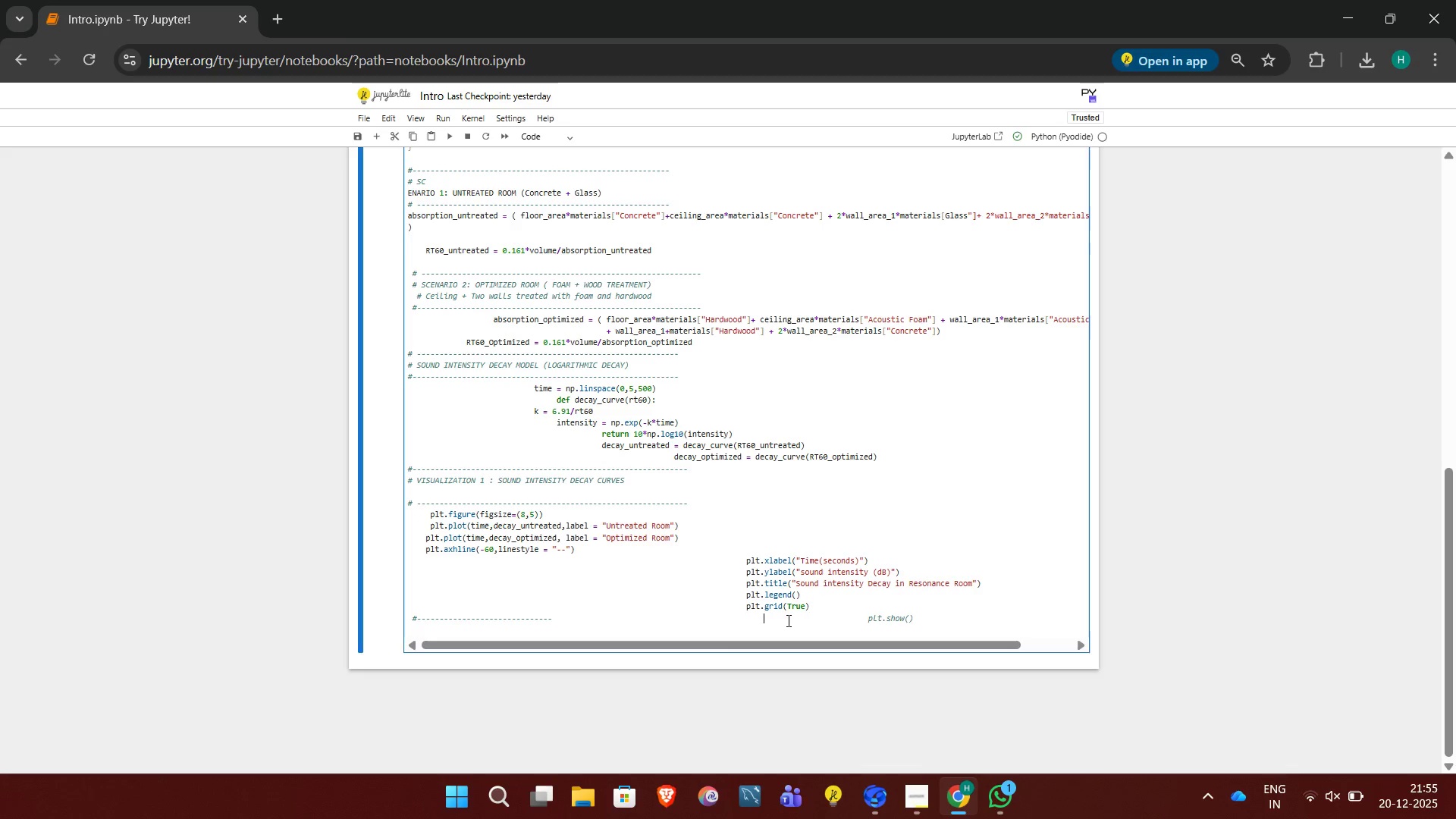 
key(Backspace)
 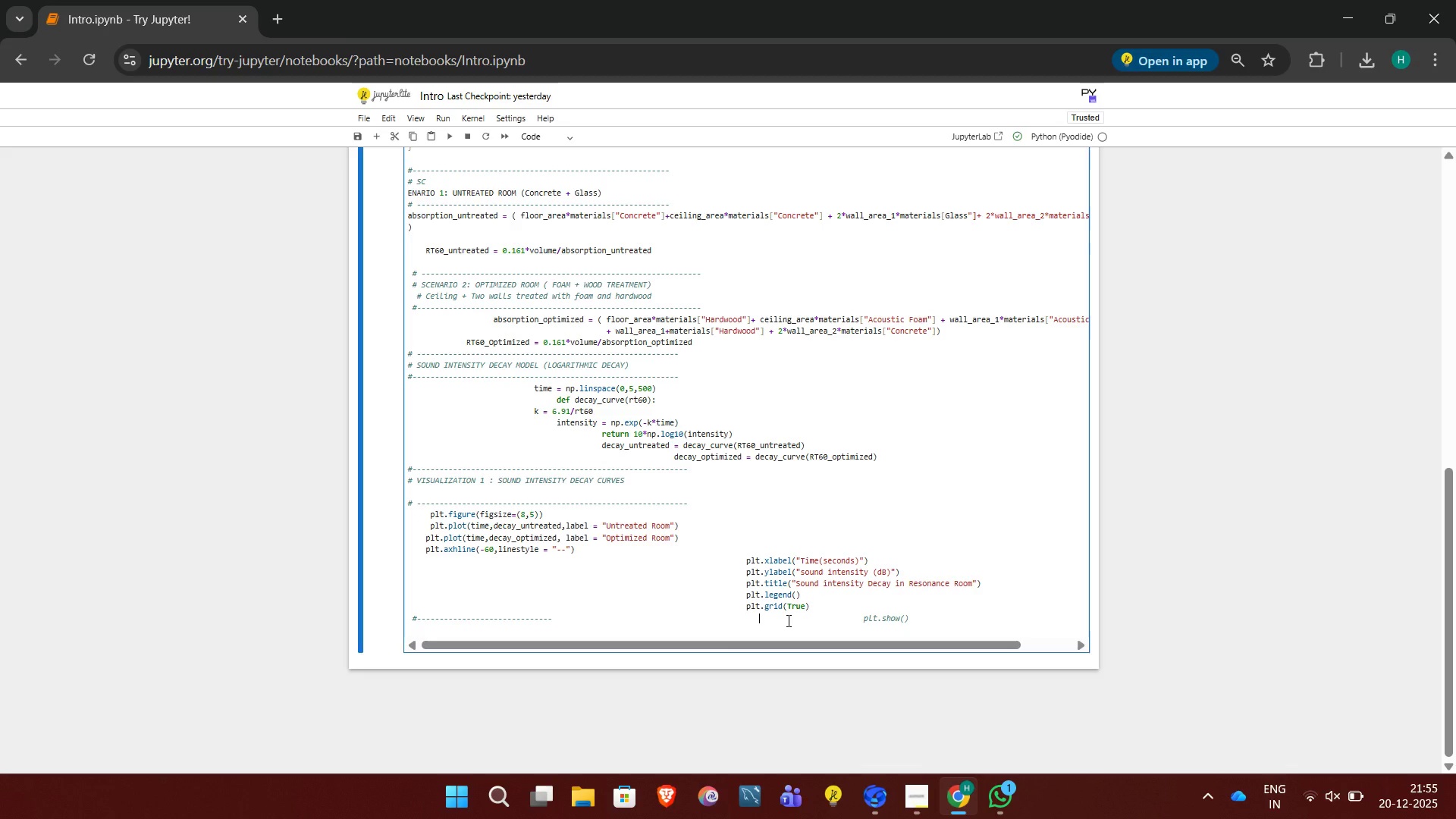 
hold_key(key=Backspace, duration=1.11)
 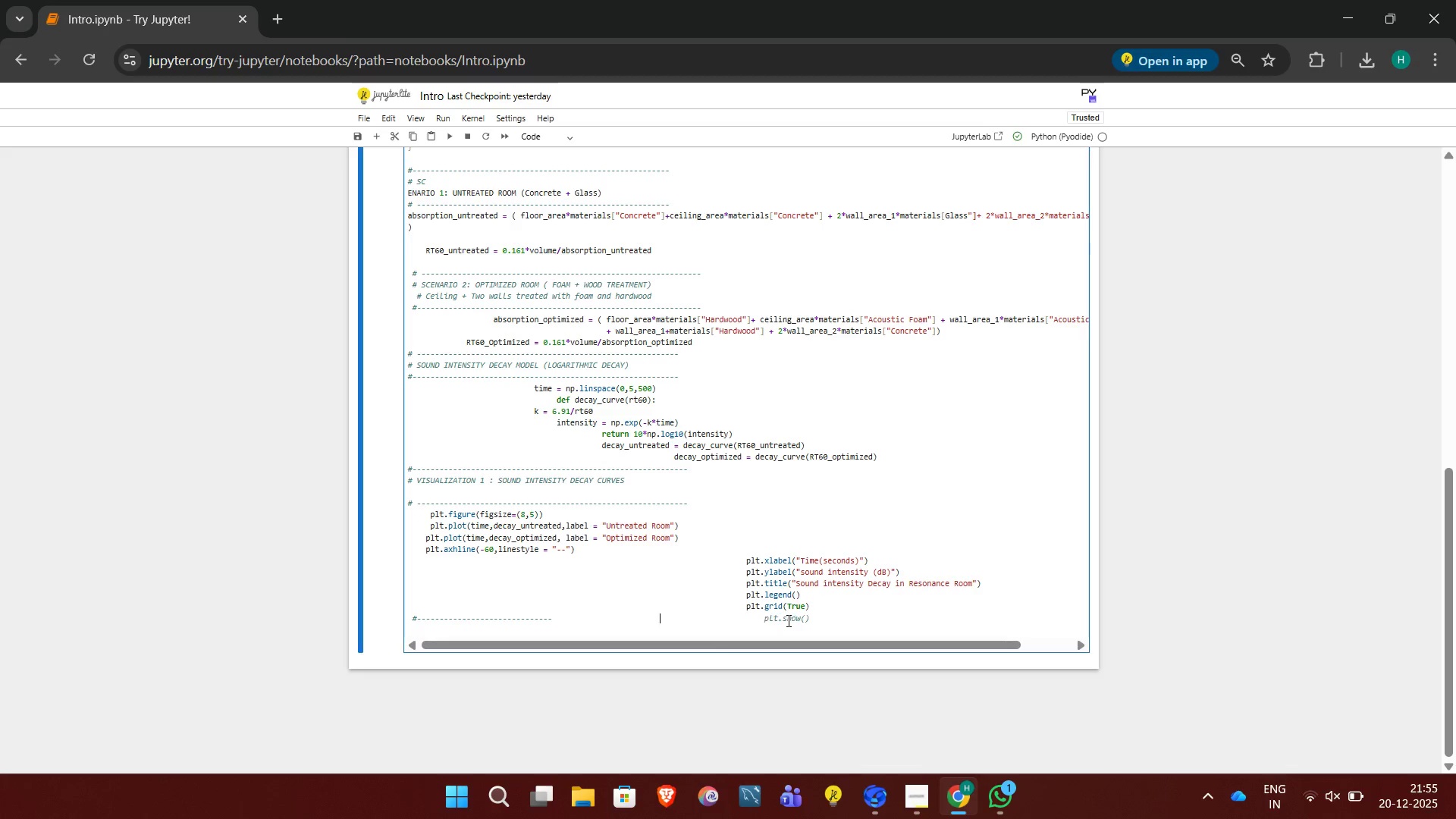 
key(Backspace)
 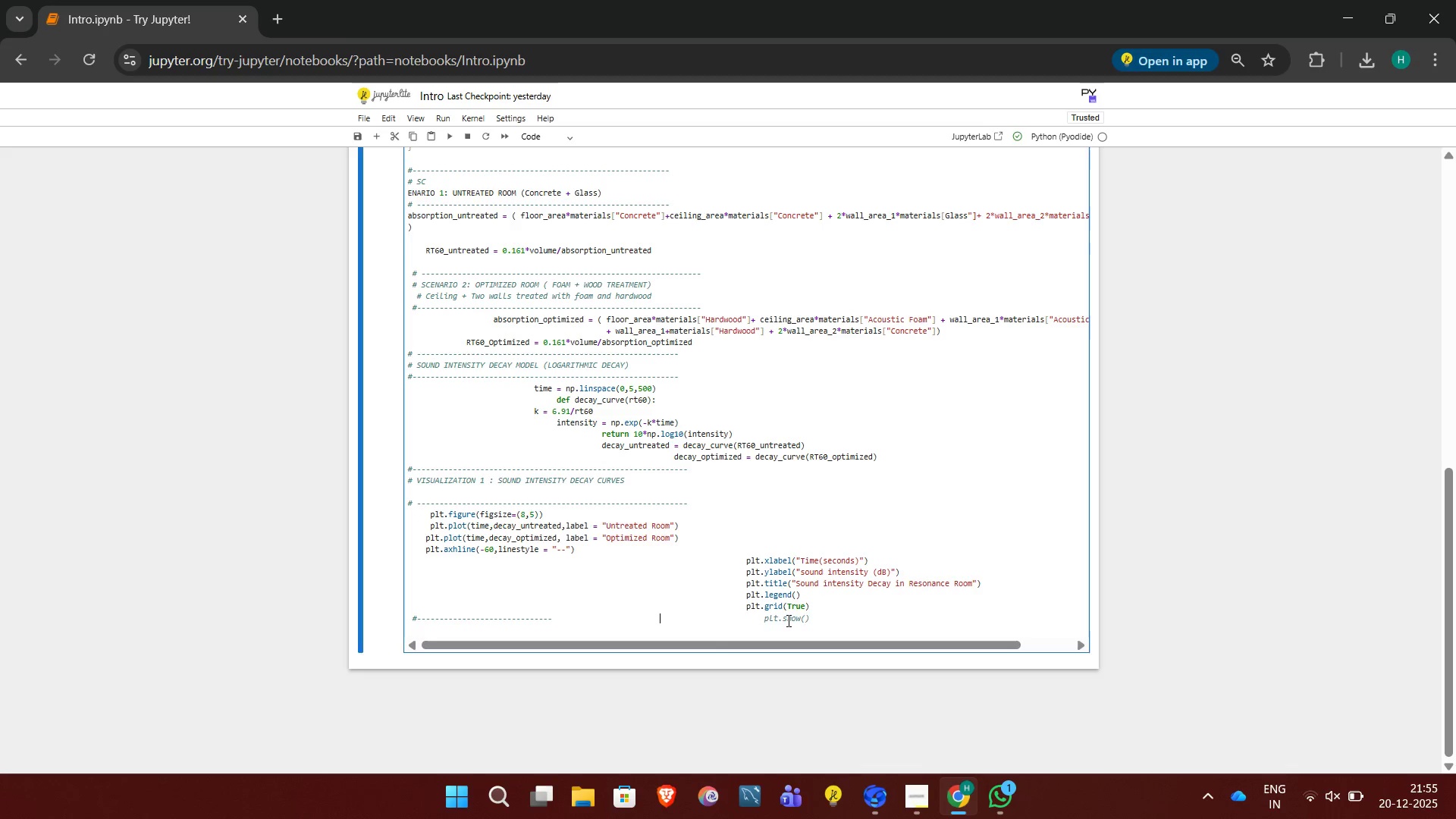 
key(Backspace)
 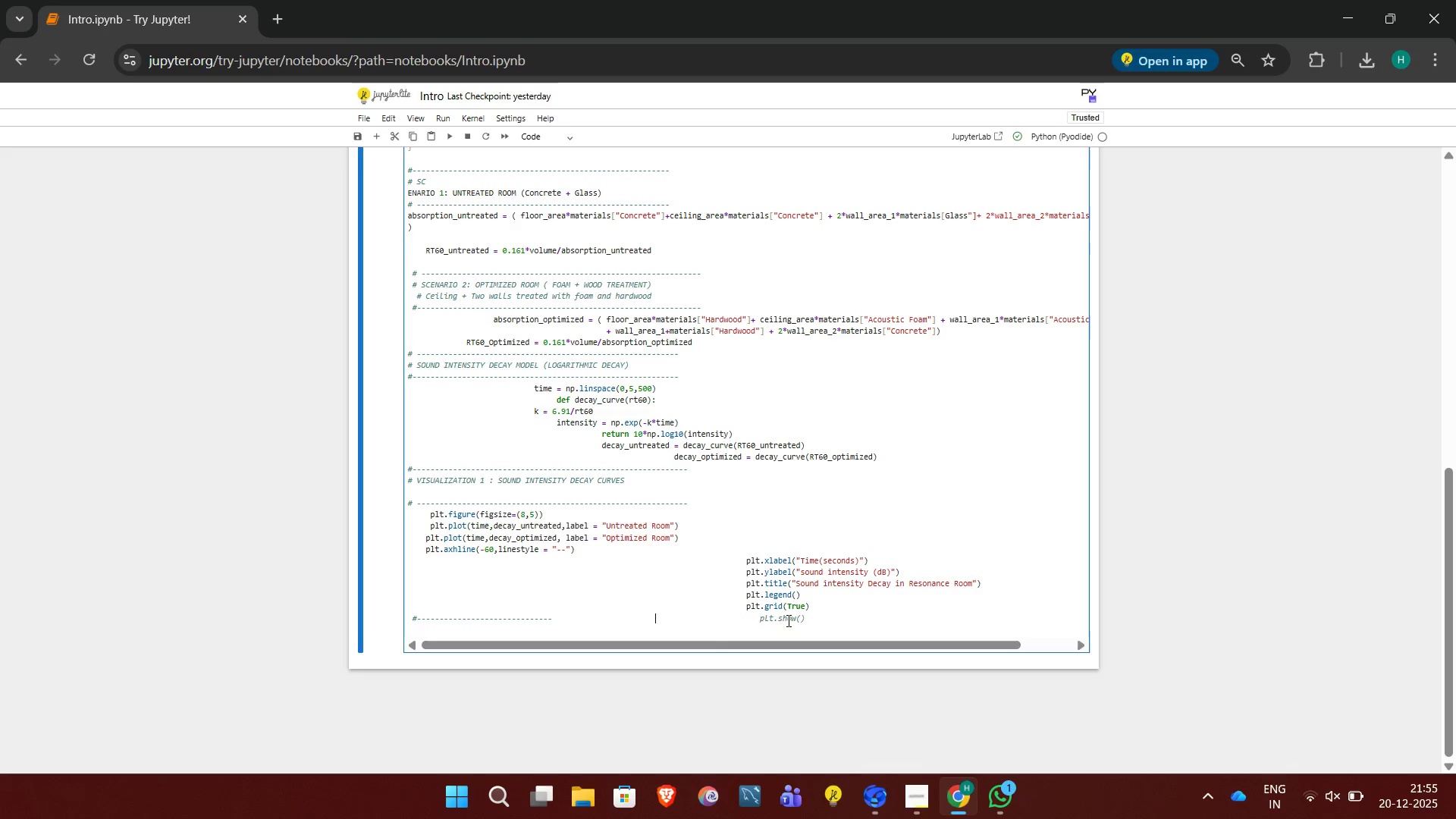 
key(Backspace)
 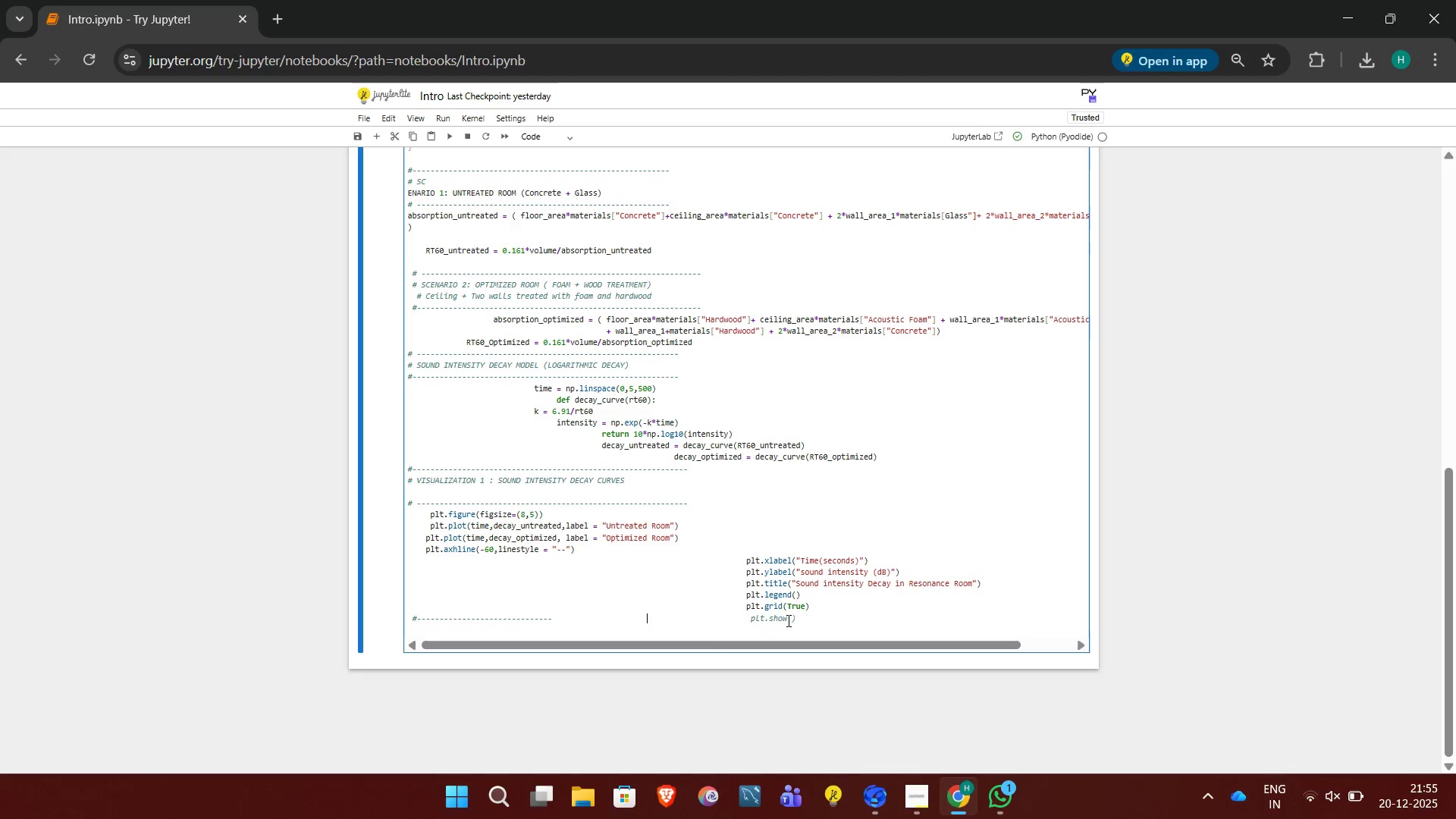 
key(Backspace)
 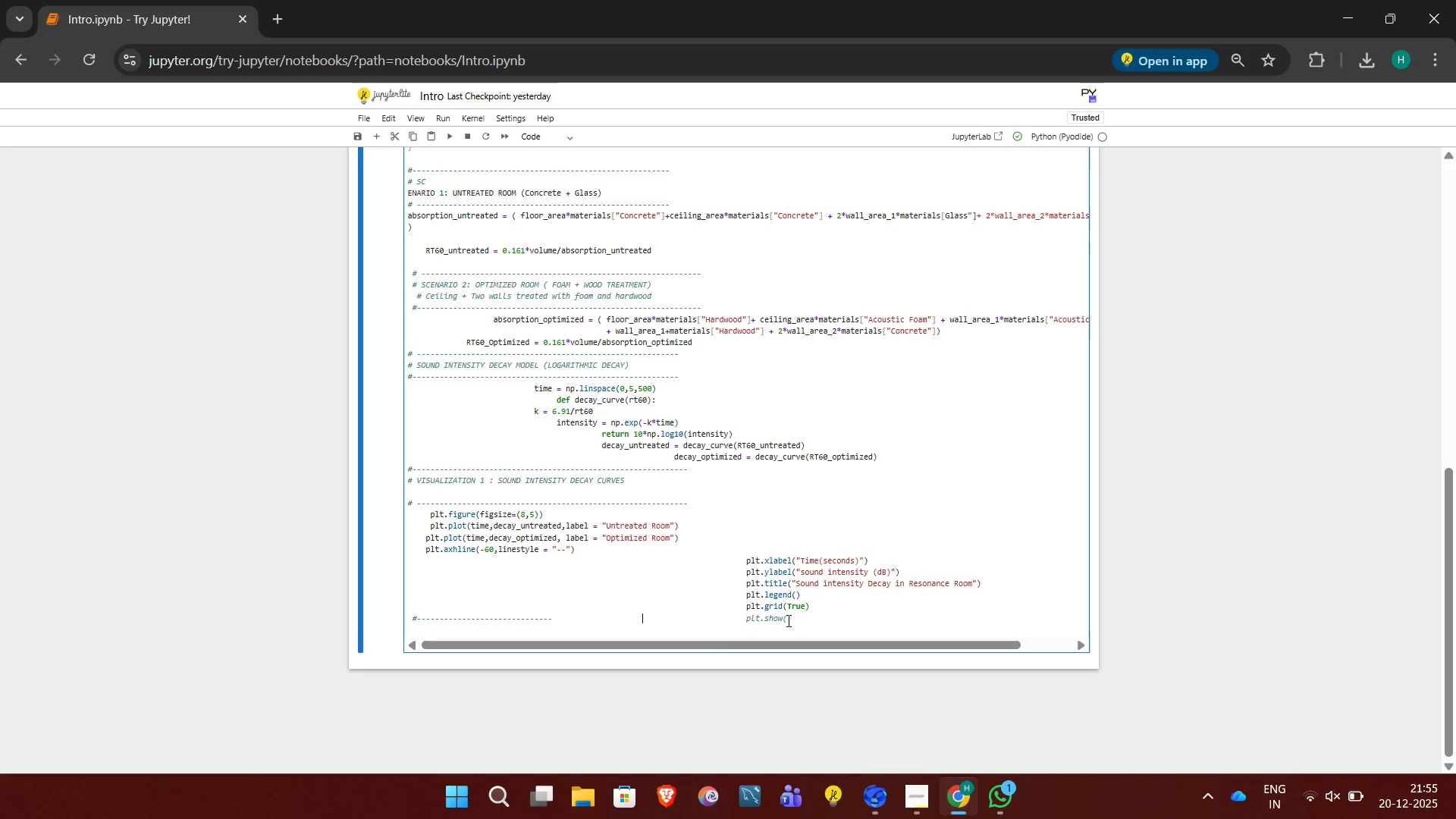 
key(Backspace)
 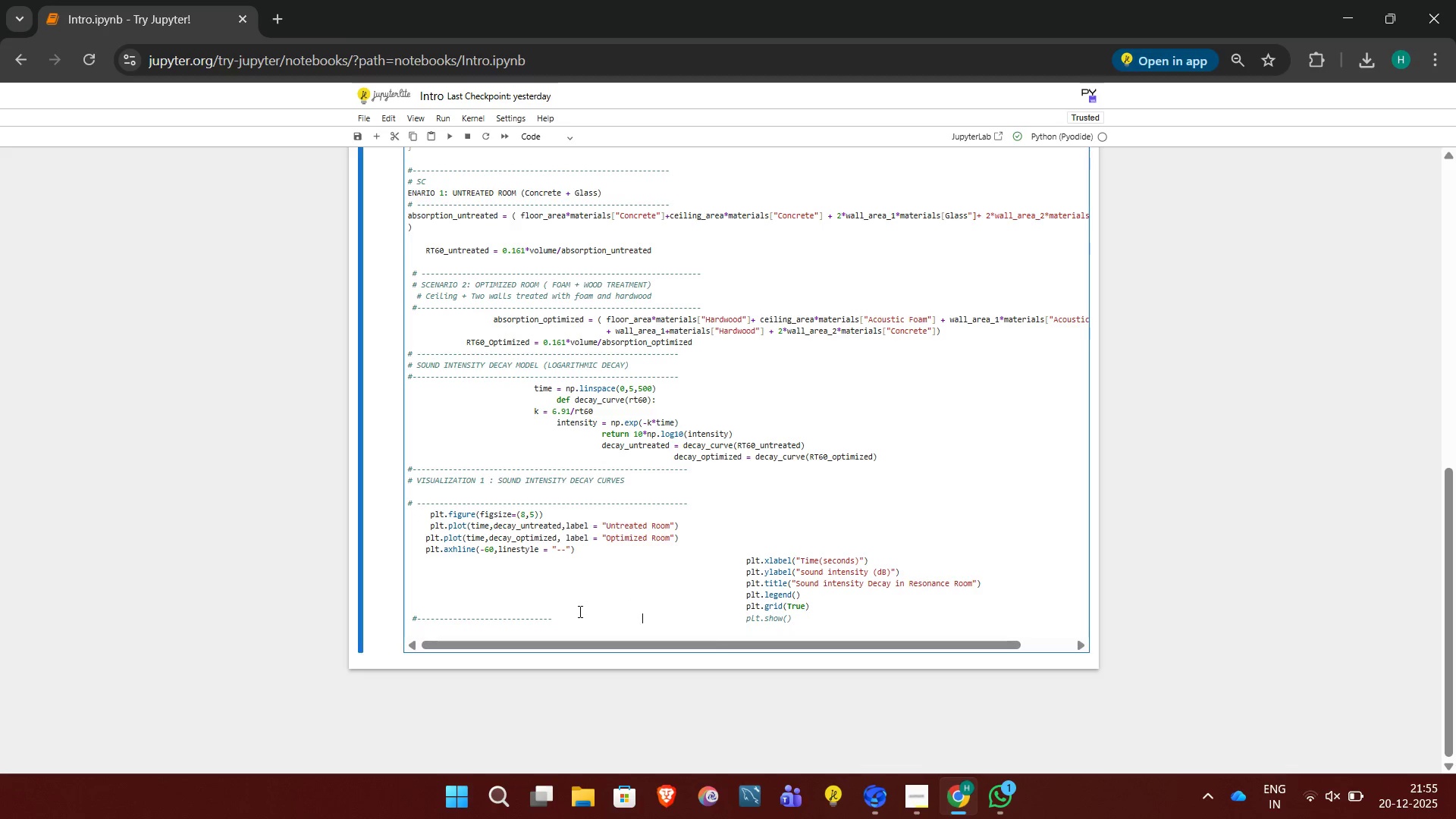 
left_click([577, 613])
 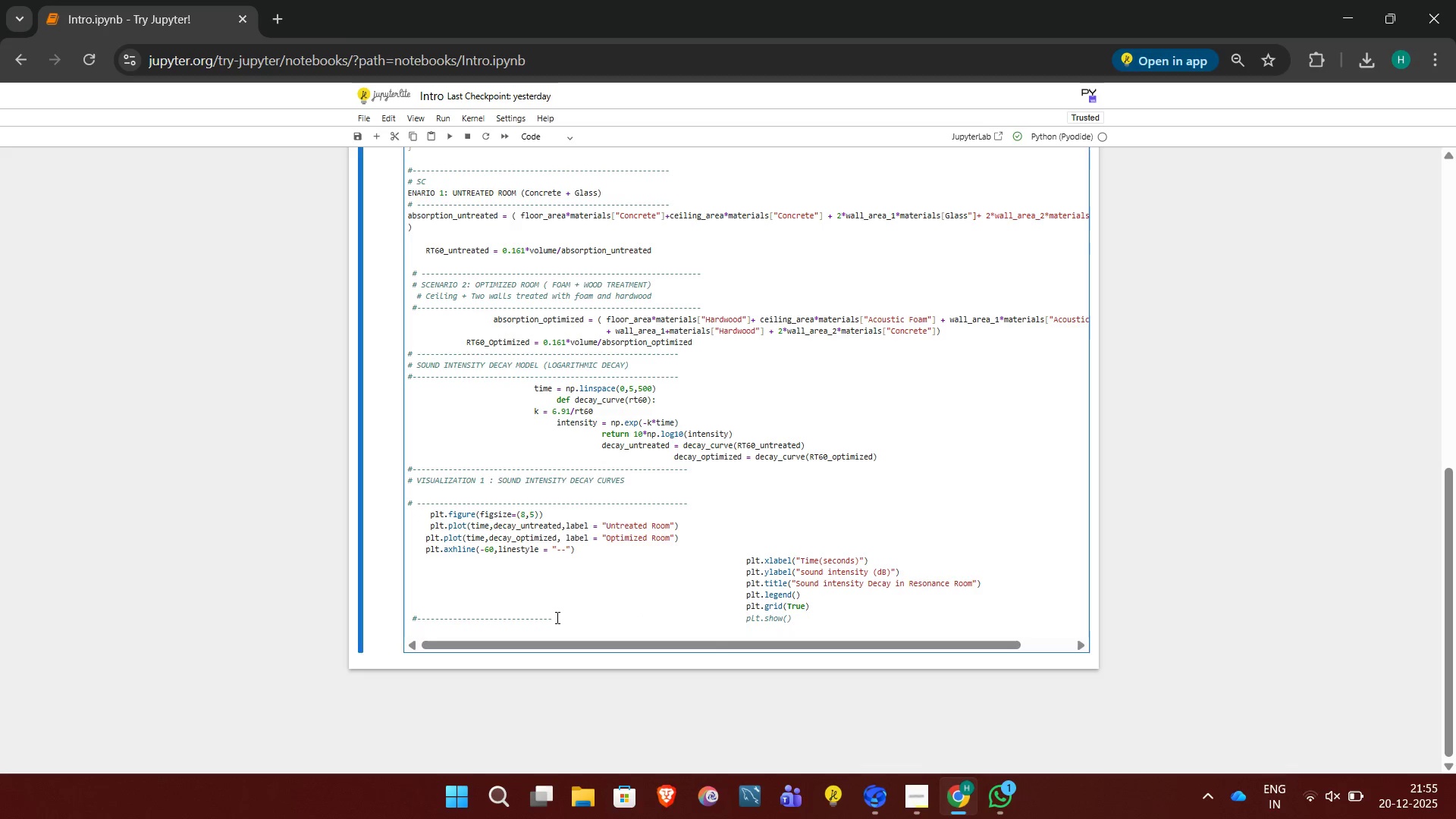 
left_click([556, 618])
 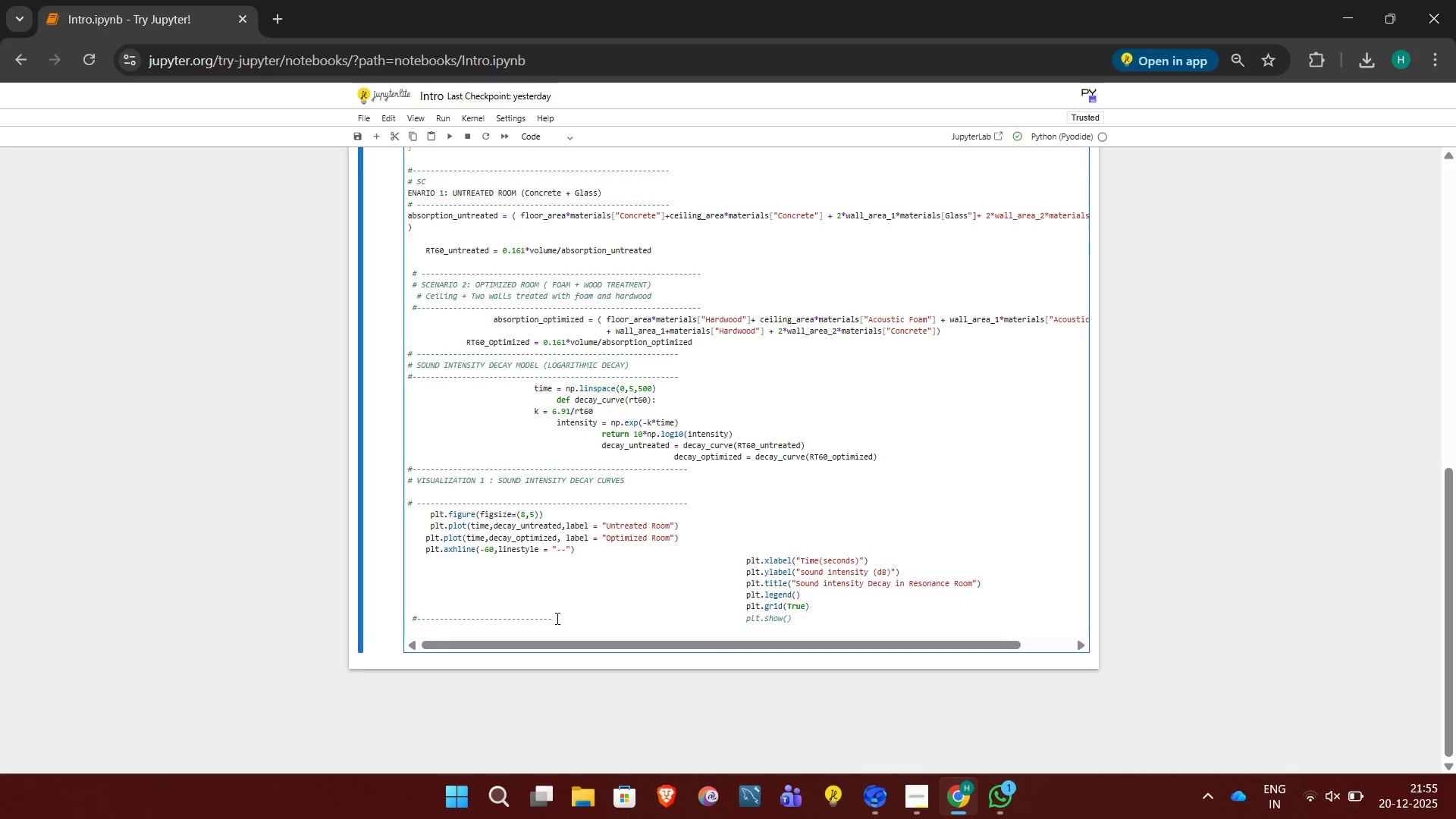 
key(Minus)
 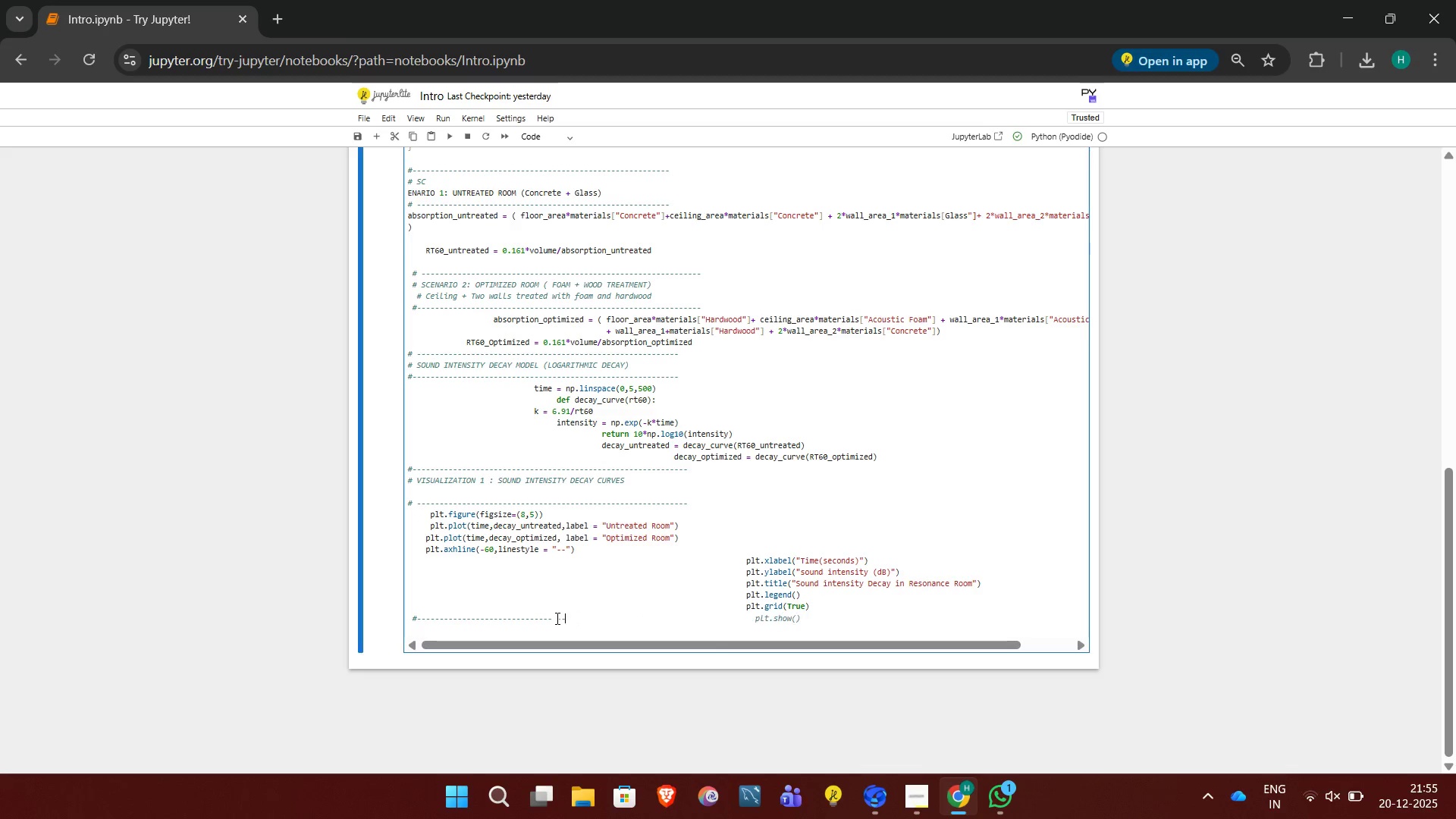 
key(Minus)
 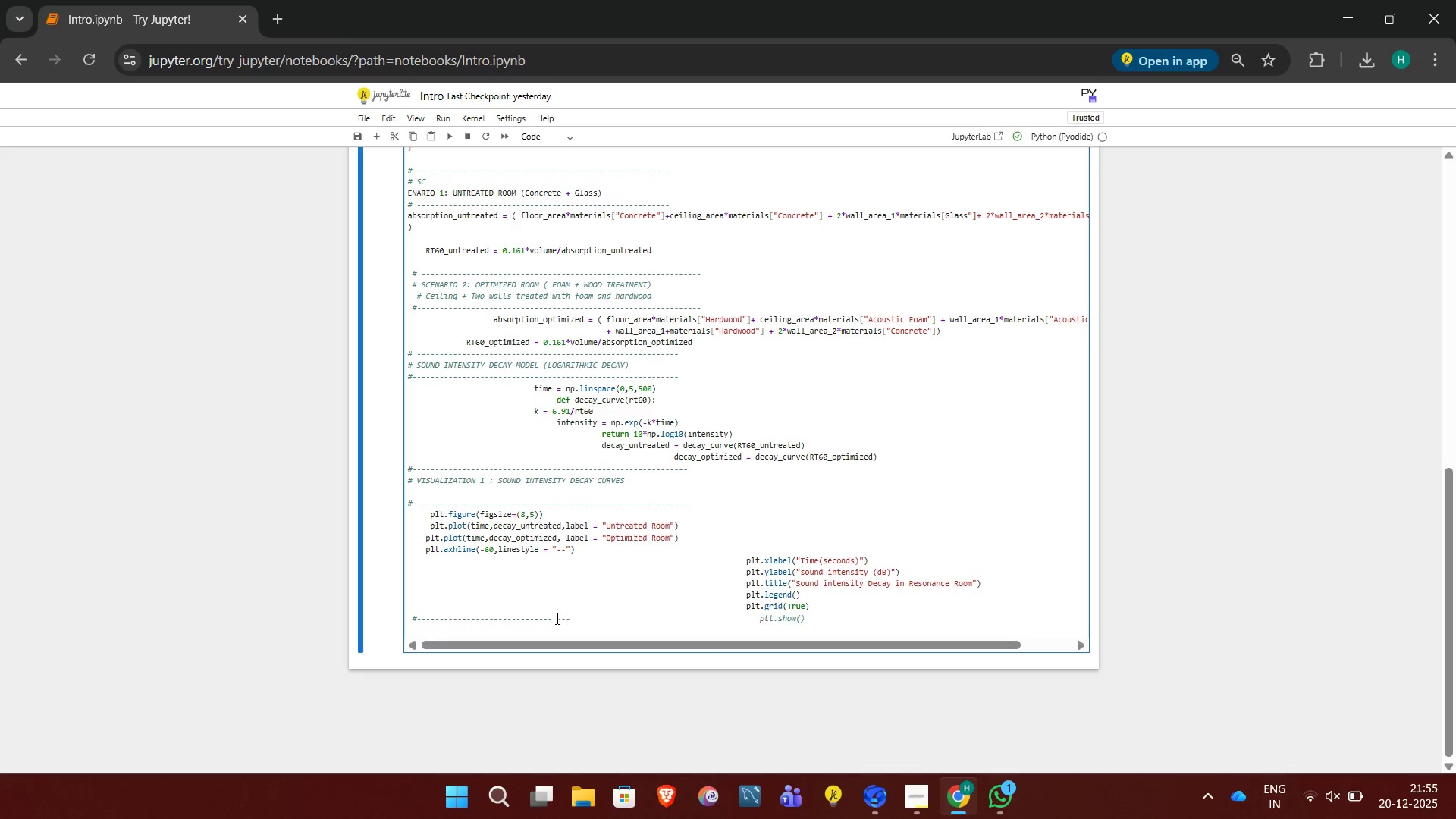 
key(Minus)
 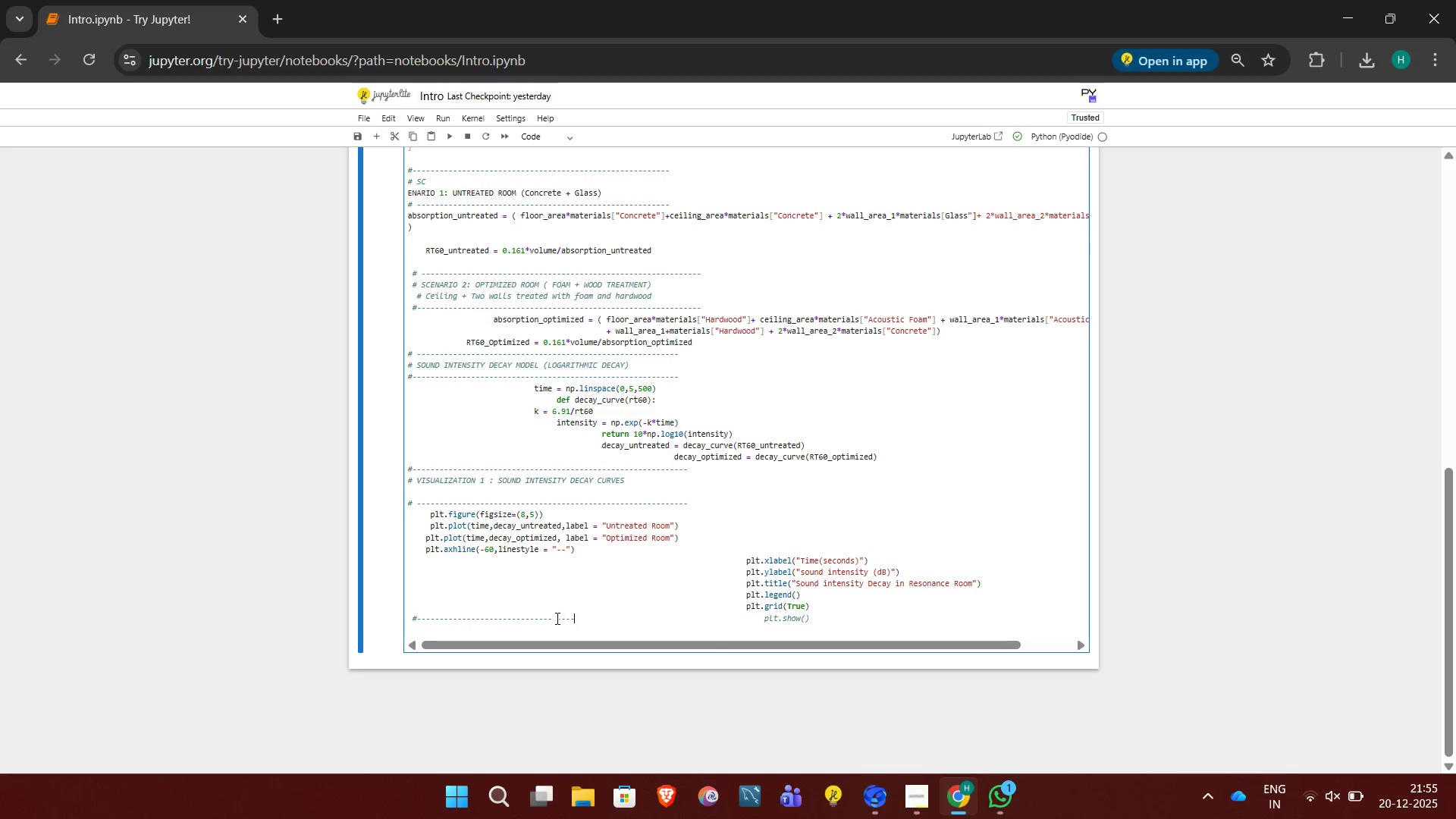 
key(Minus)
 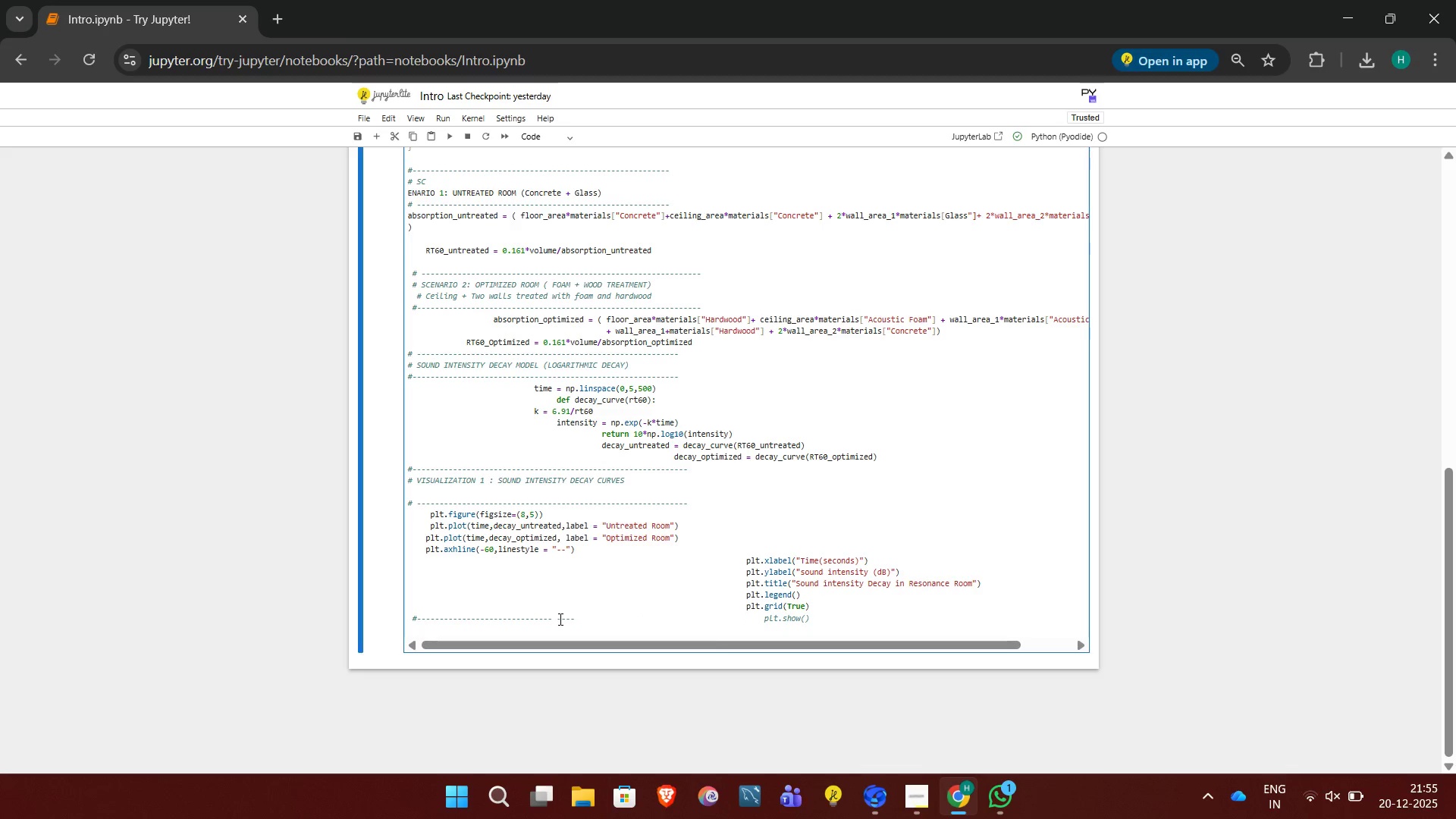 
left_click([559, 619])
 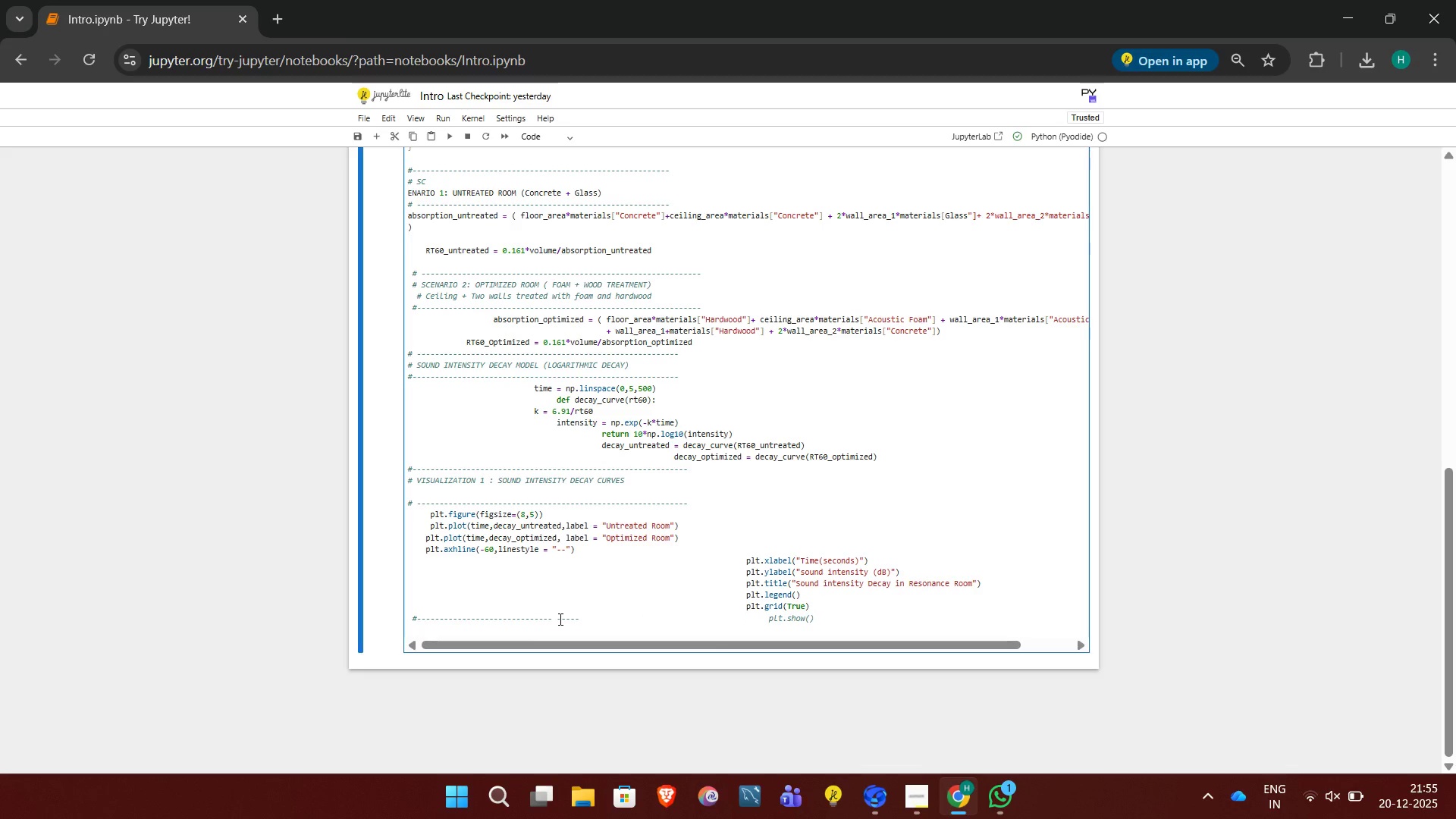 
key(Minus)
 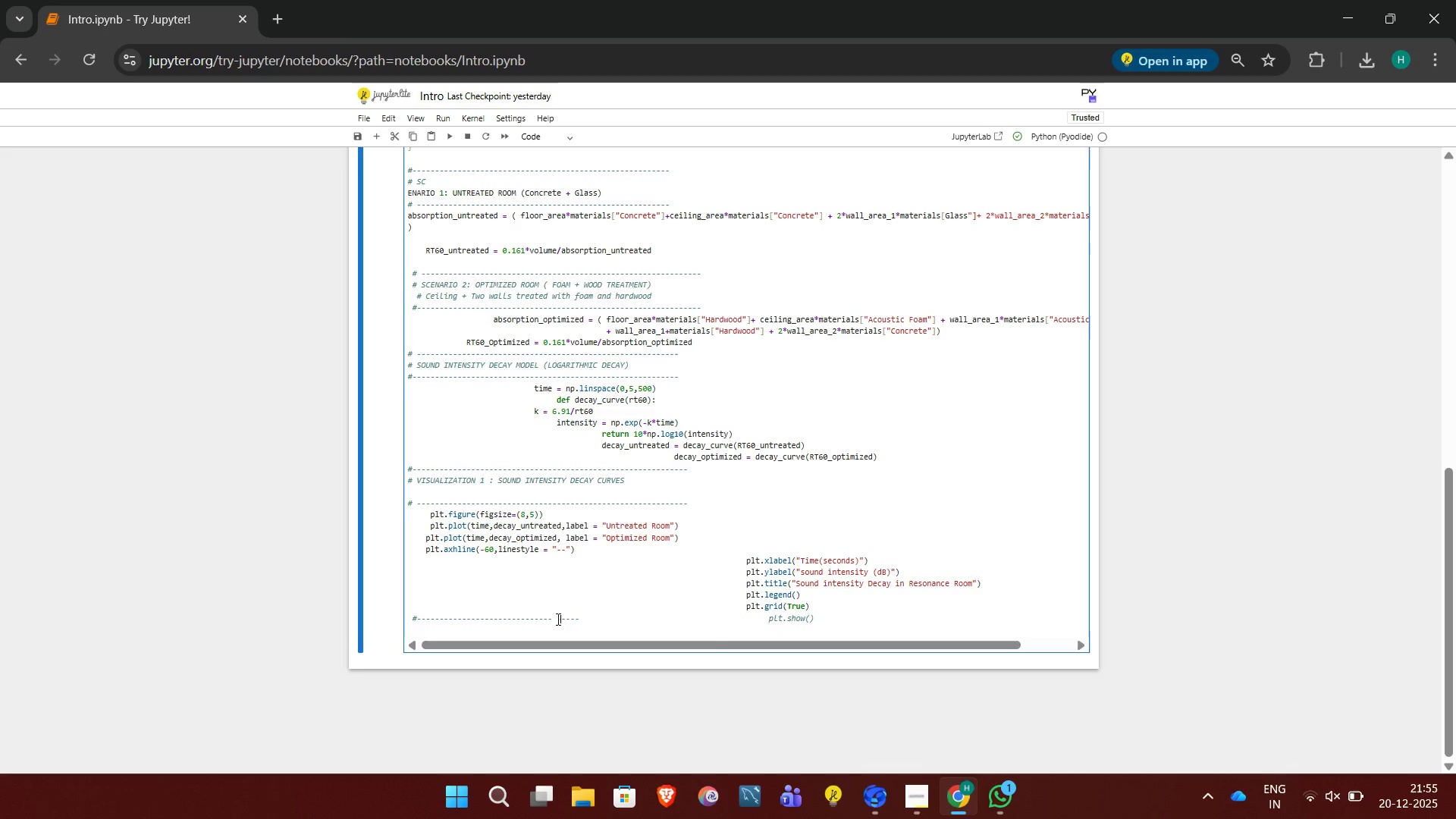 
left_click([556, 619])
 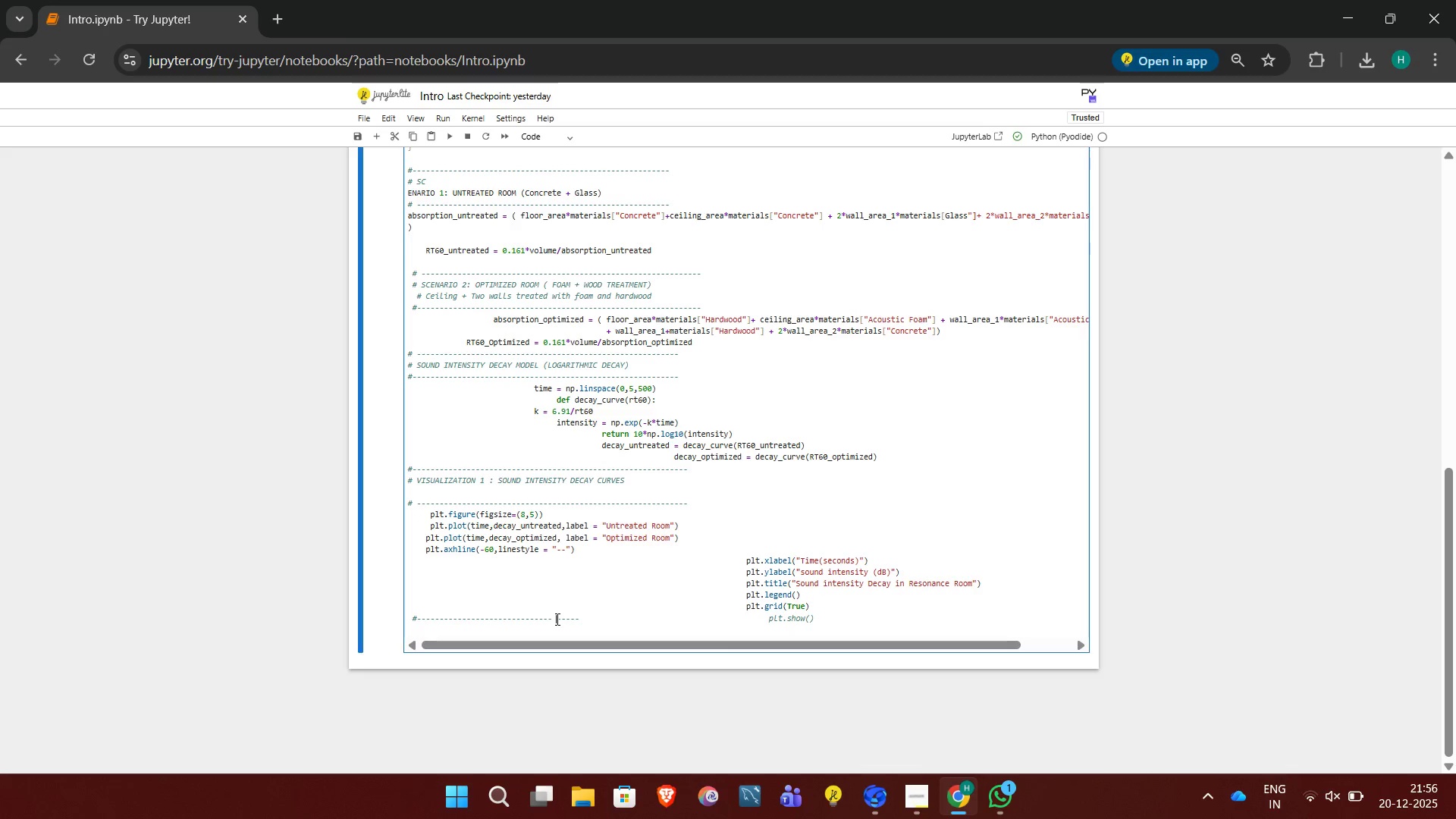 
key(Backspace)
 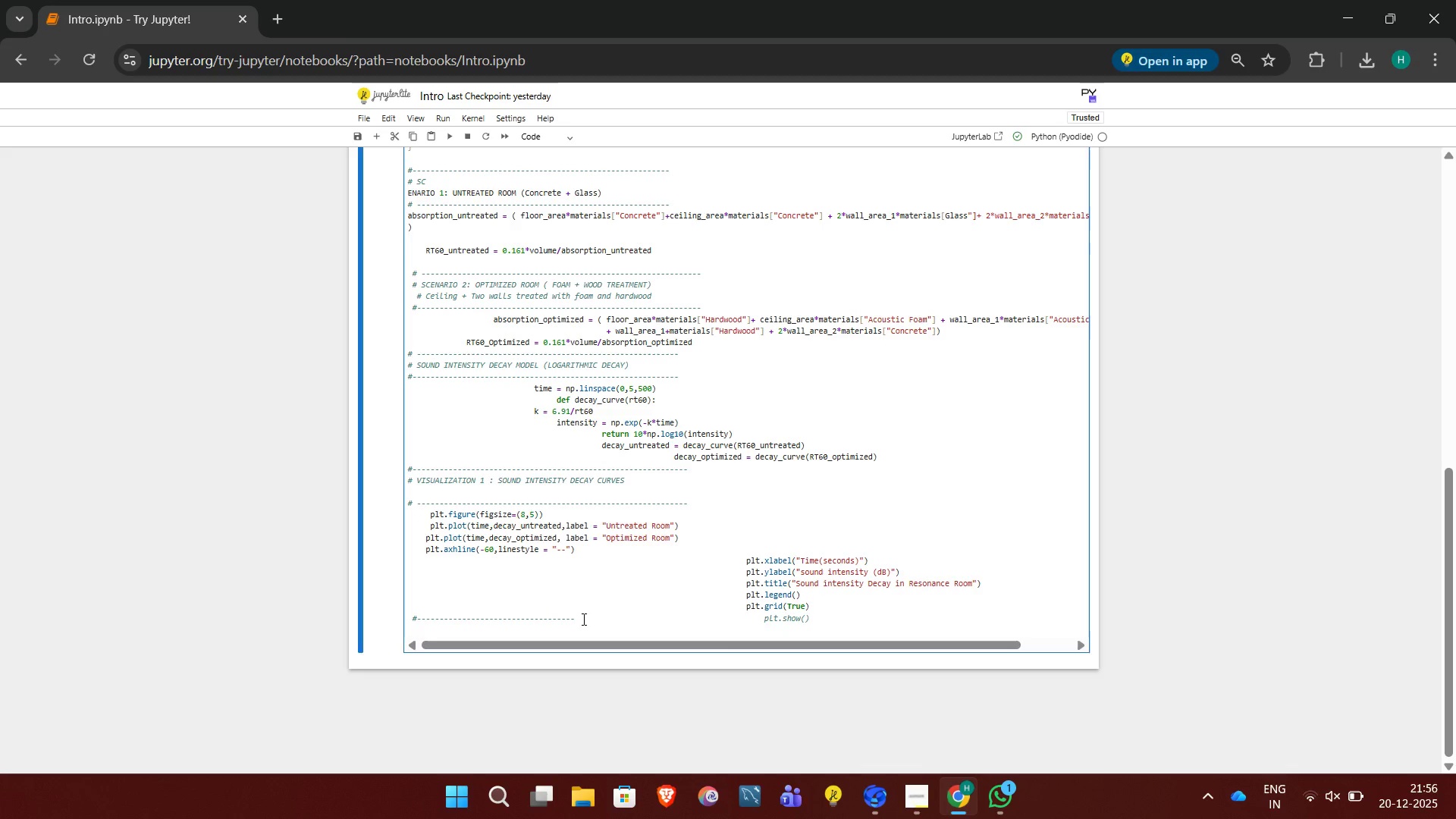 
left_click([582, 619])
 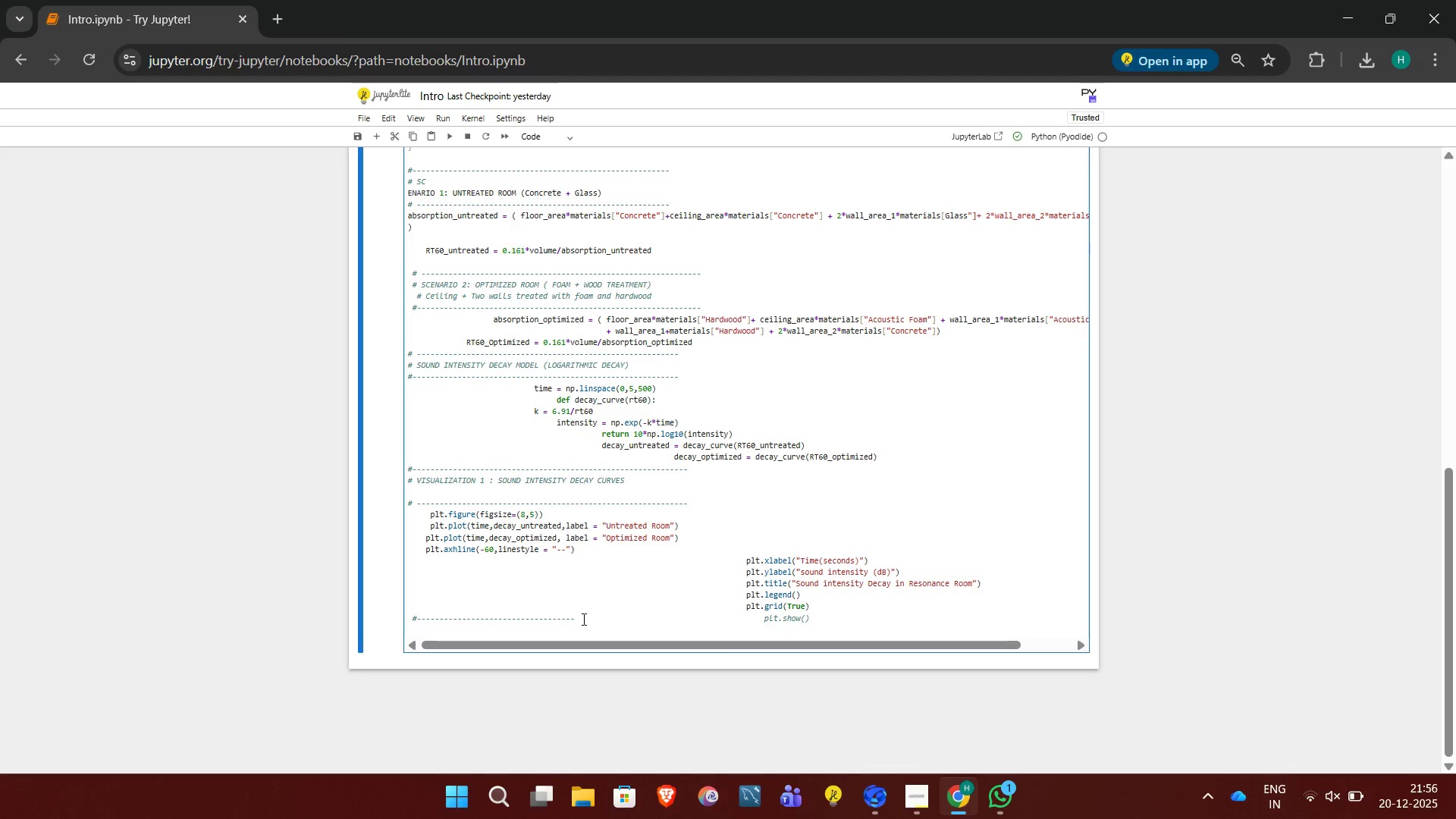 
key(Backspace)
 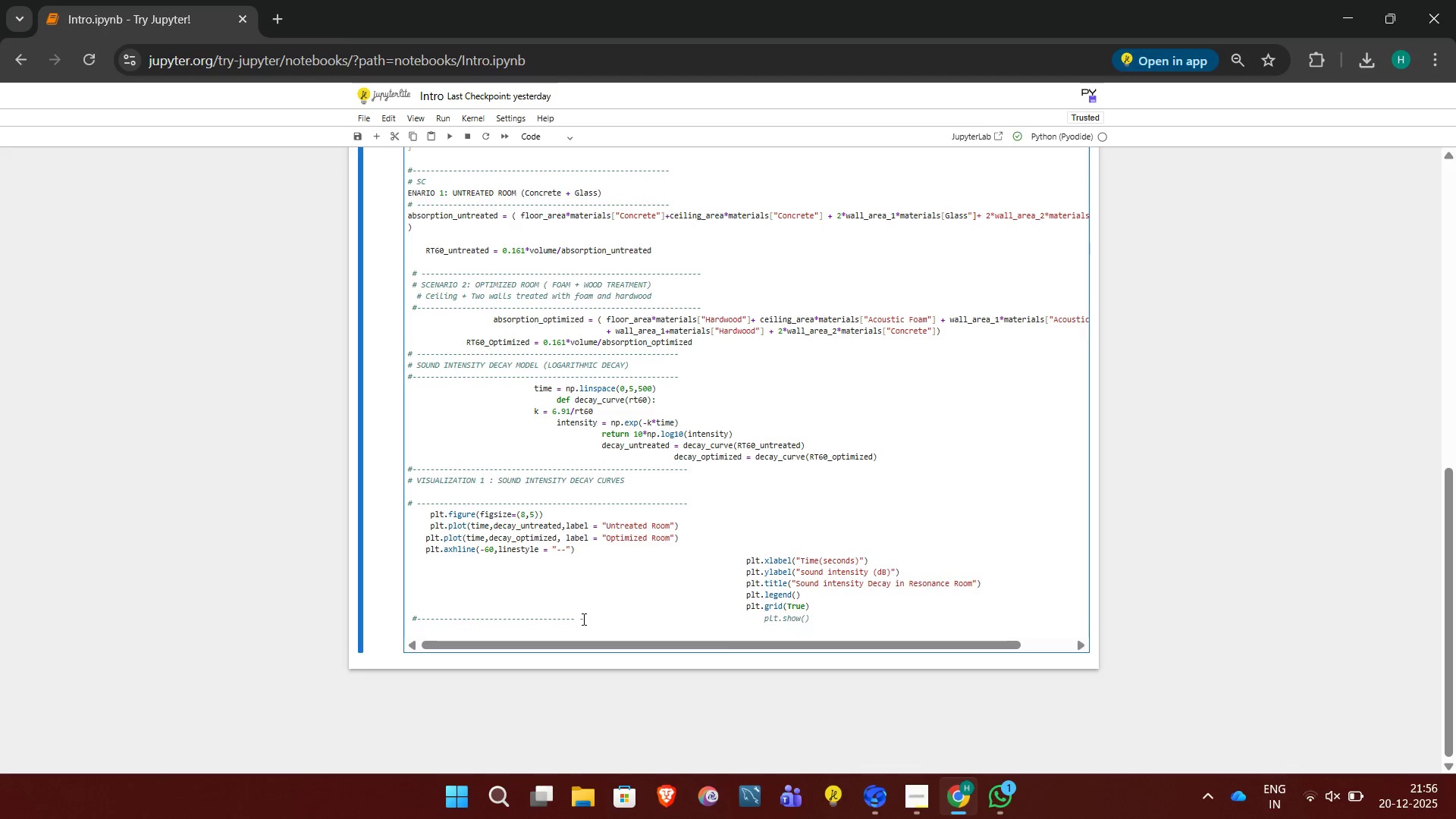 
key(Minus)
 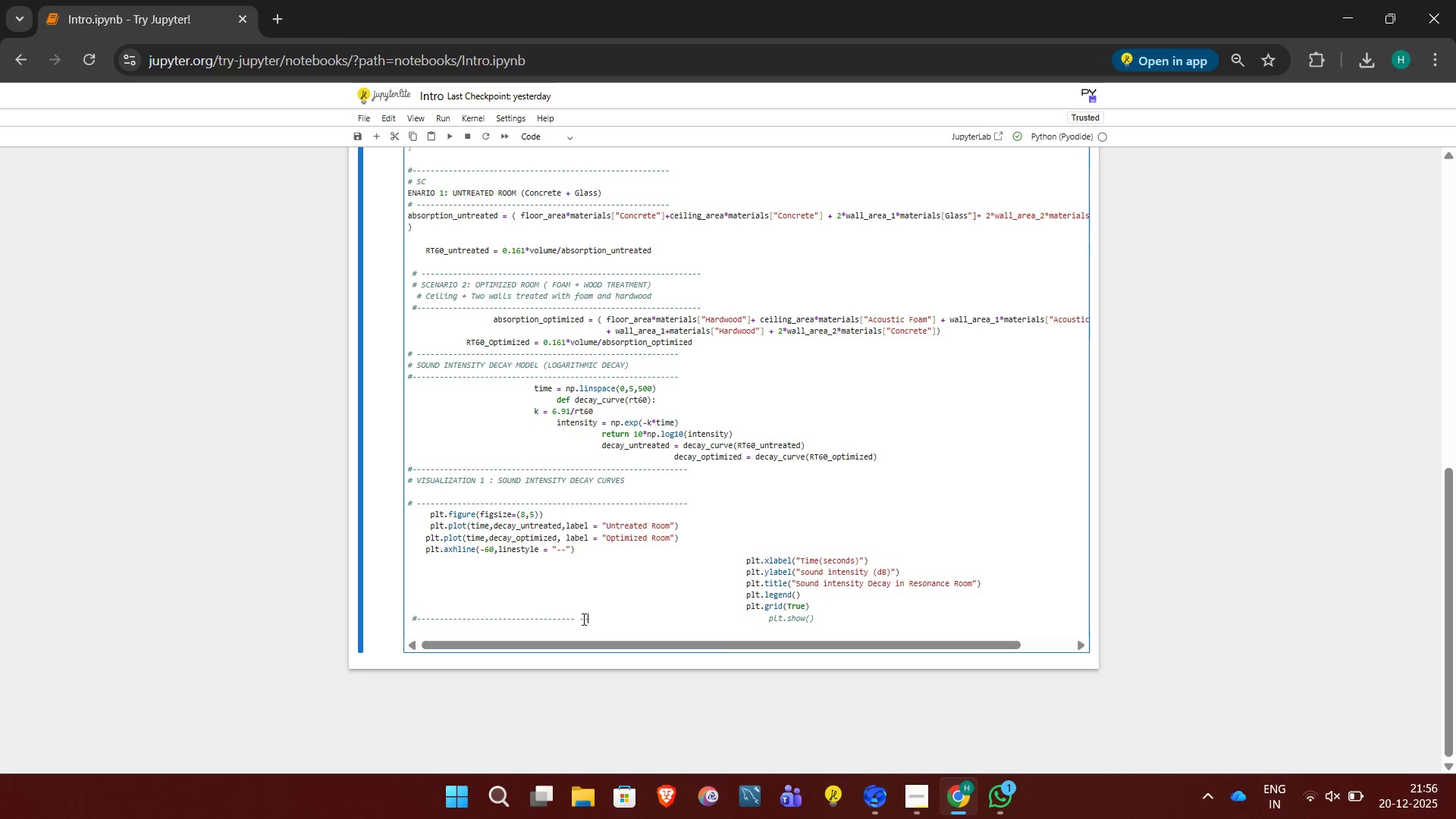 
key(Minus)
 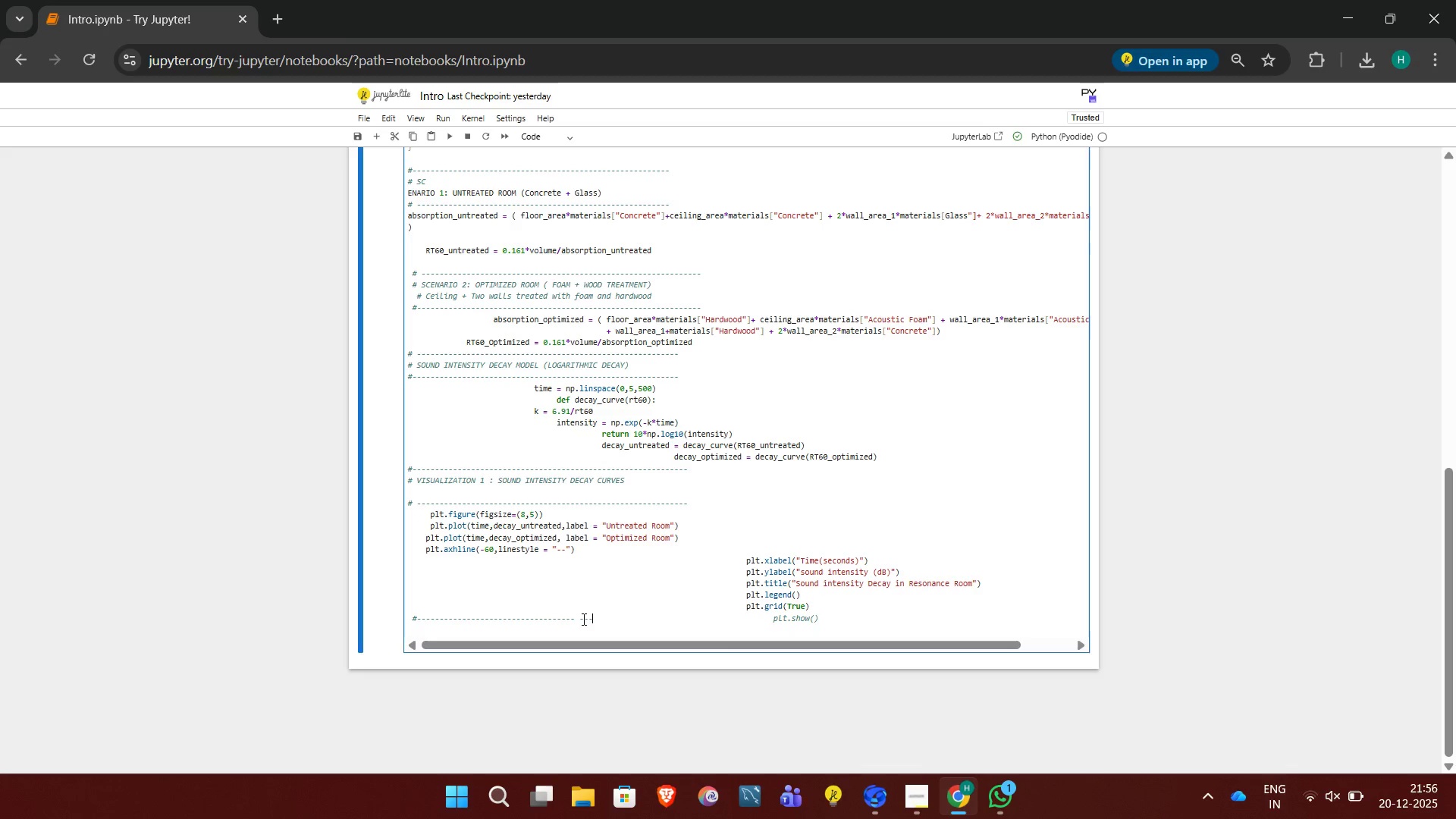 
hold_key(key=Minus, duration=0.98)
 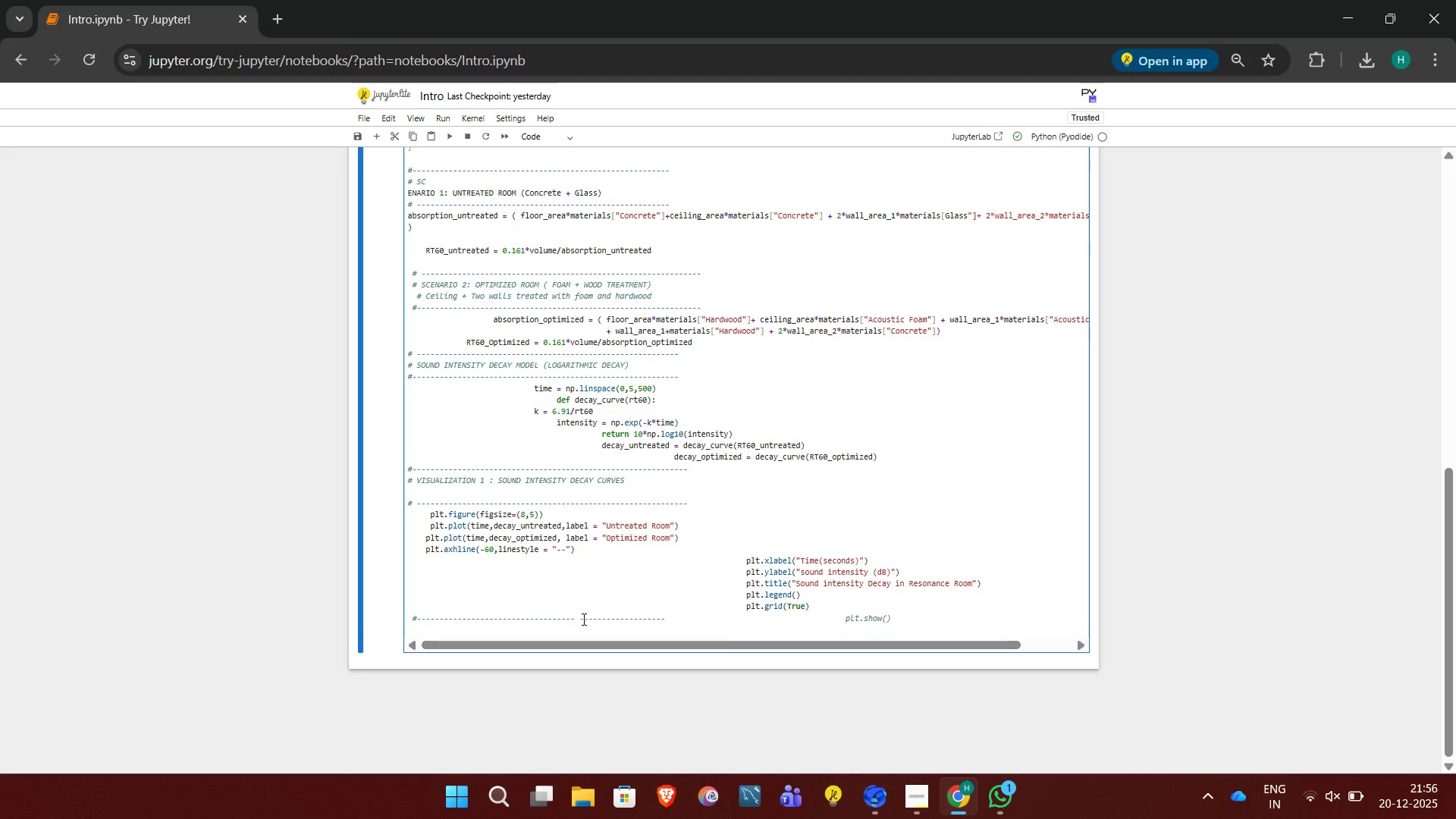 
left_click([582, 619])
 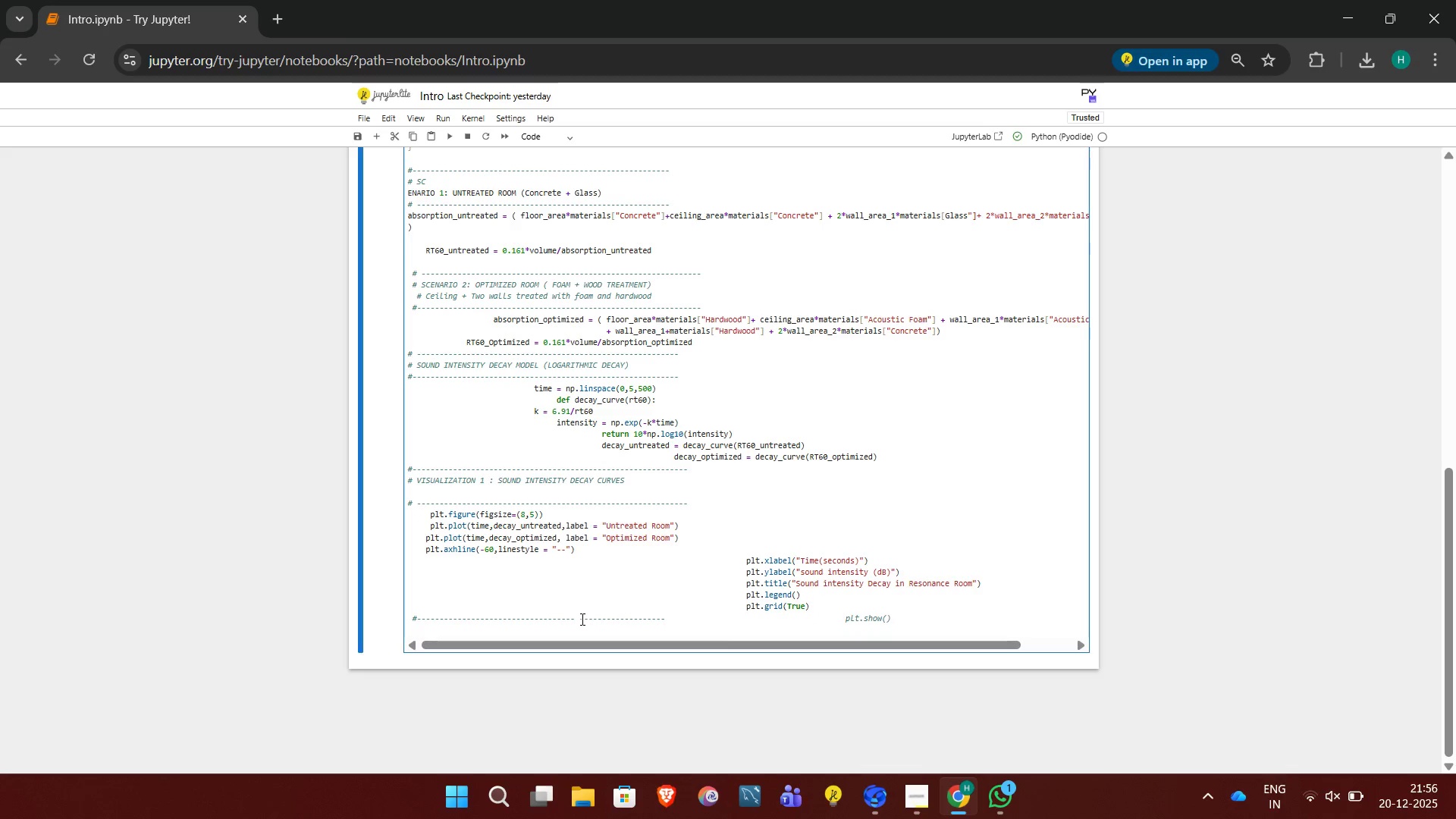 
left_click([581, 619])
 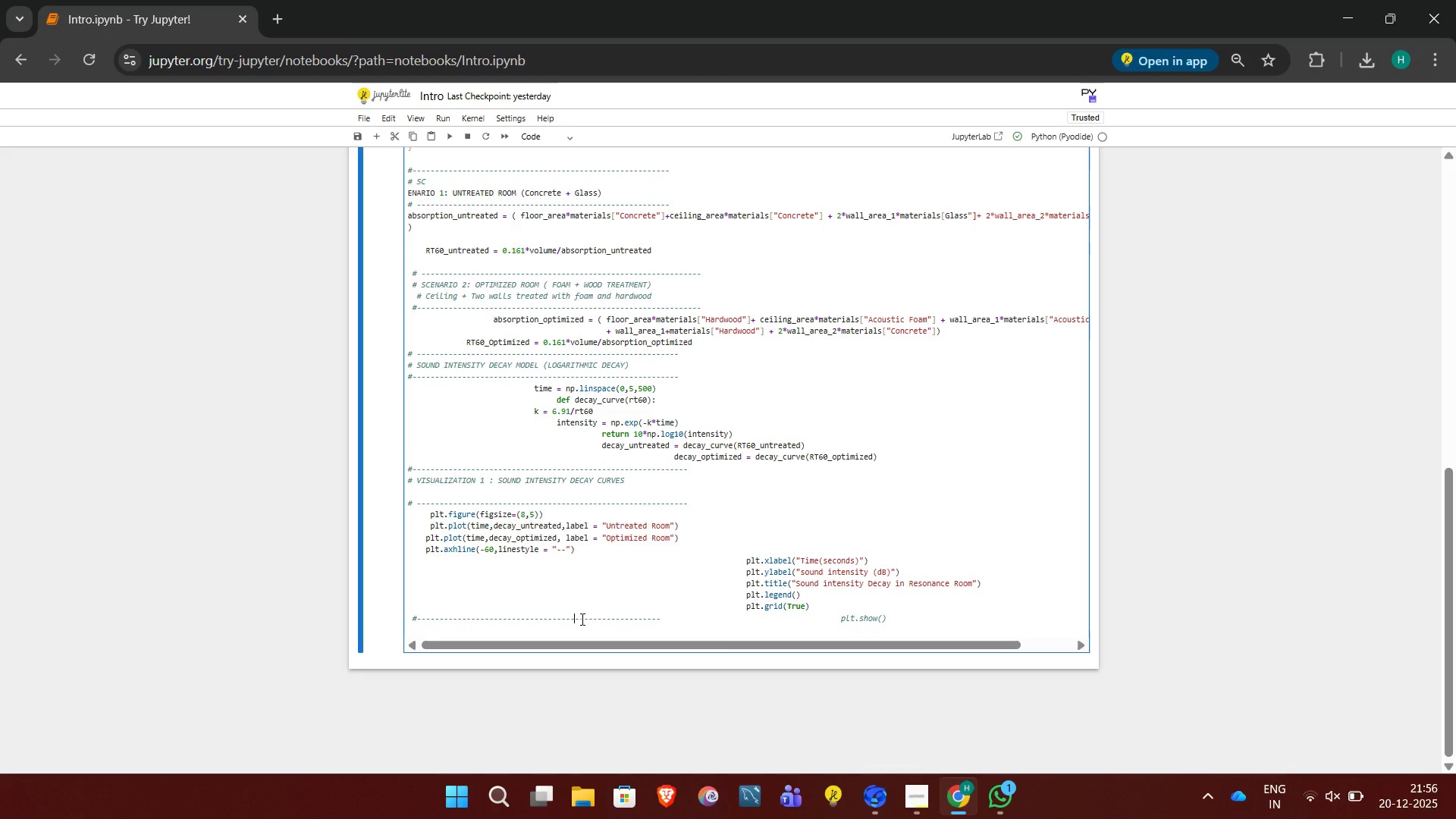 
key(Backspace)
 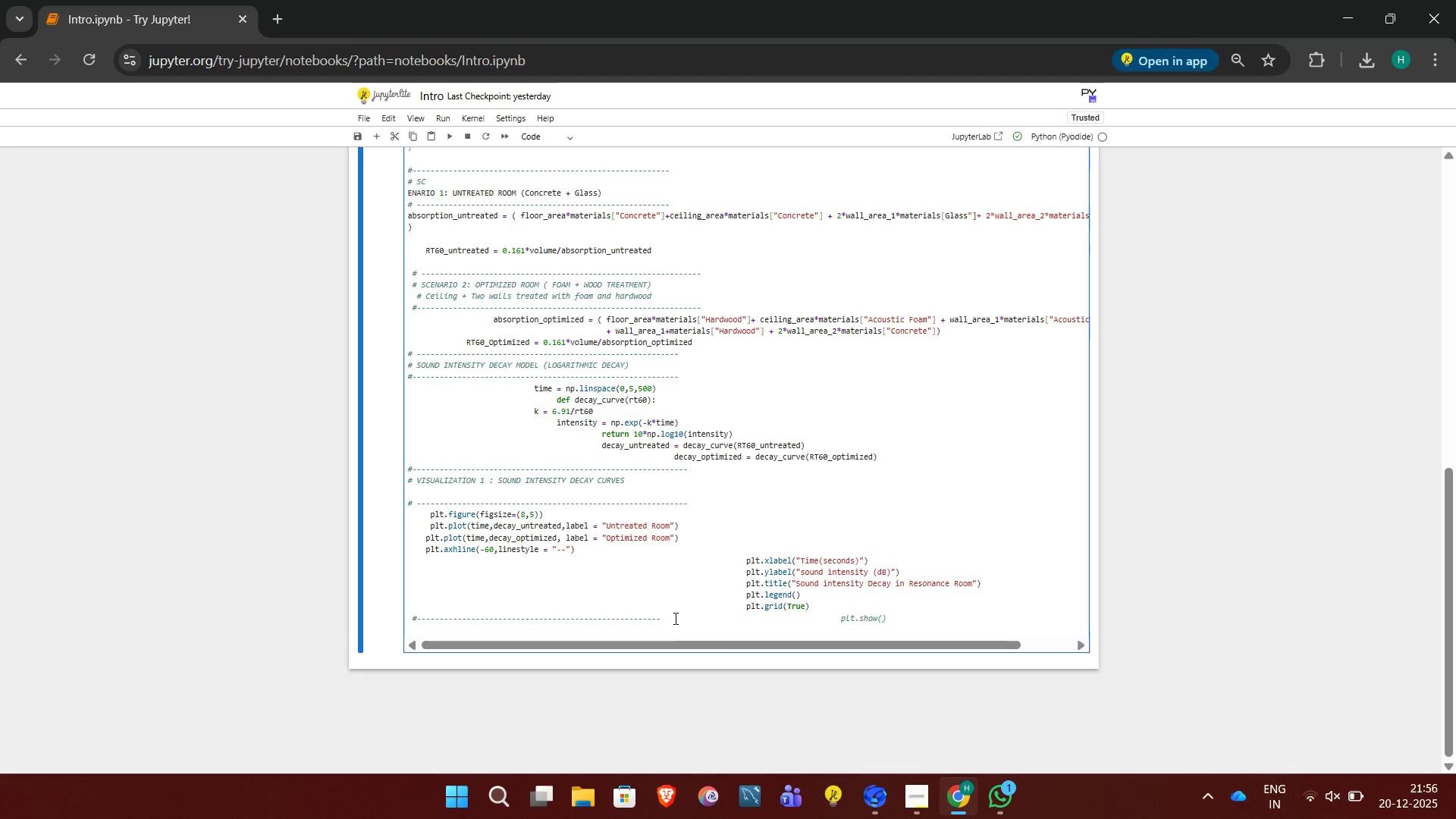 
left_click([676, 617])
 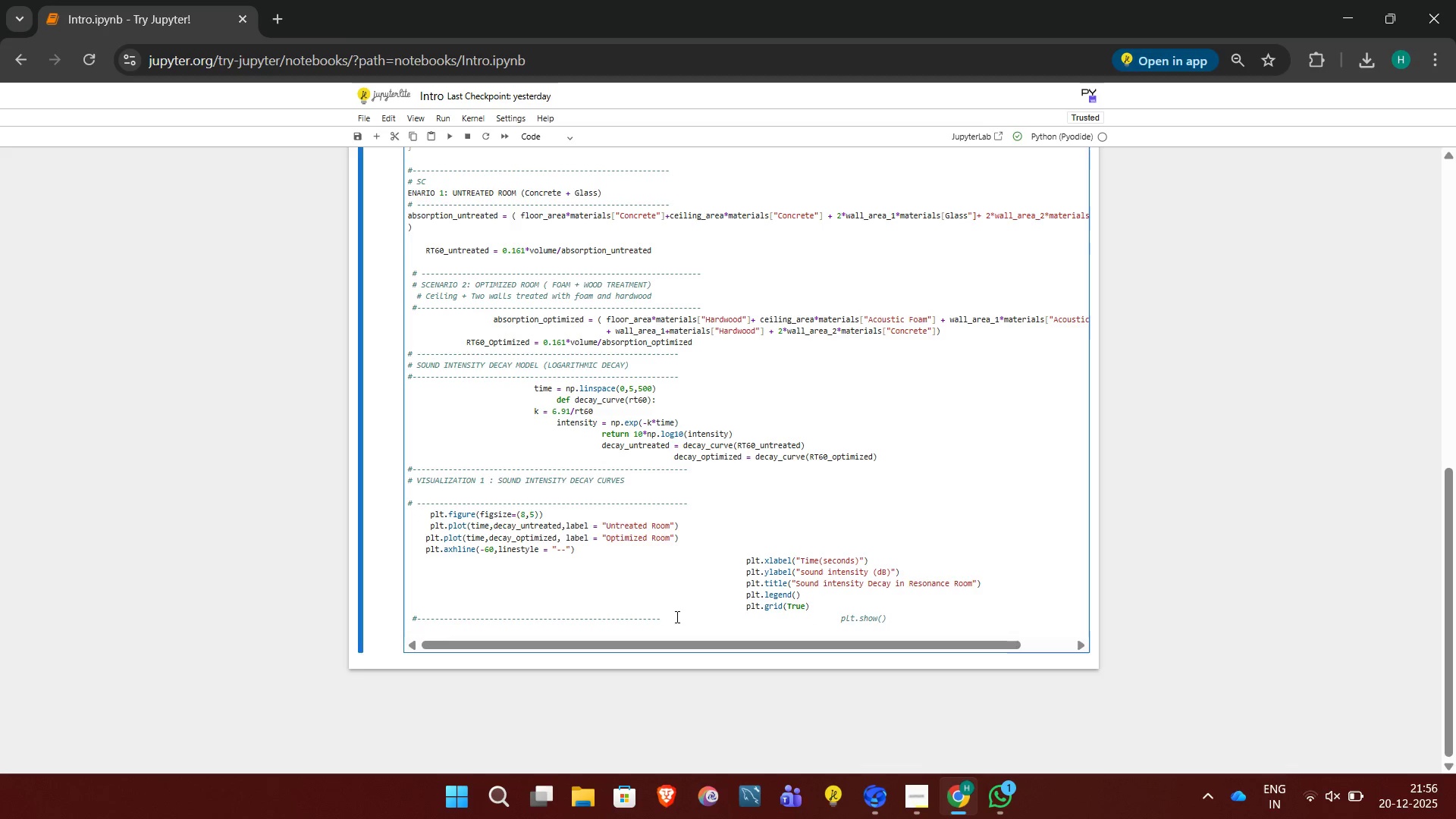 
key(Enter)
 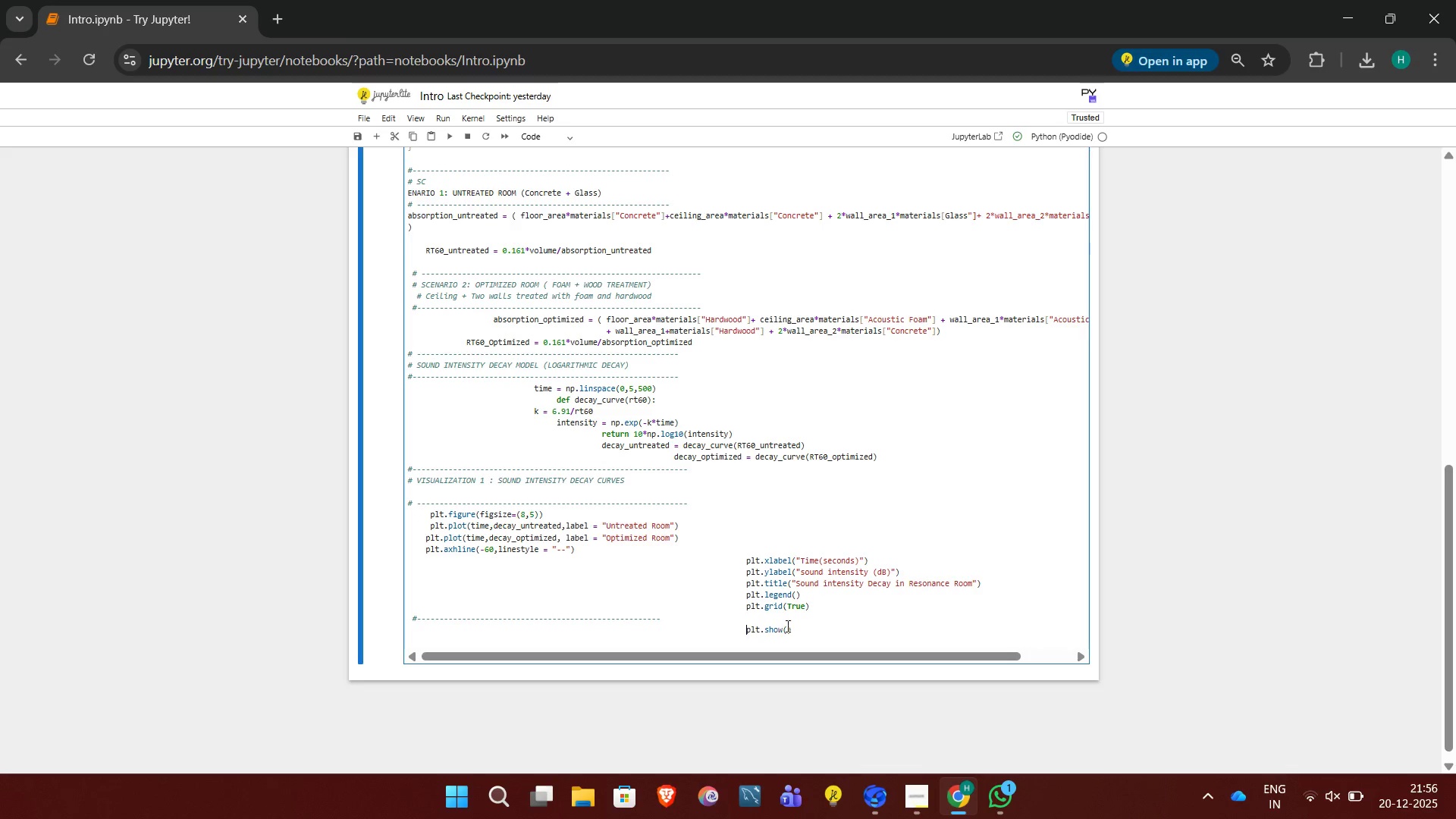 
left_click_drag(start_coordinate=[803, 629], to_coordinate=[736, 633])
 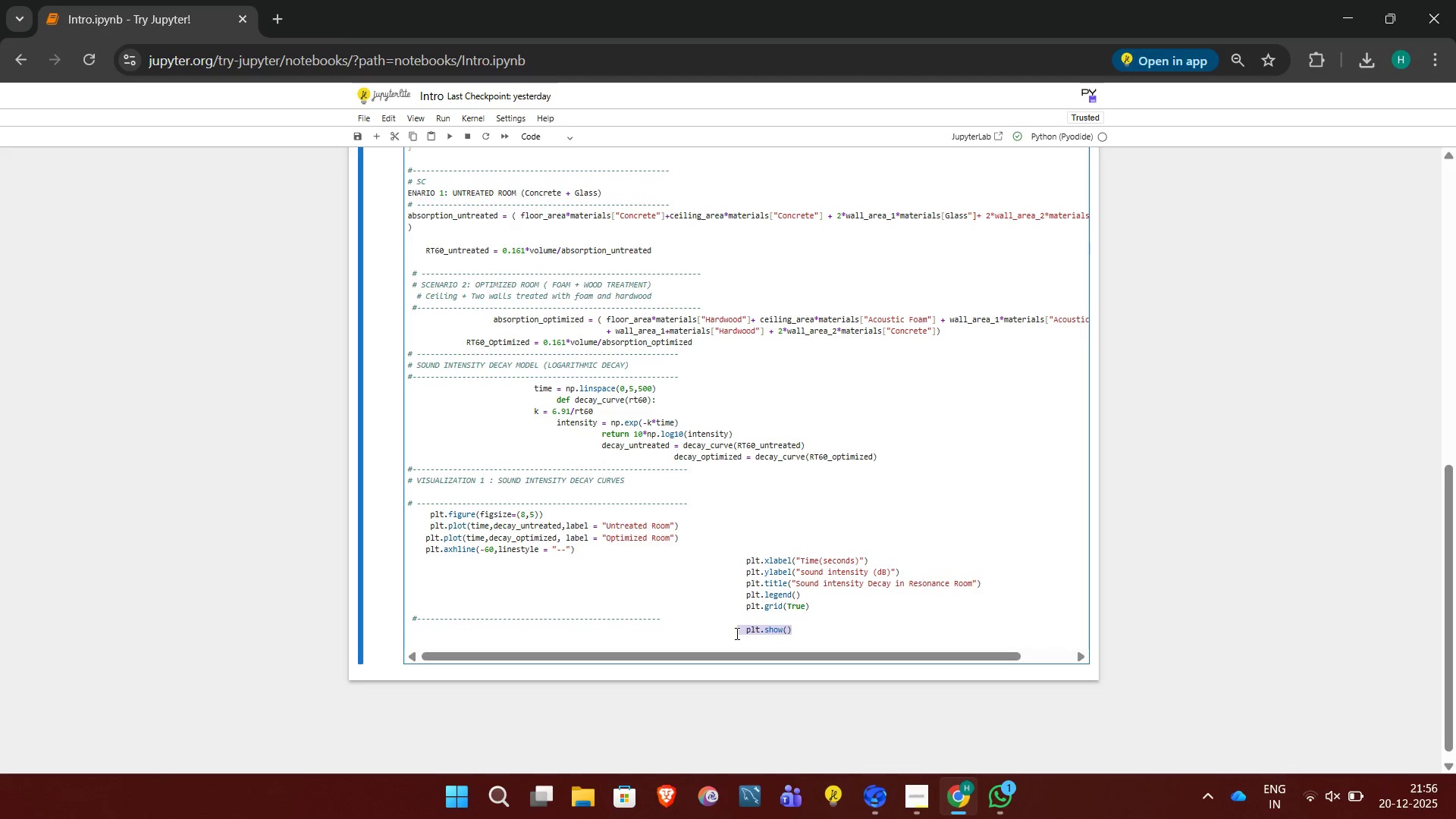 
key(Control+X)
 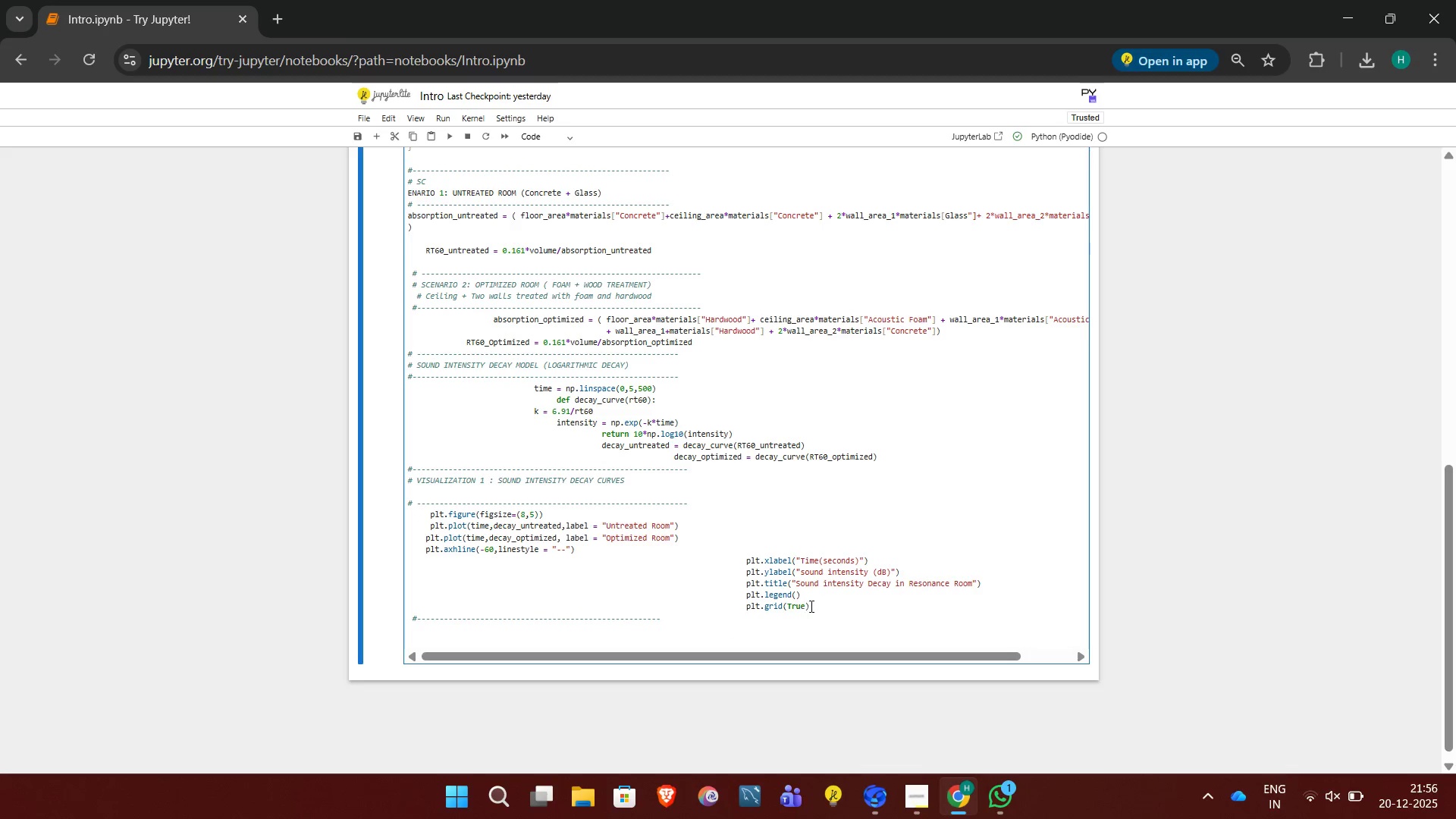 
left_click([815, 605])
 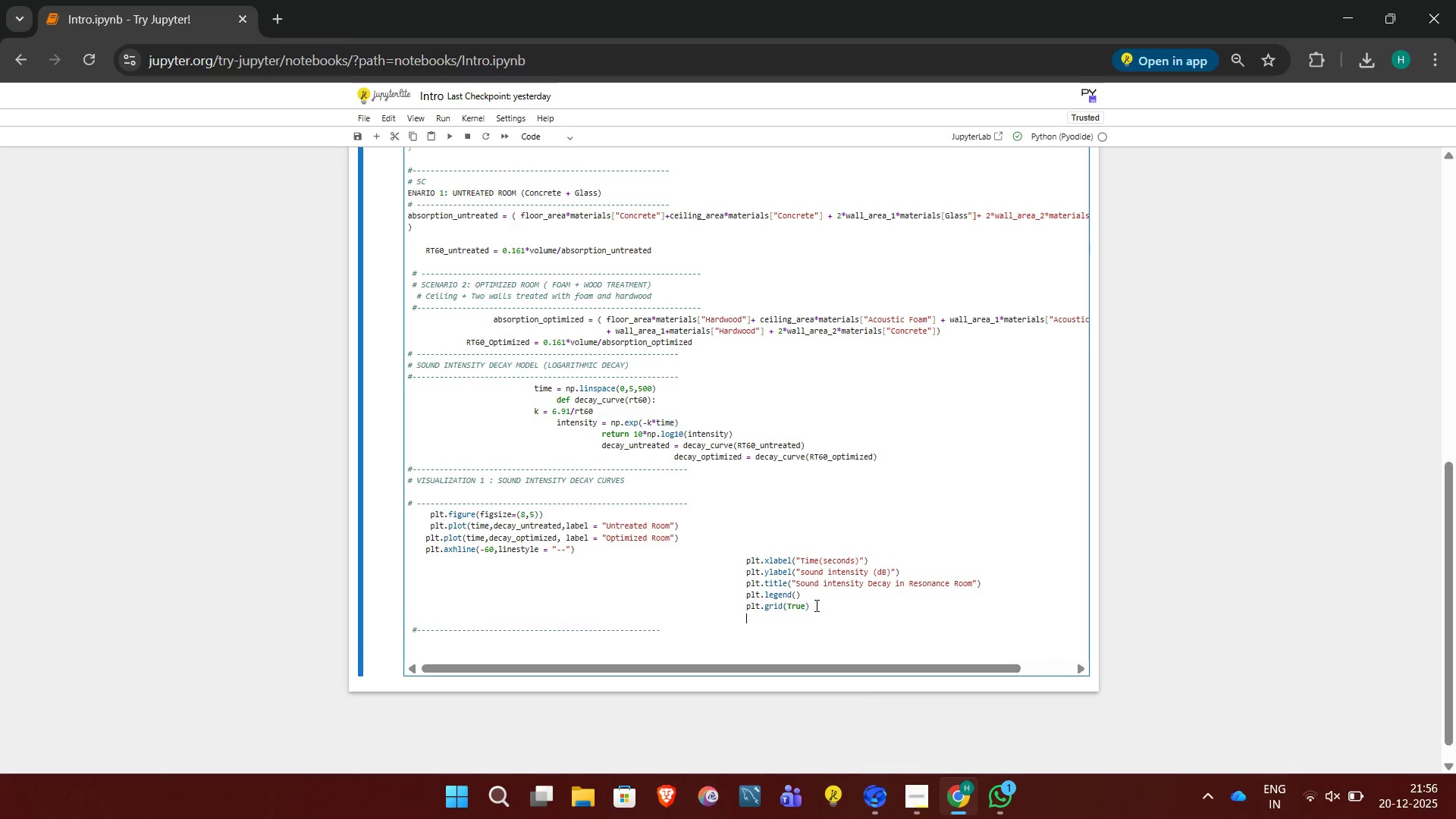 
key(Enter)
 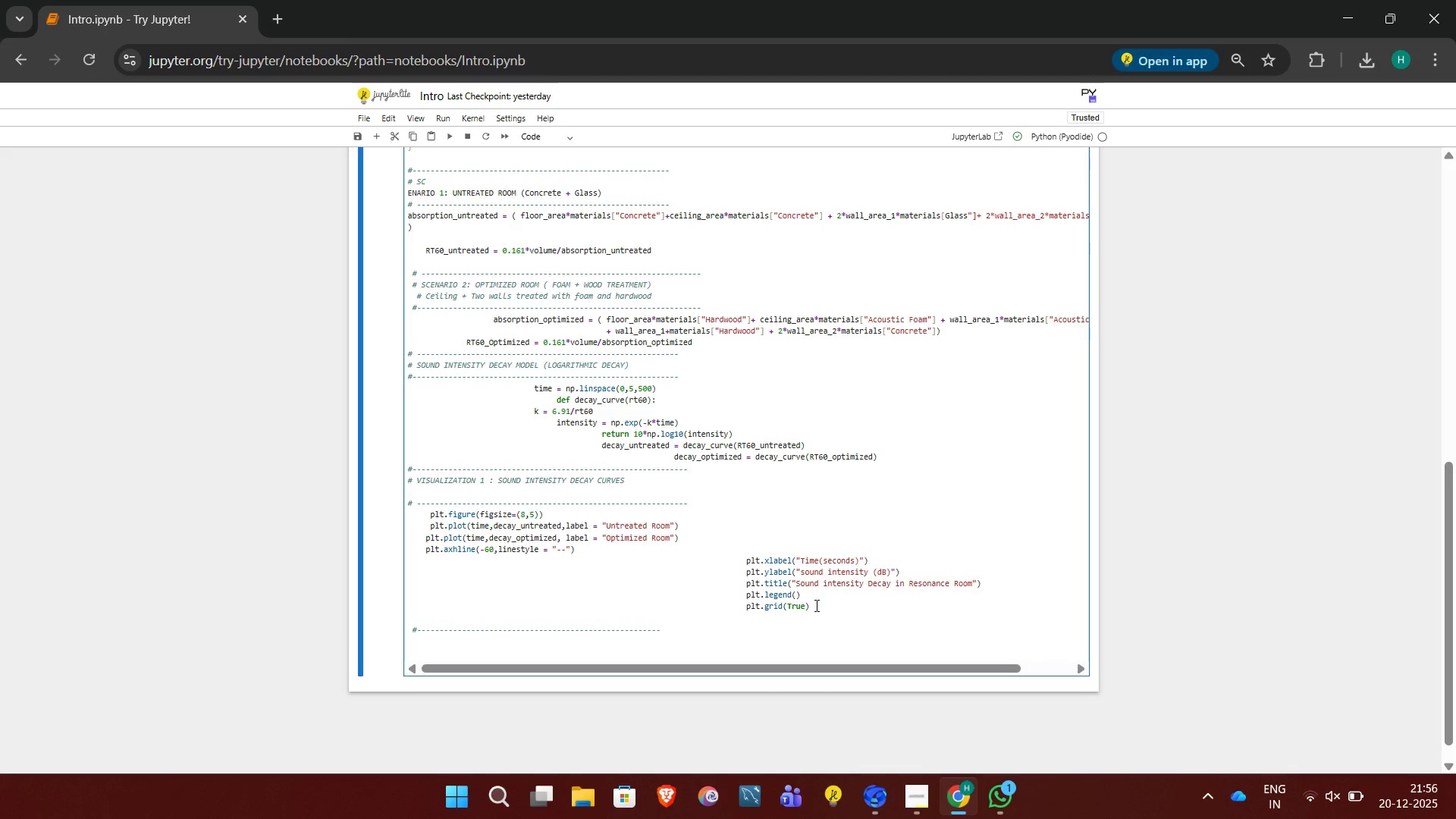 
key(Control+V)
 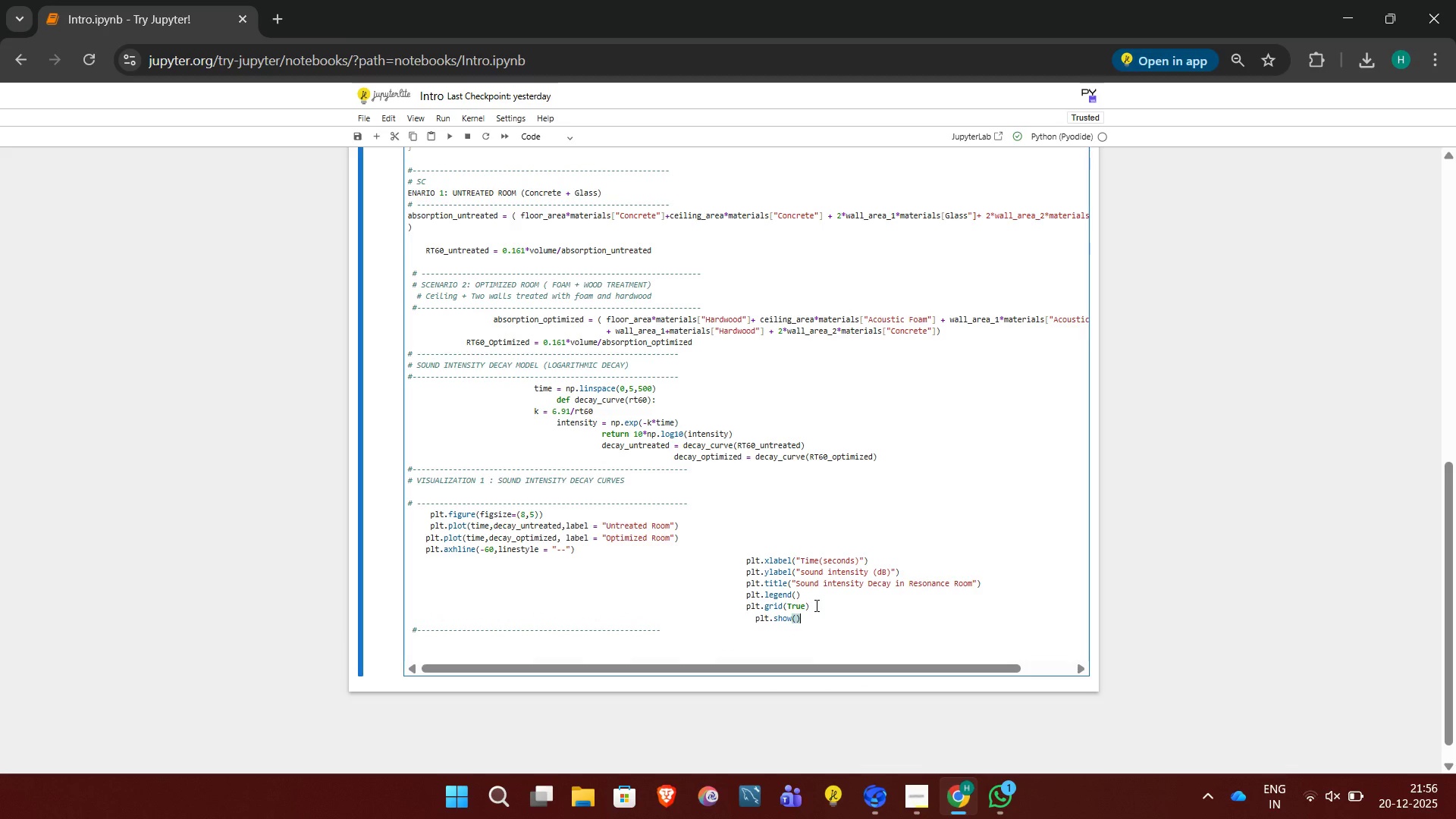 
left_click([686, 629])
 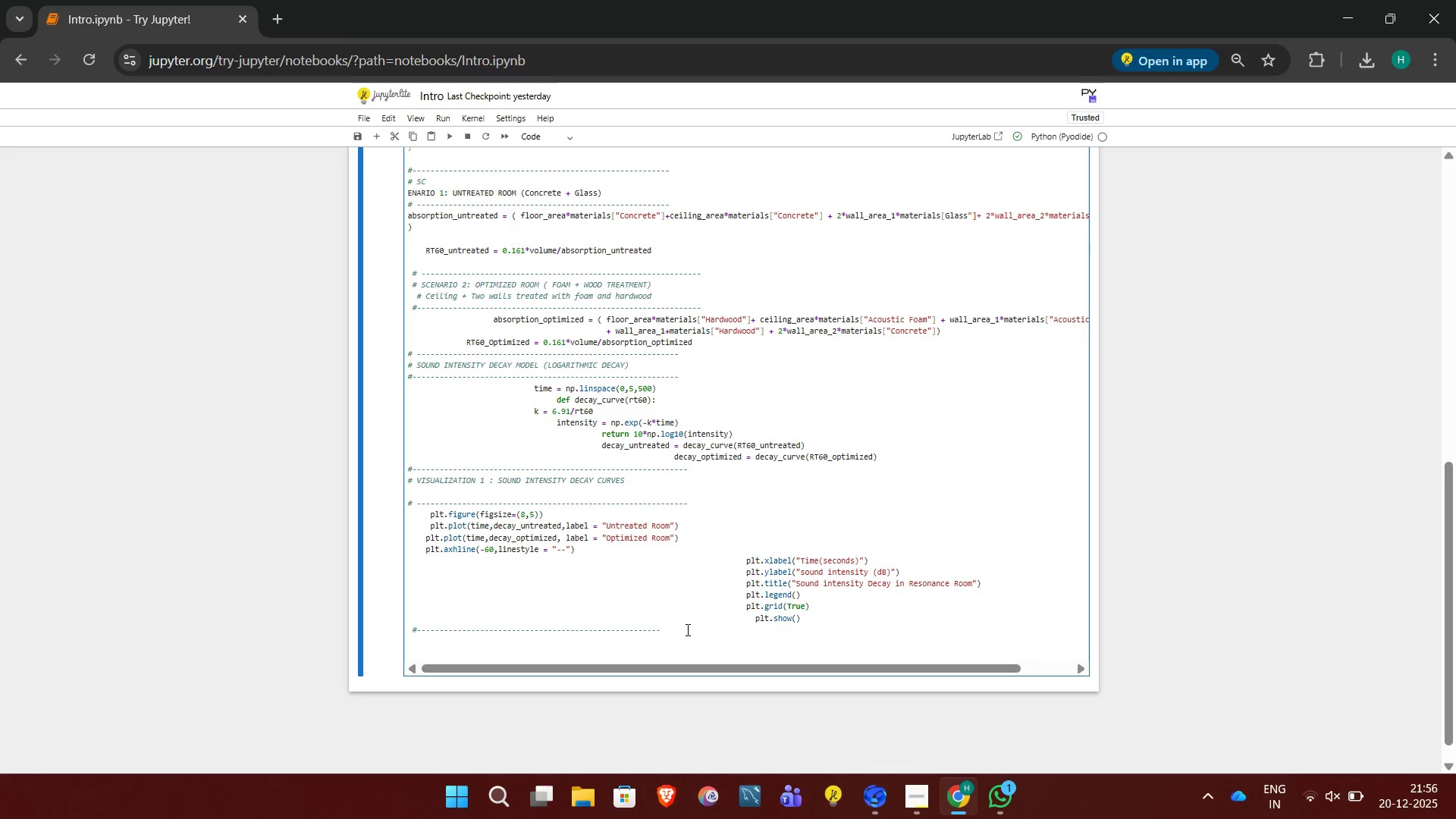 
key(Shift+ShiftRight)
 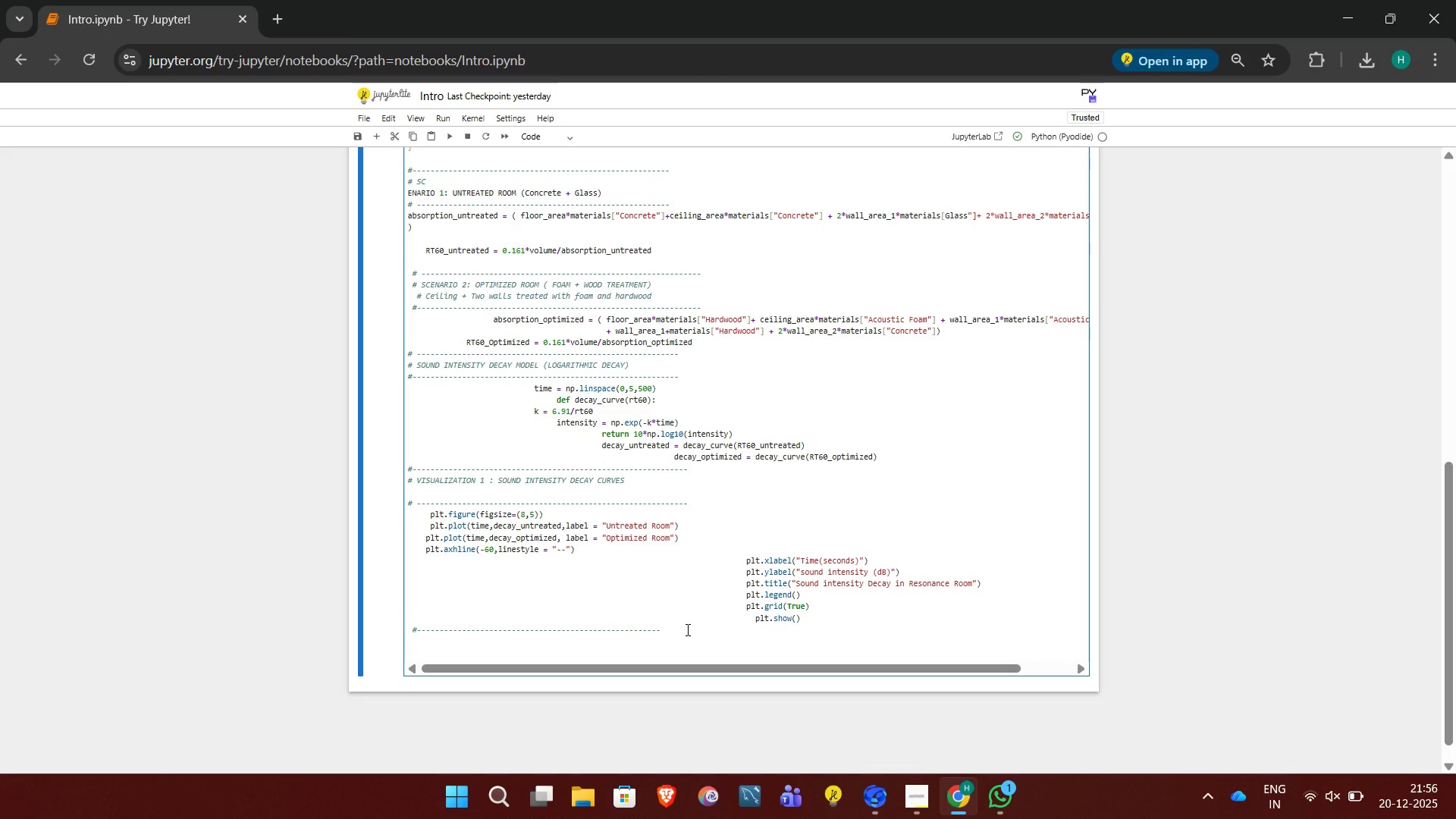 
key(Backspace)
 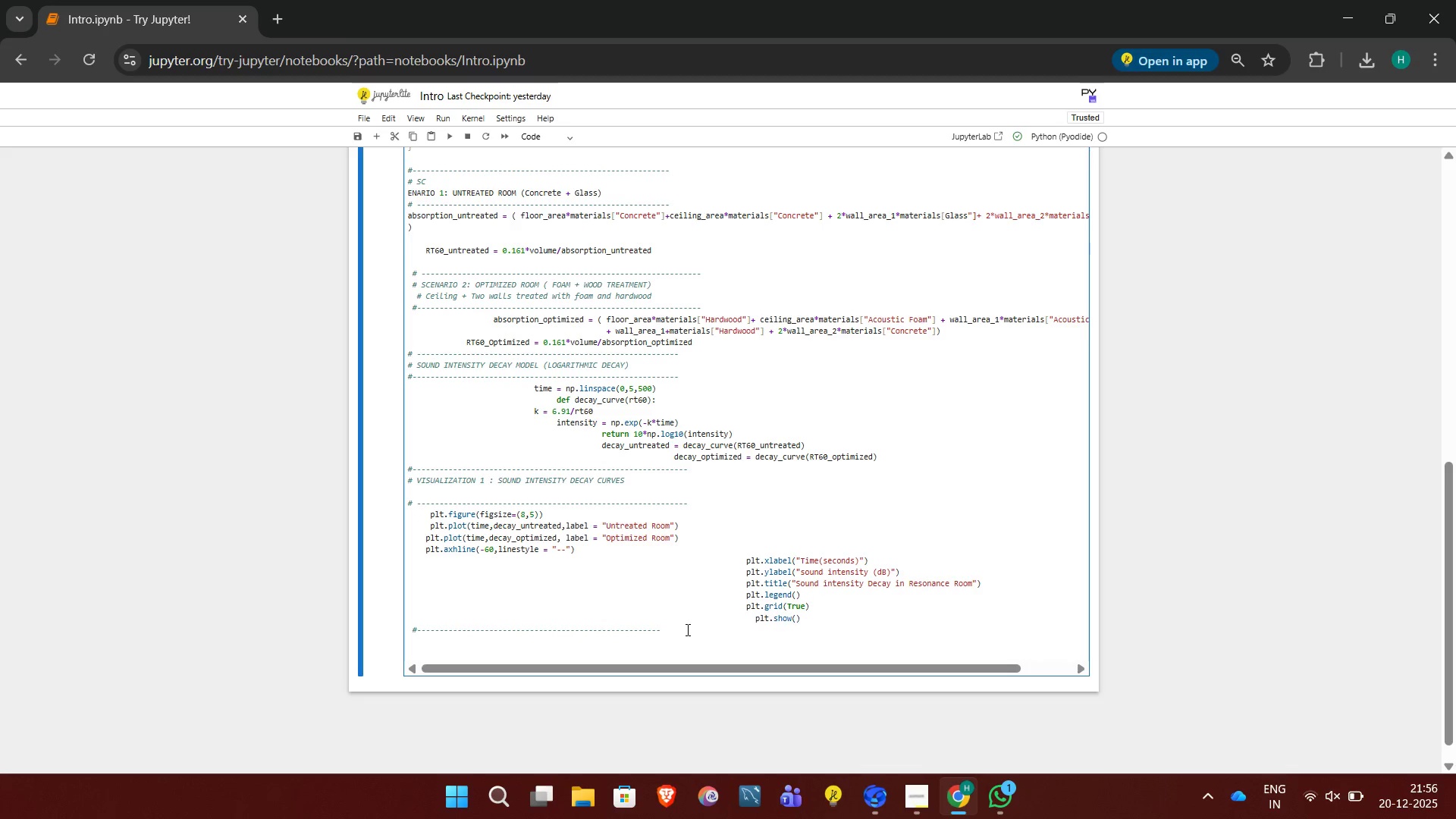 
key(Backspace)
 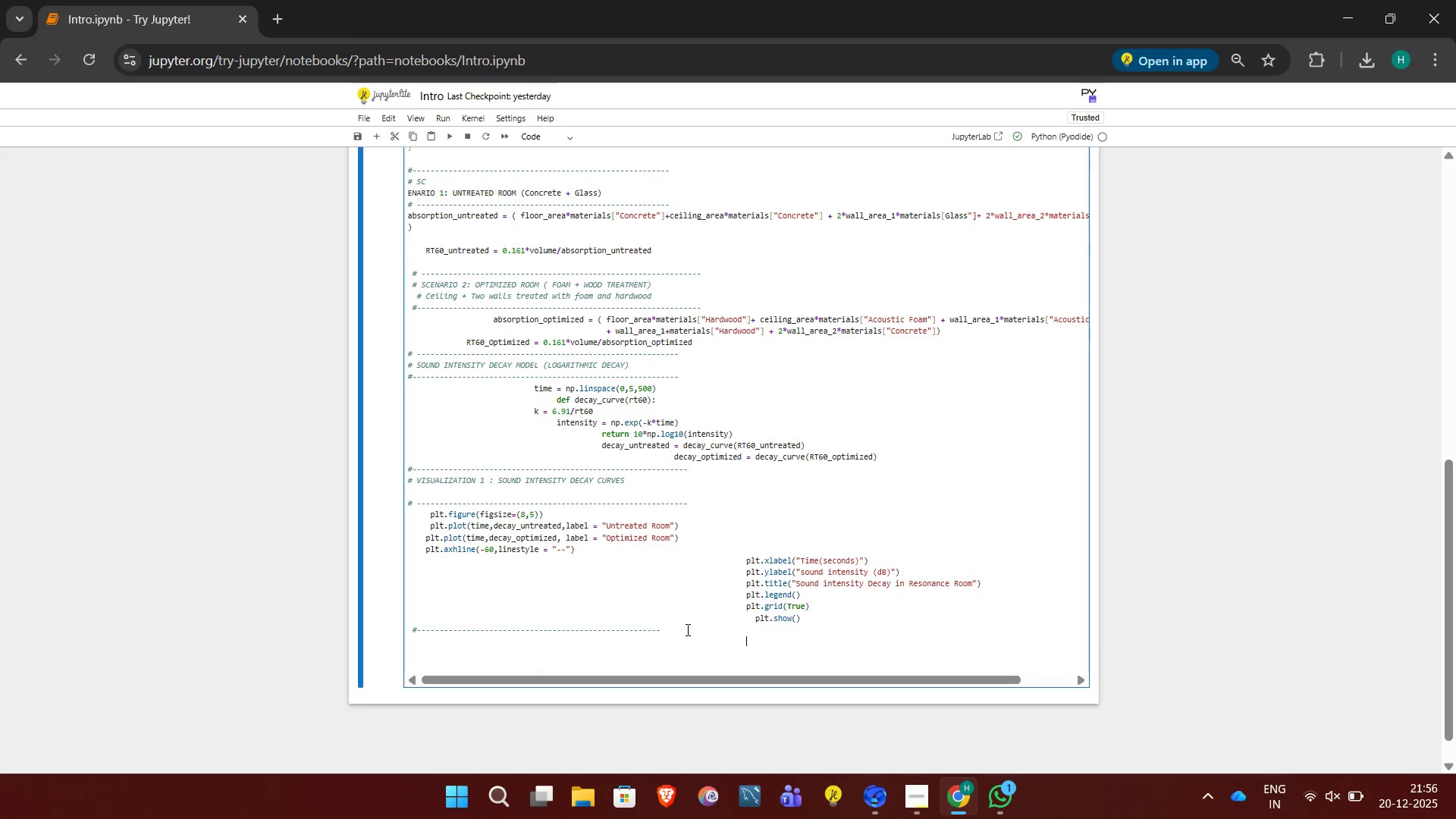 
key(Enter)
 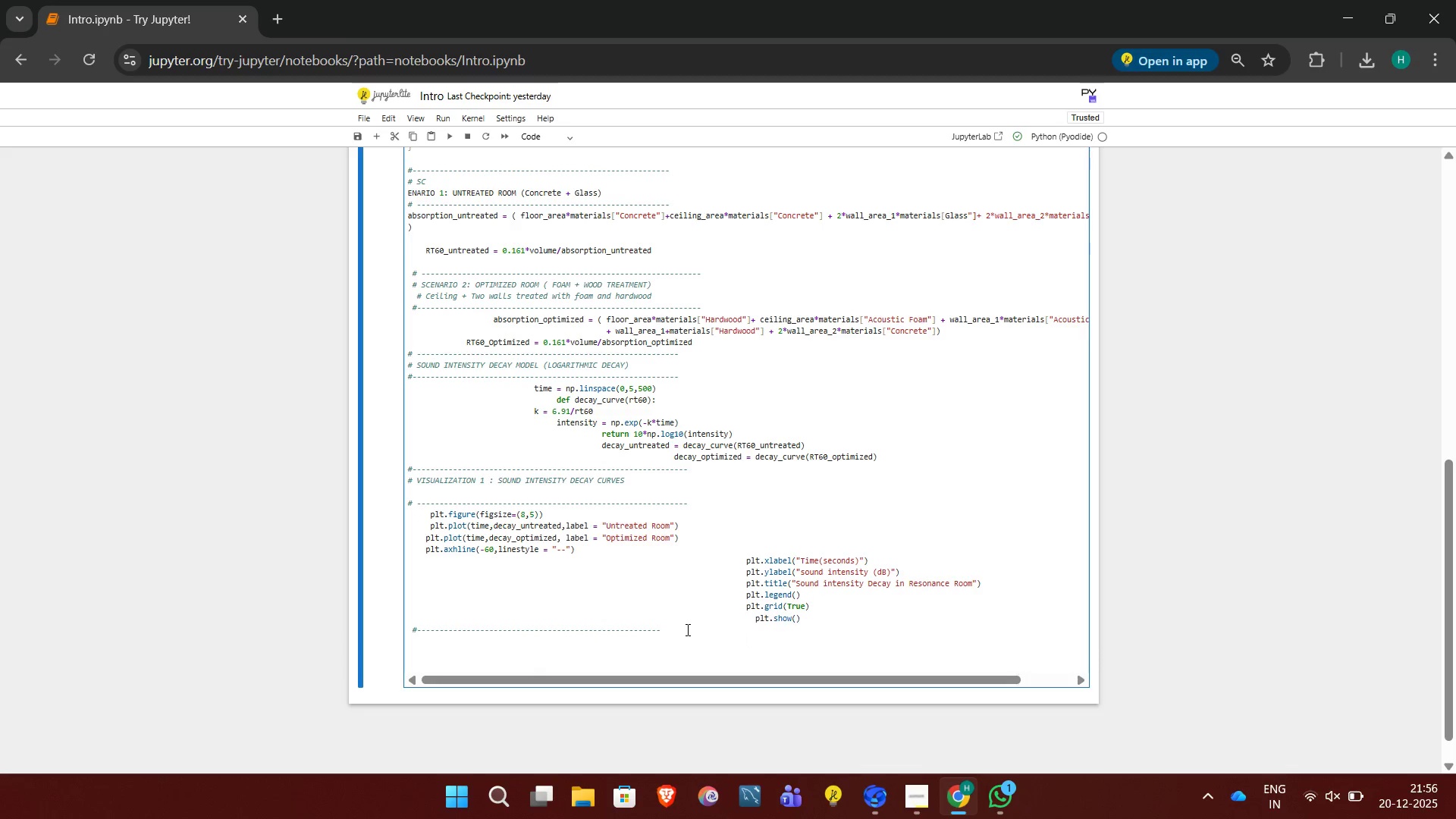 
type(# VISUALIZATION)
key(Backspace)
 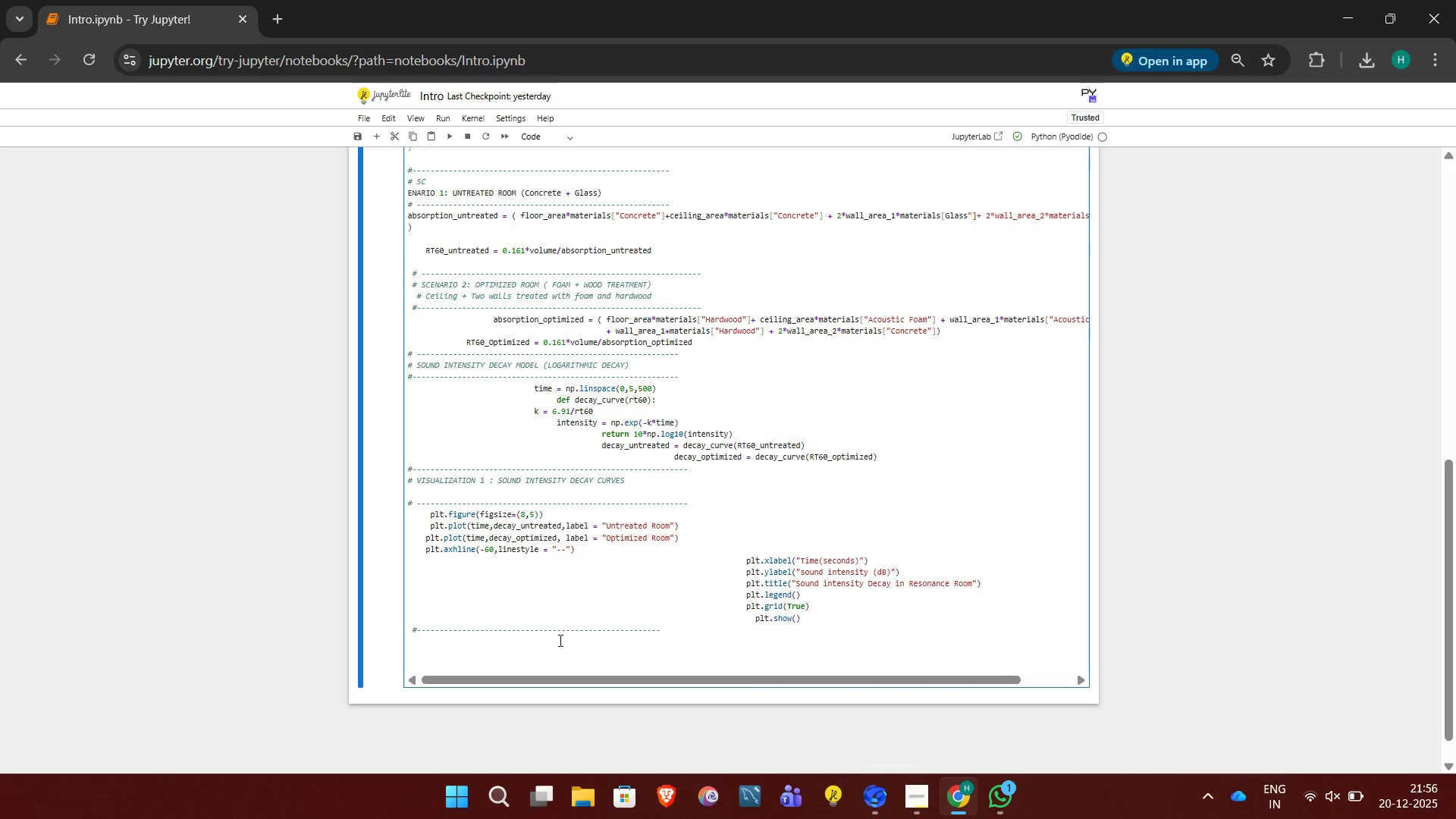 
left_click([485, 638])
 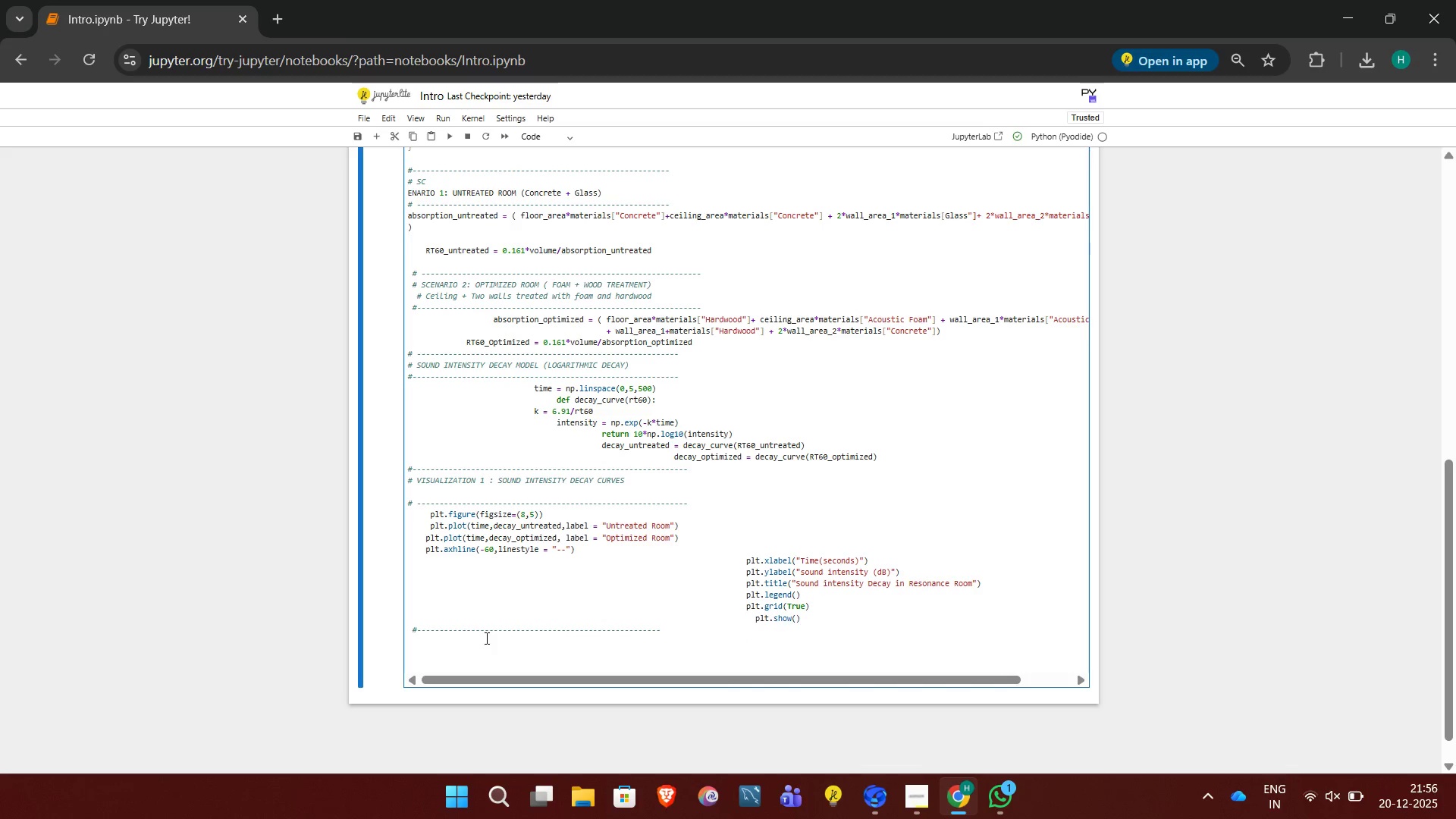 
key(Backspace)
key(Backspace)
key(Backspace)
key(Backspace)
key(Backspace)
type(# VISUALIZATION 2 : RT60 COMPARISON BAR CHART)
 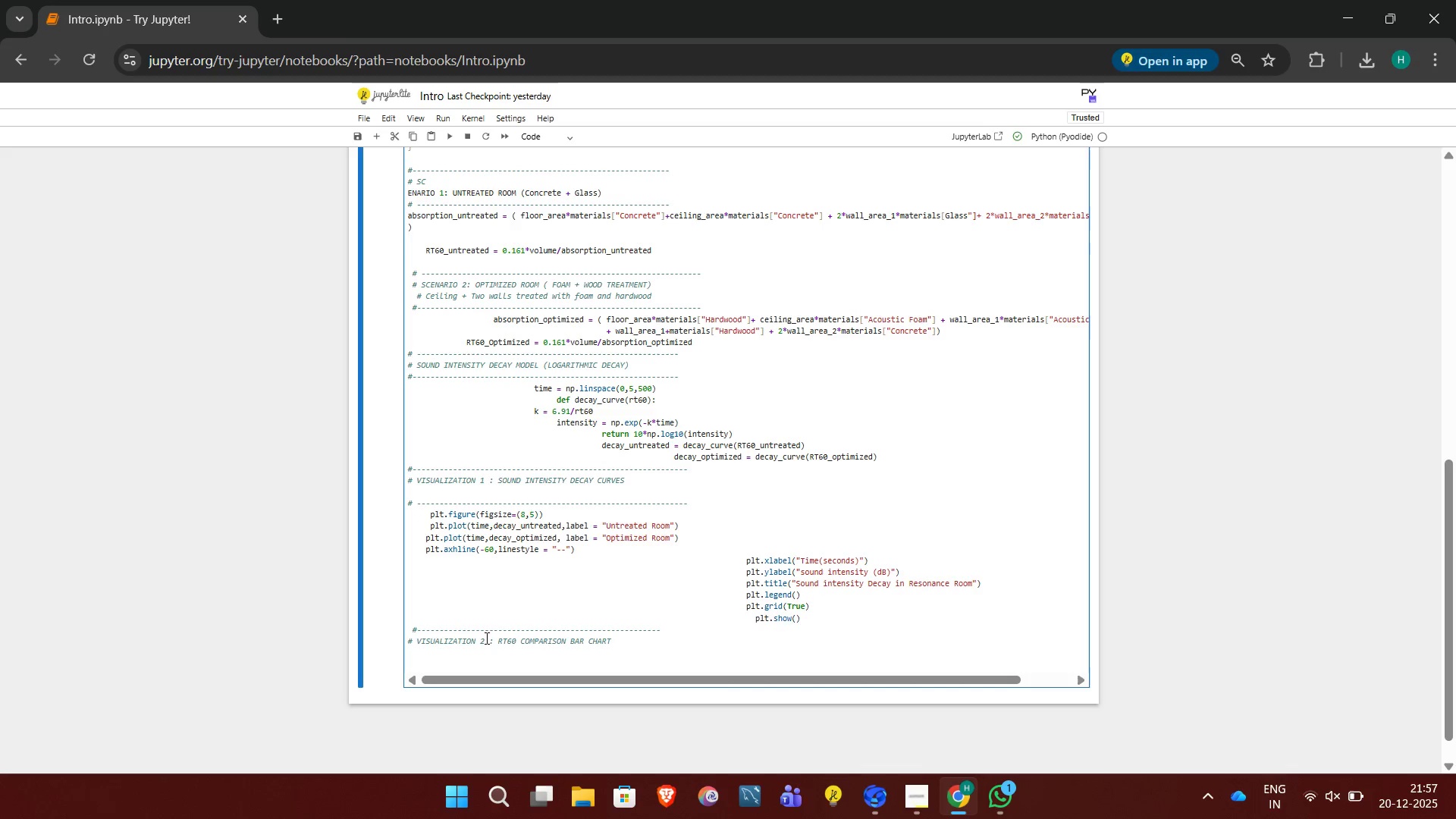 
key(Enter)
 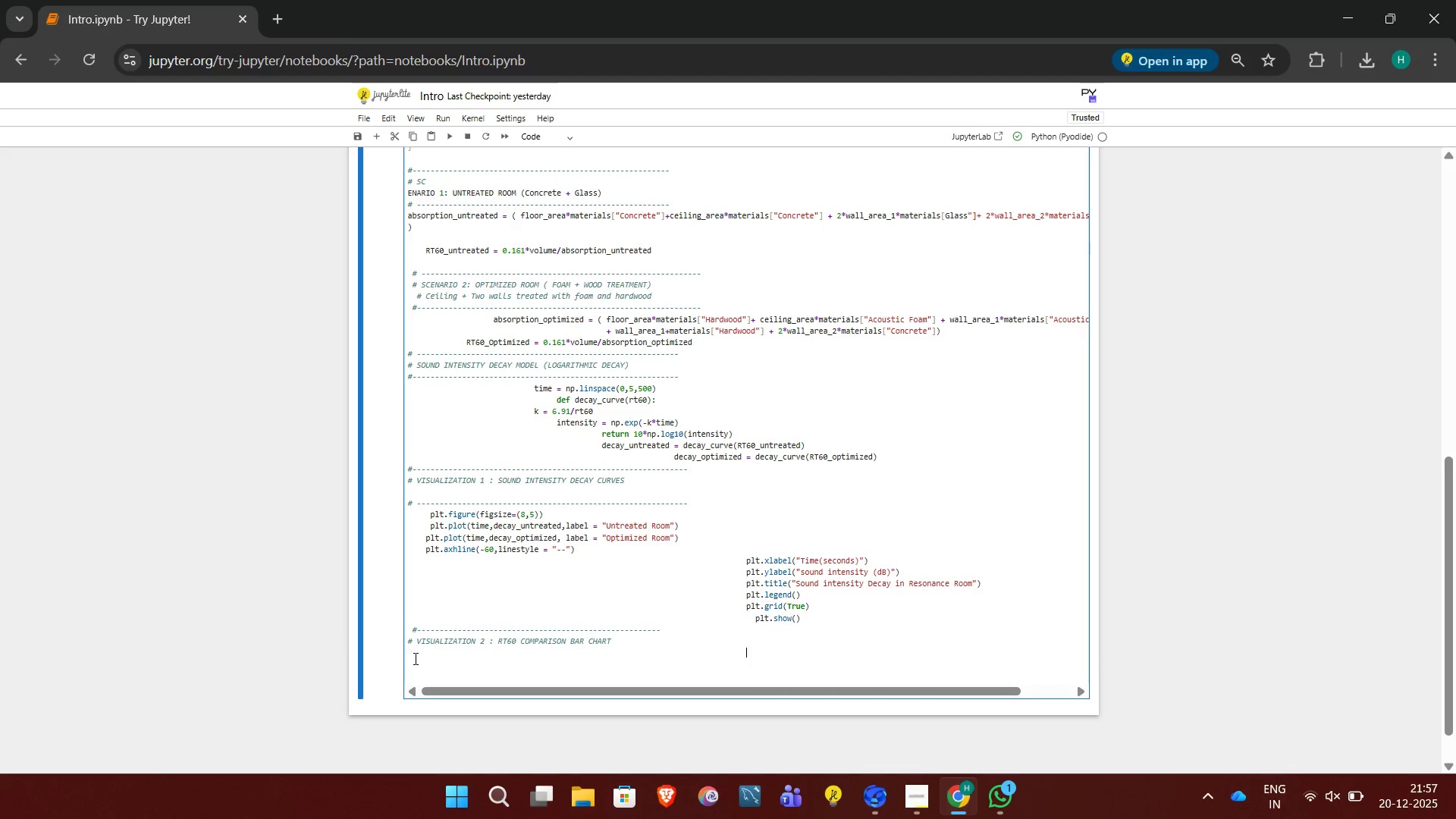 
left_click([419, 662])
 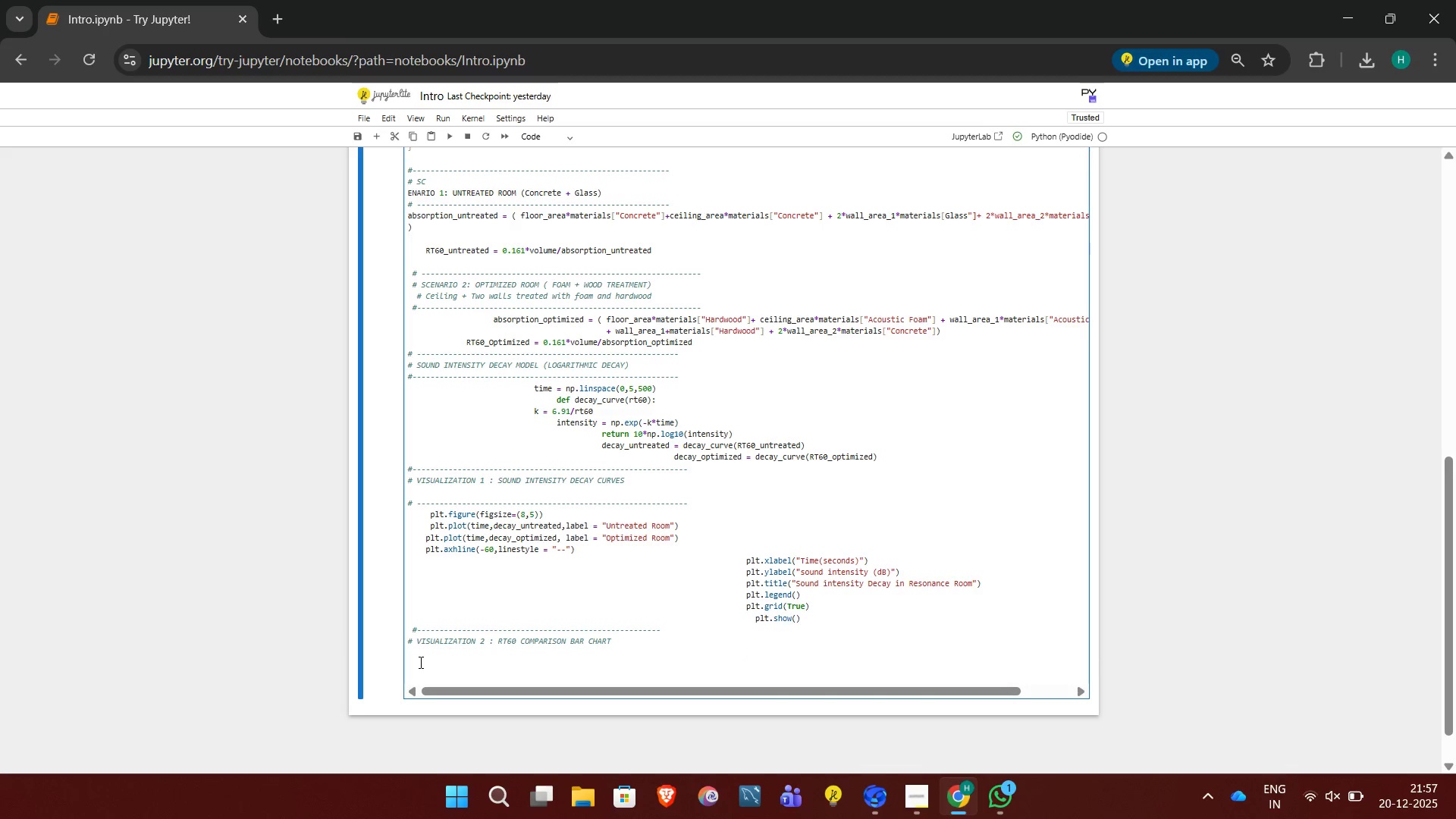 
key(Shift+3)
 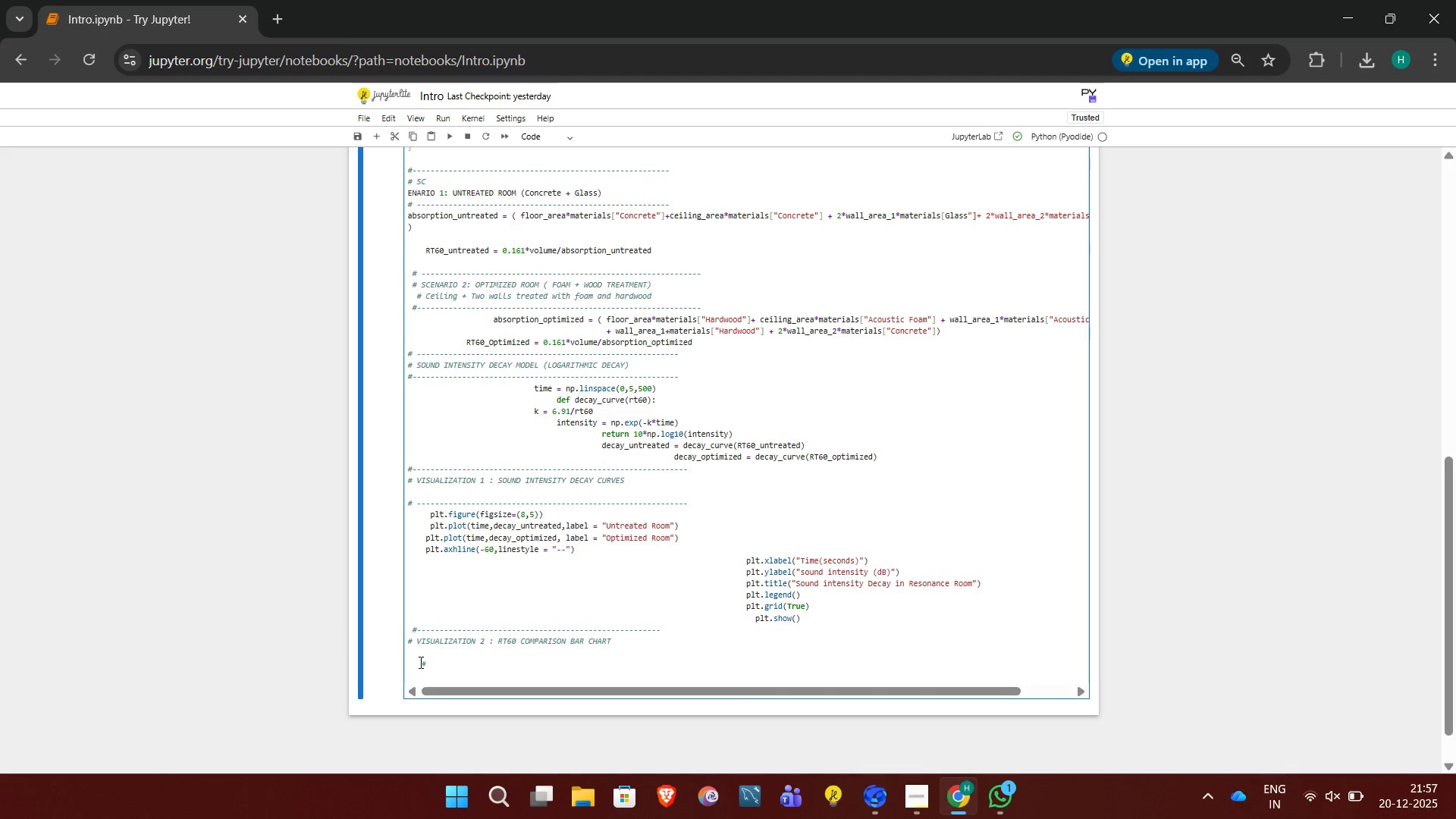 
key(Space)
 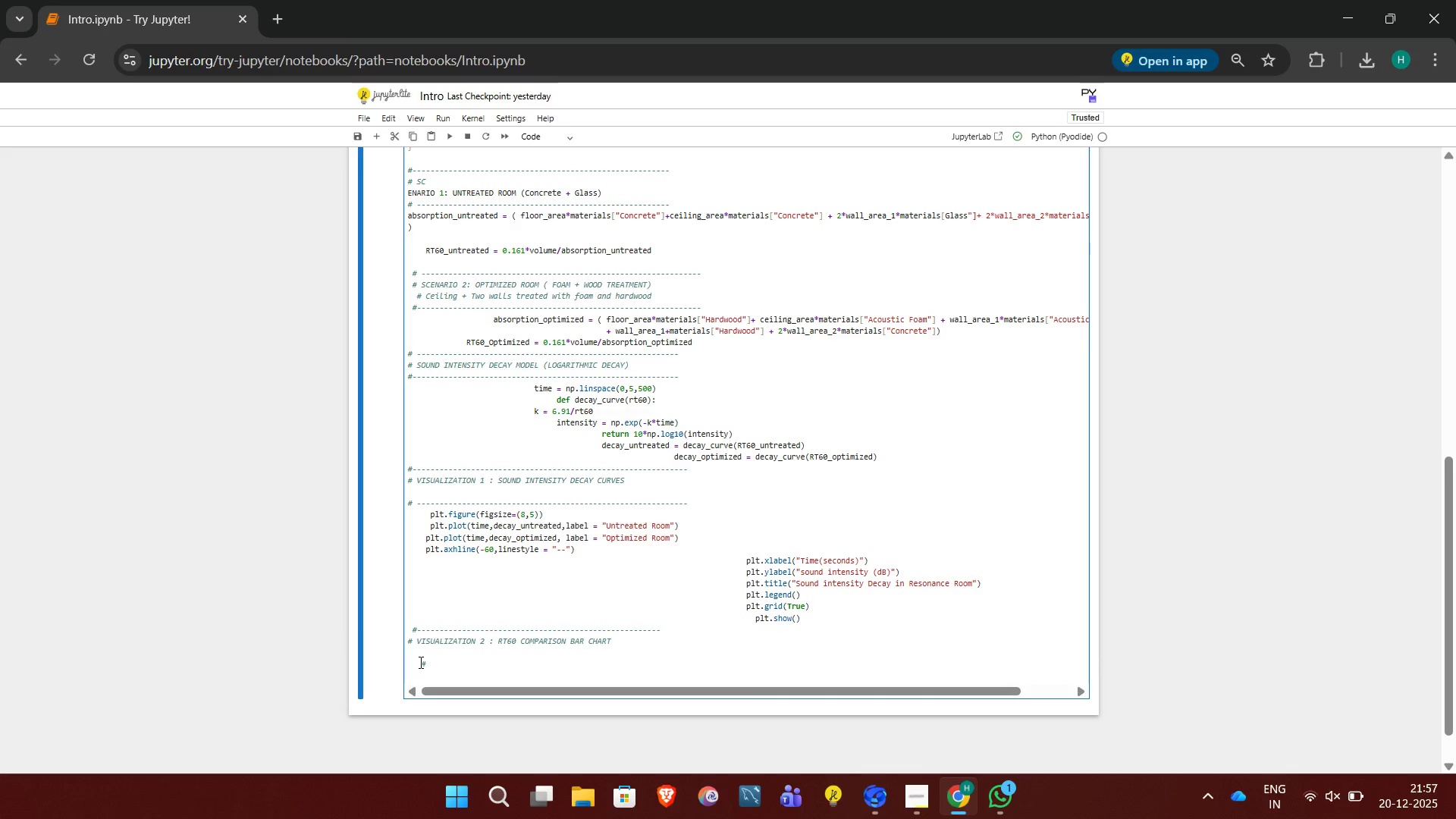 
key(Equal)
 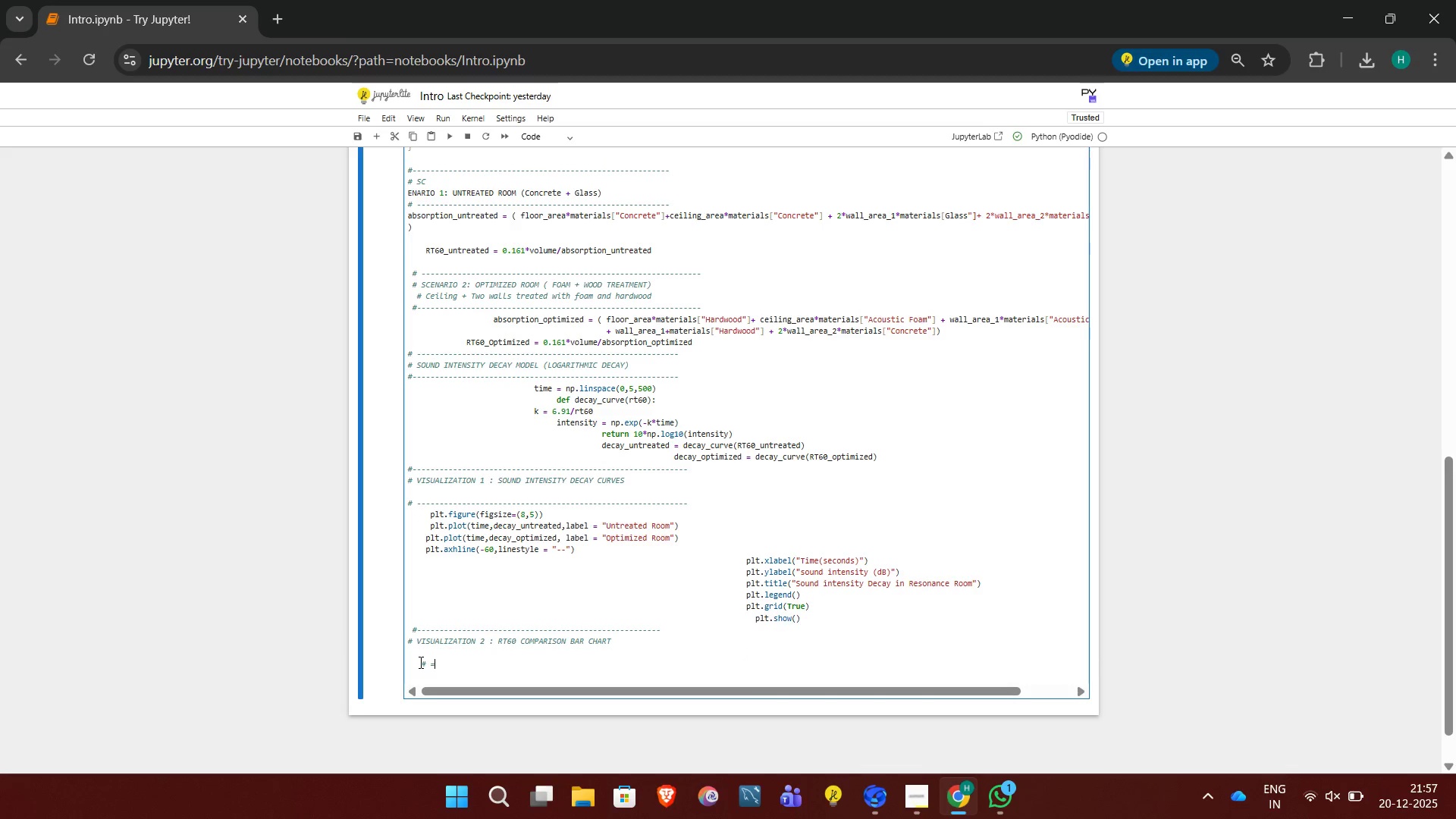 
key(Backspace)
 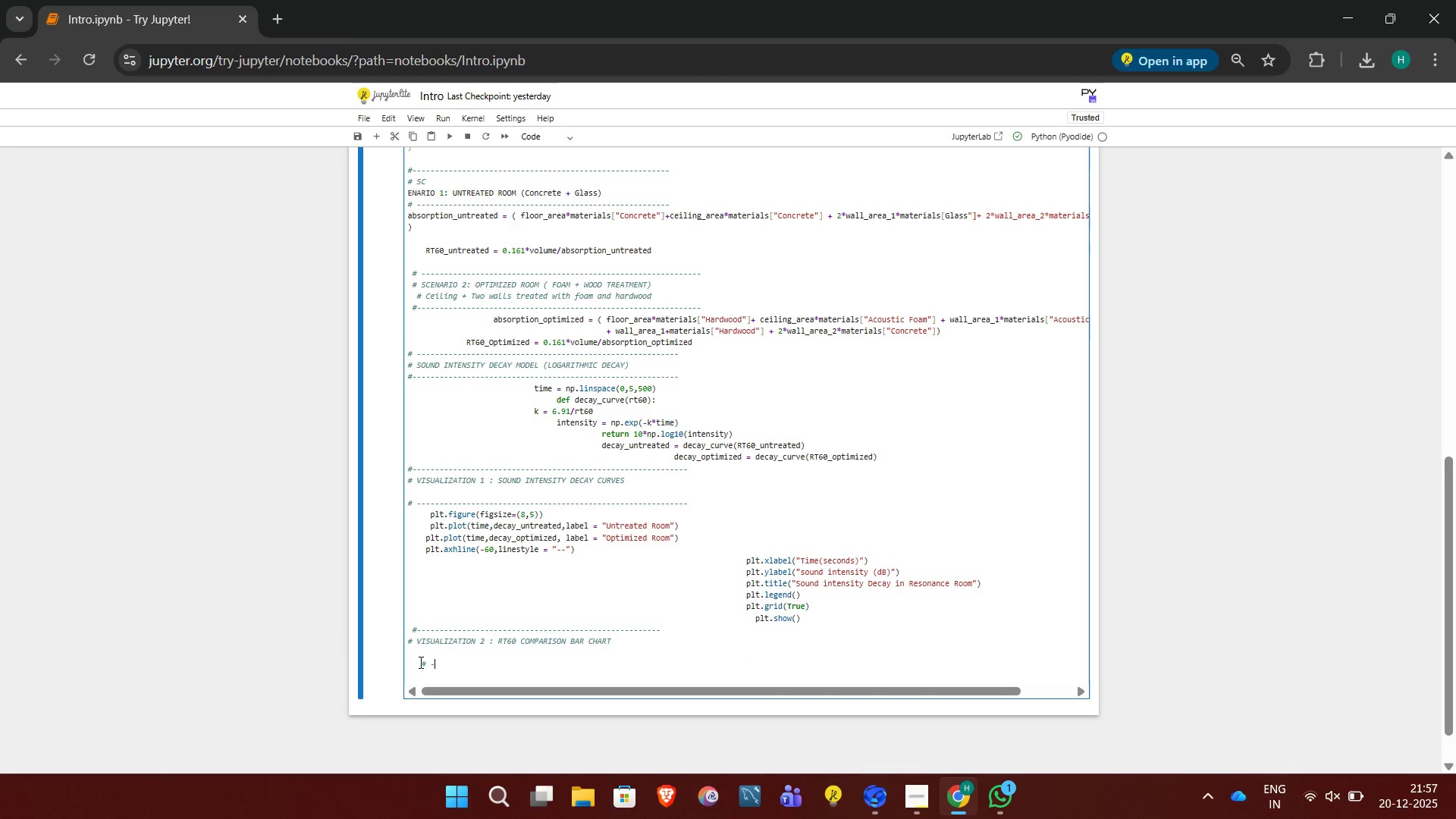 
key(Minus)
 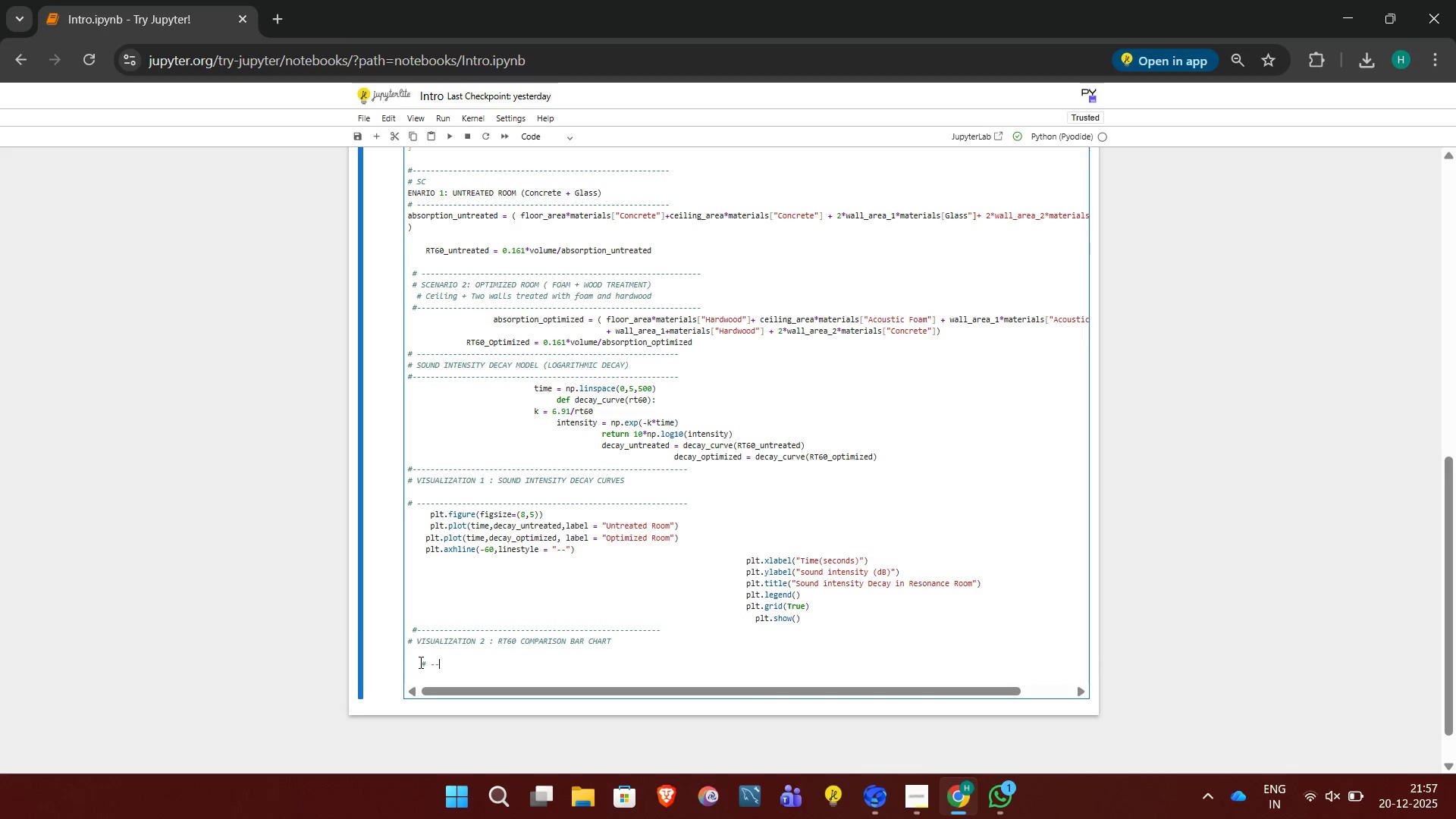 
key(Minus)
 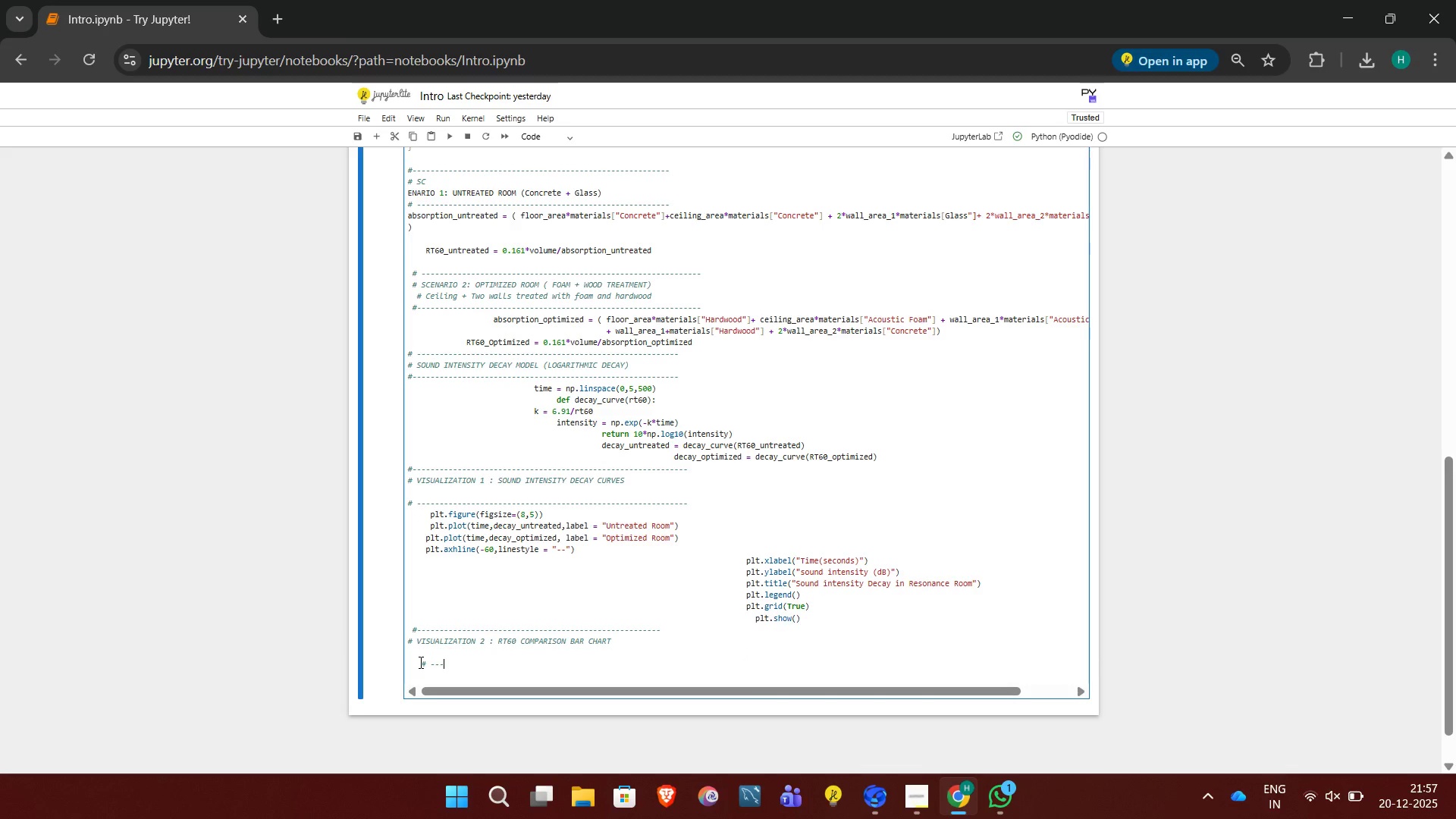 
key(Minus)
 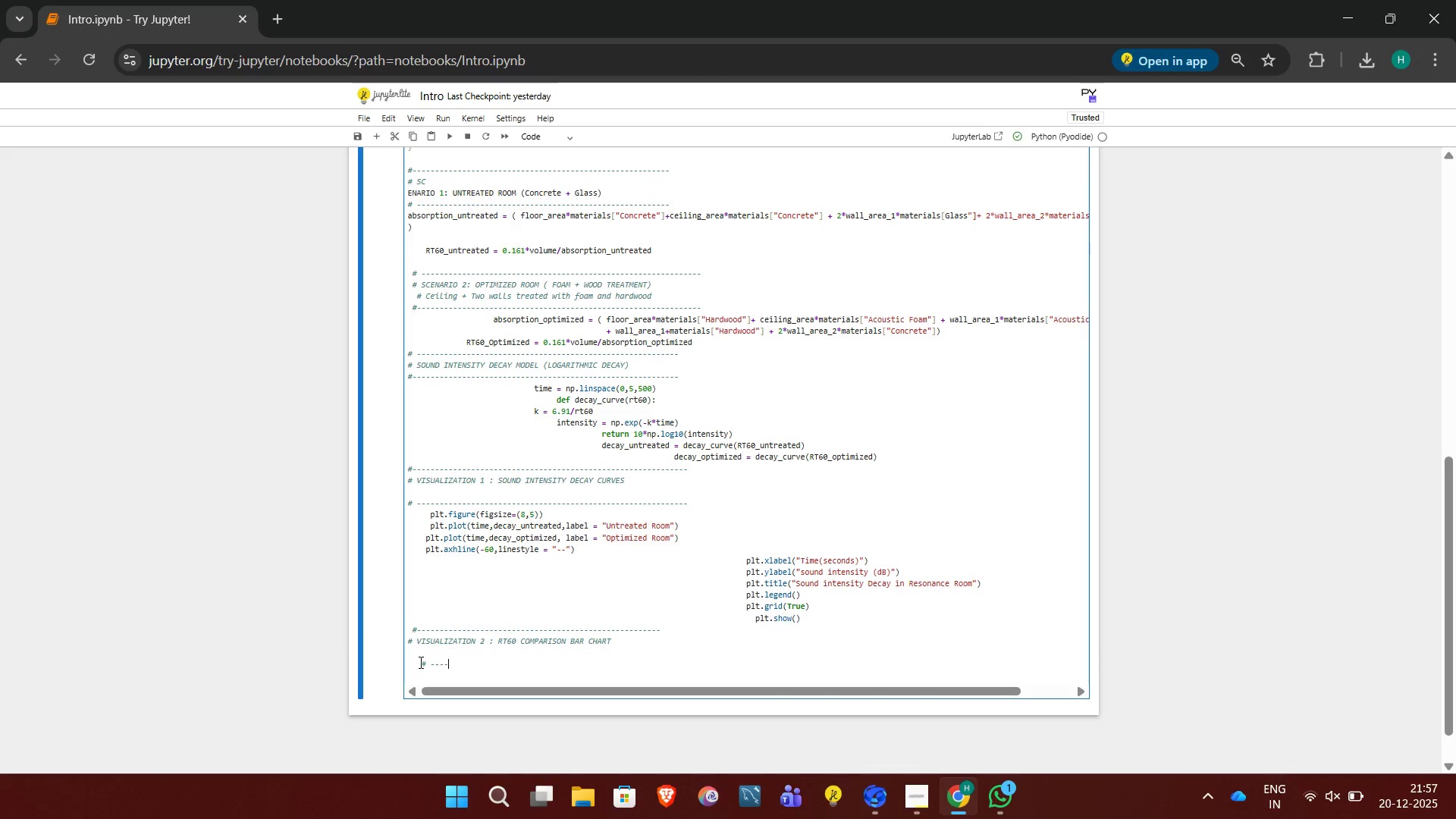 
key(Minus)
 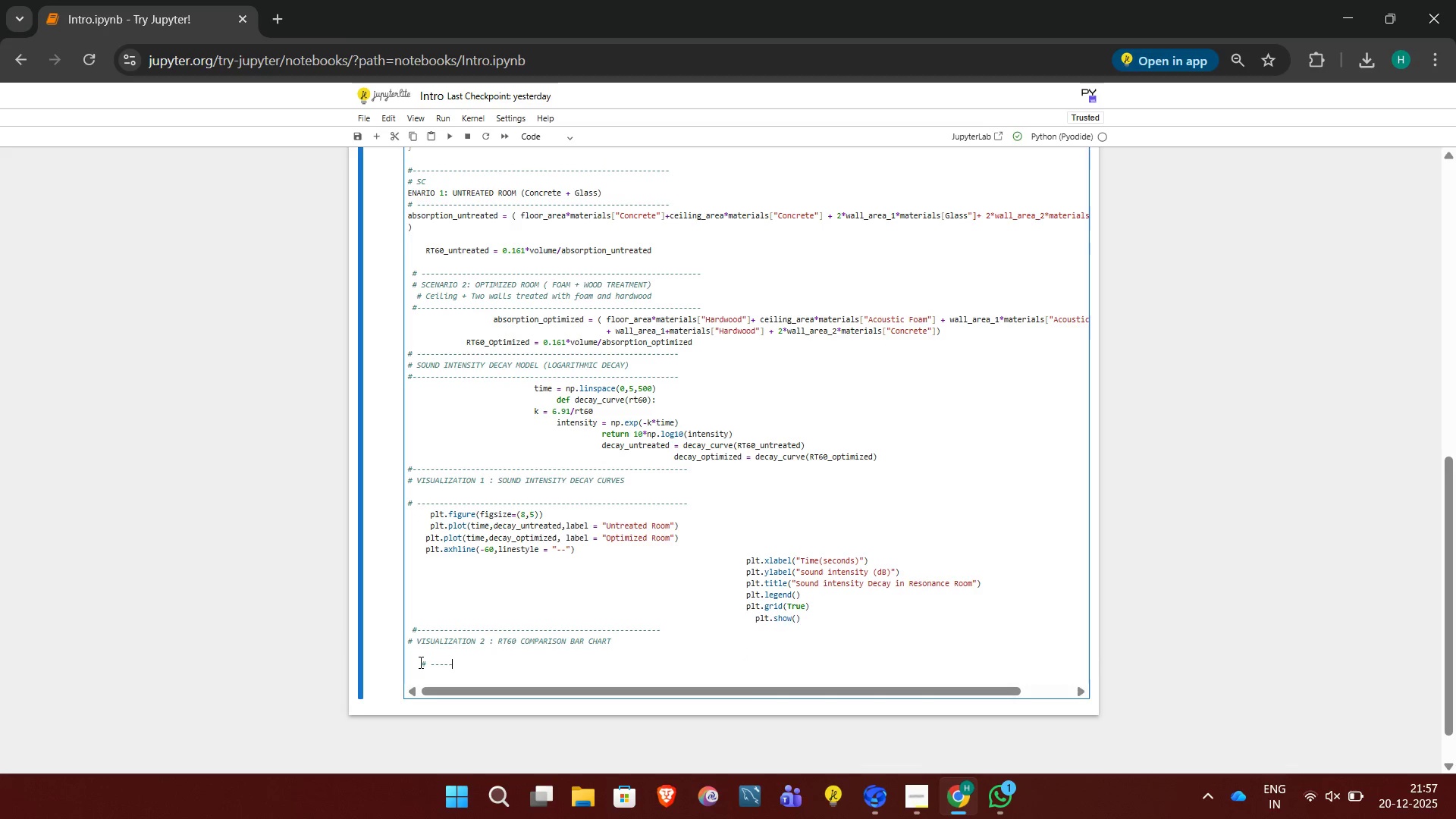 
key(Minus)
 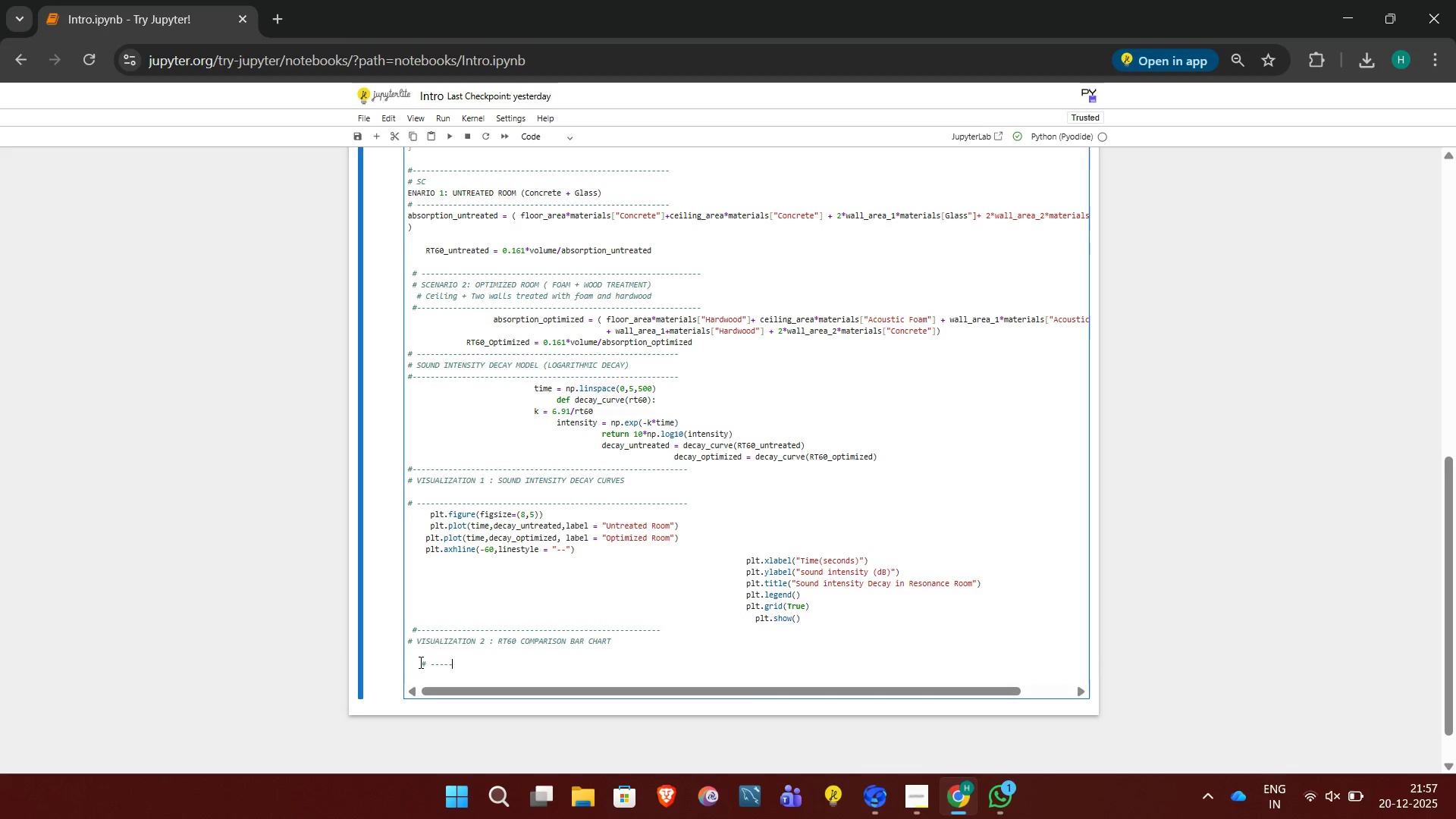 
key(Minus)
 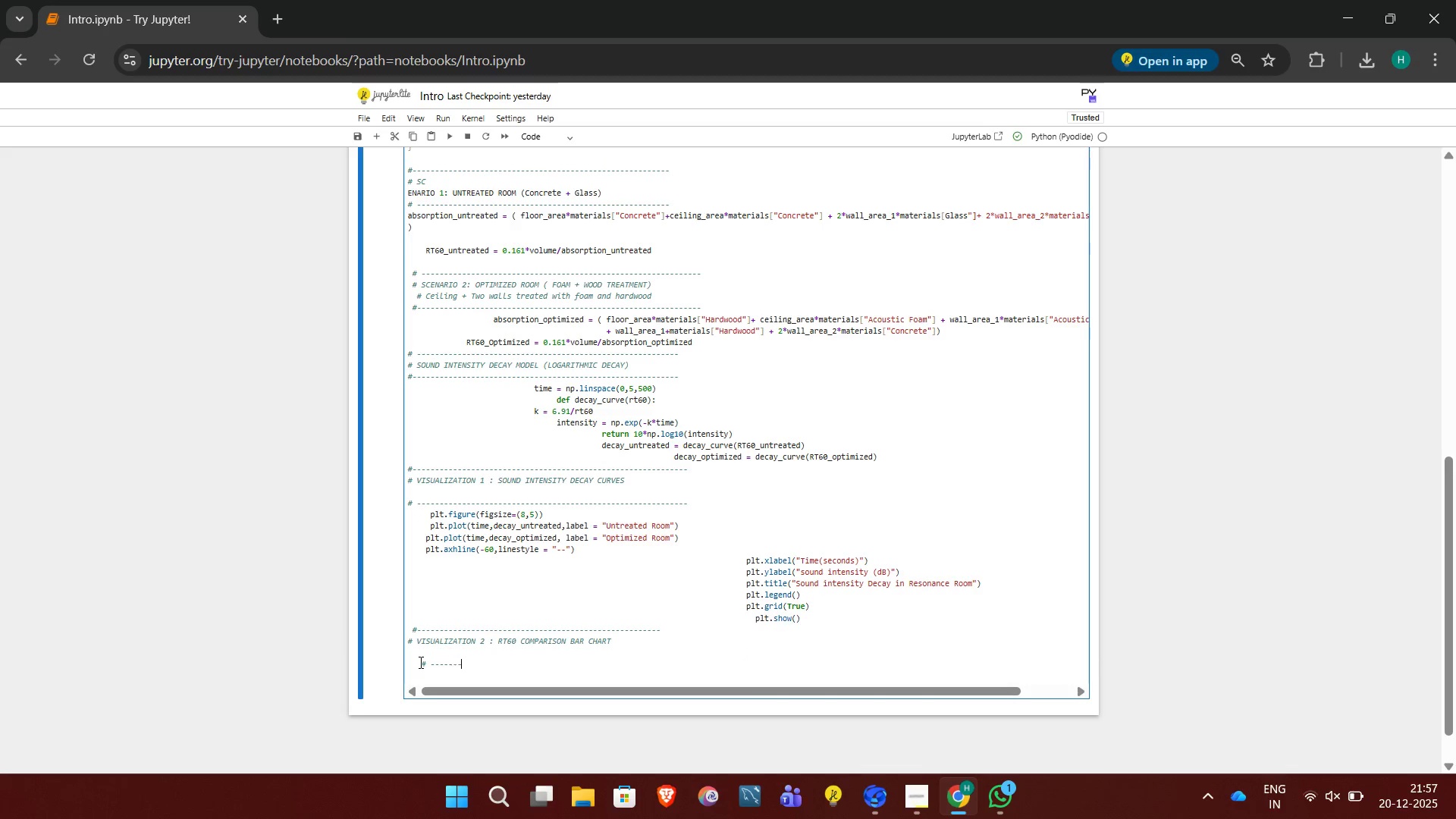 
key(Minus)
 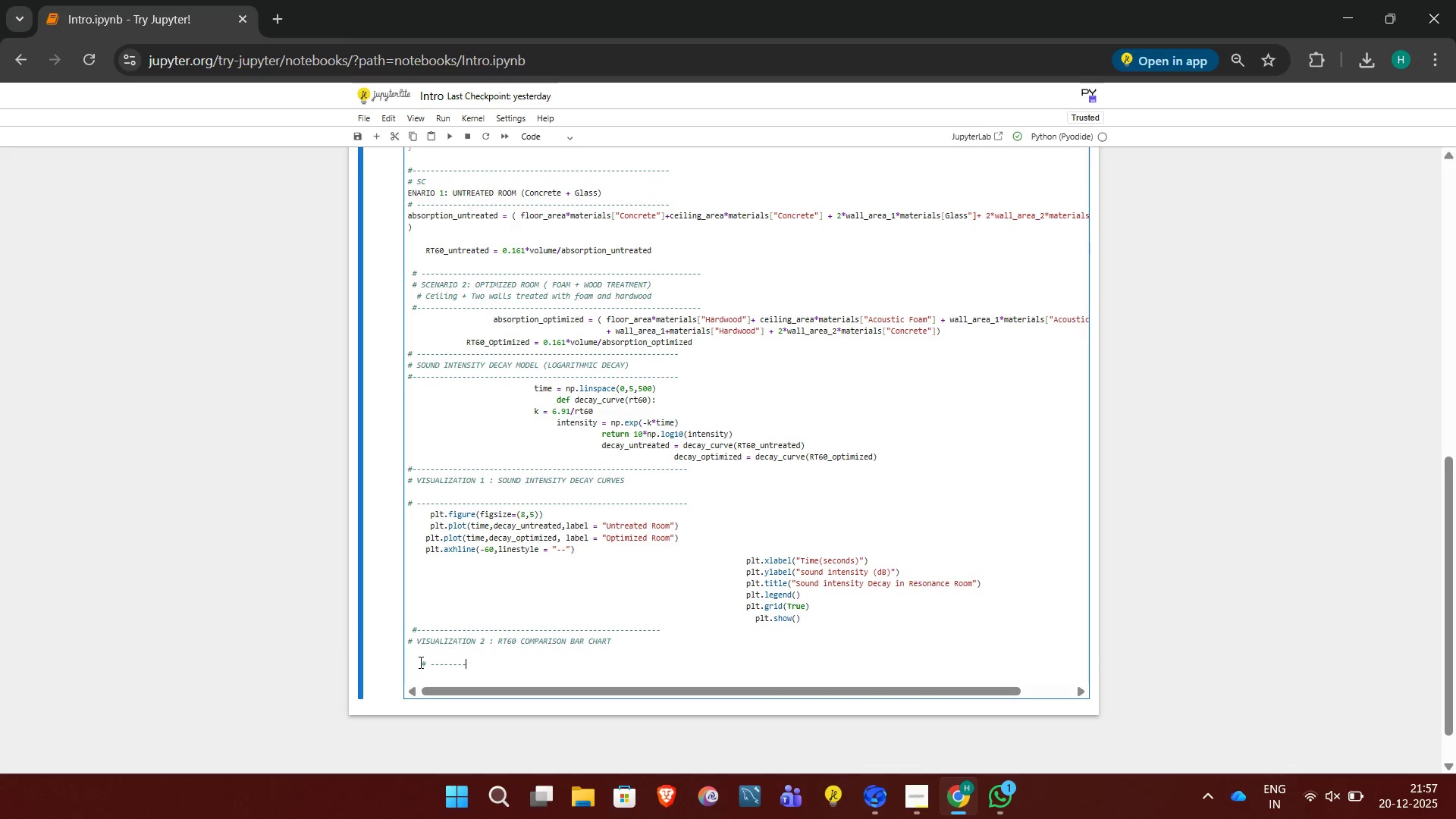 
key(Minus)
 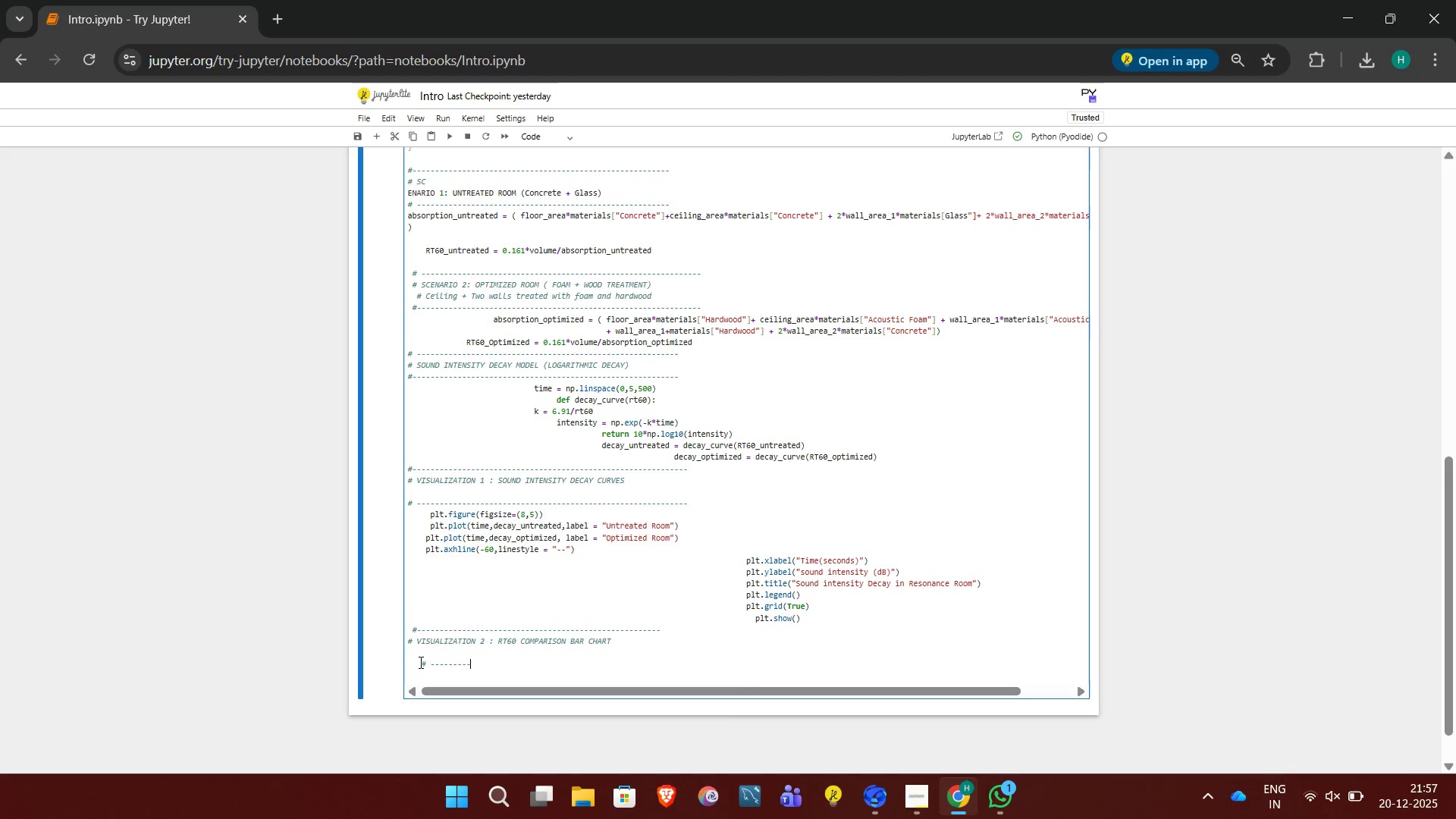 
key(Minus)
 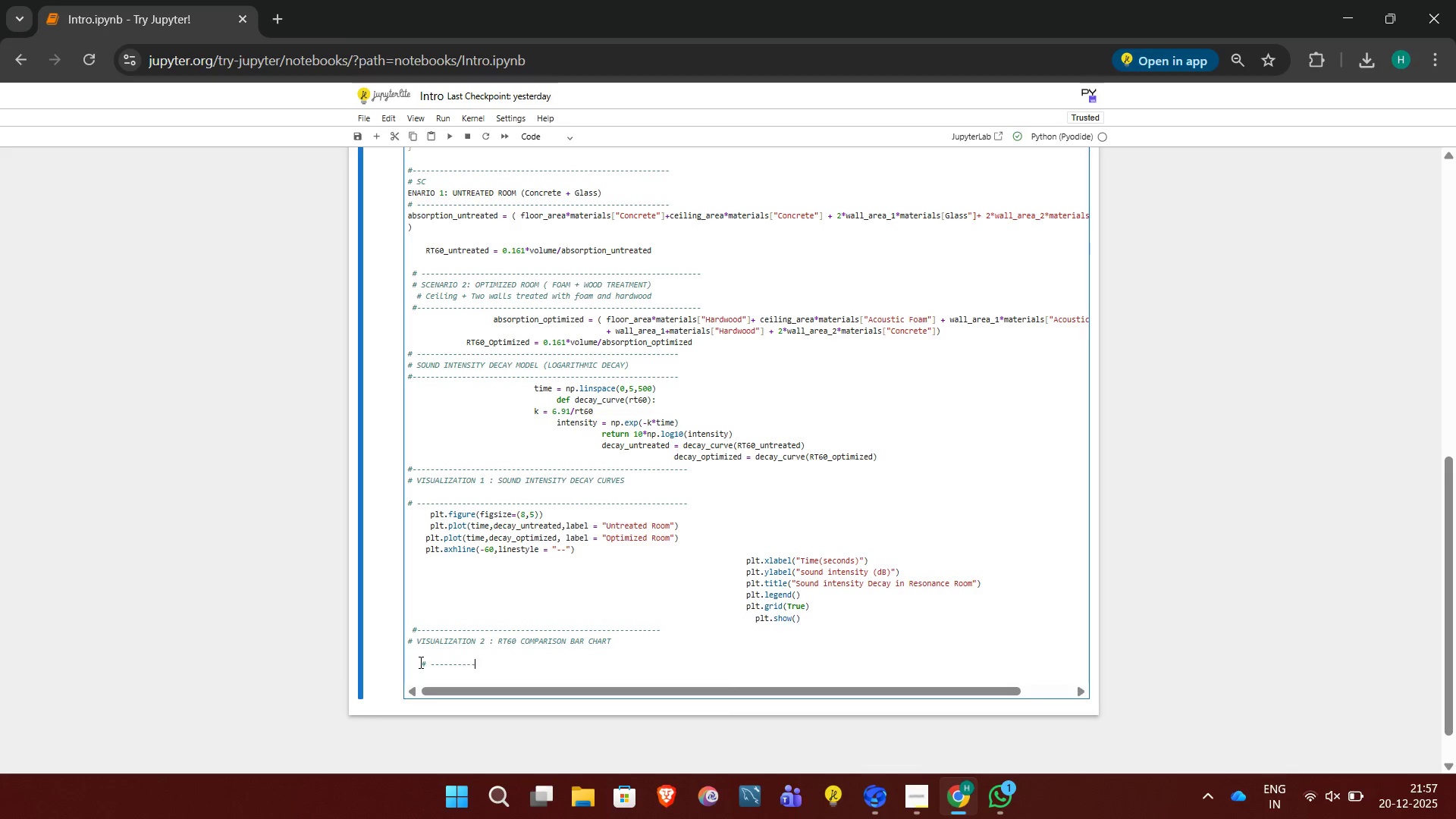 
key(Minus)
 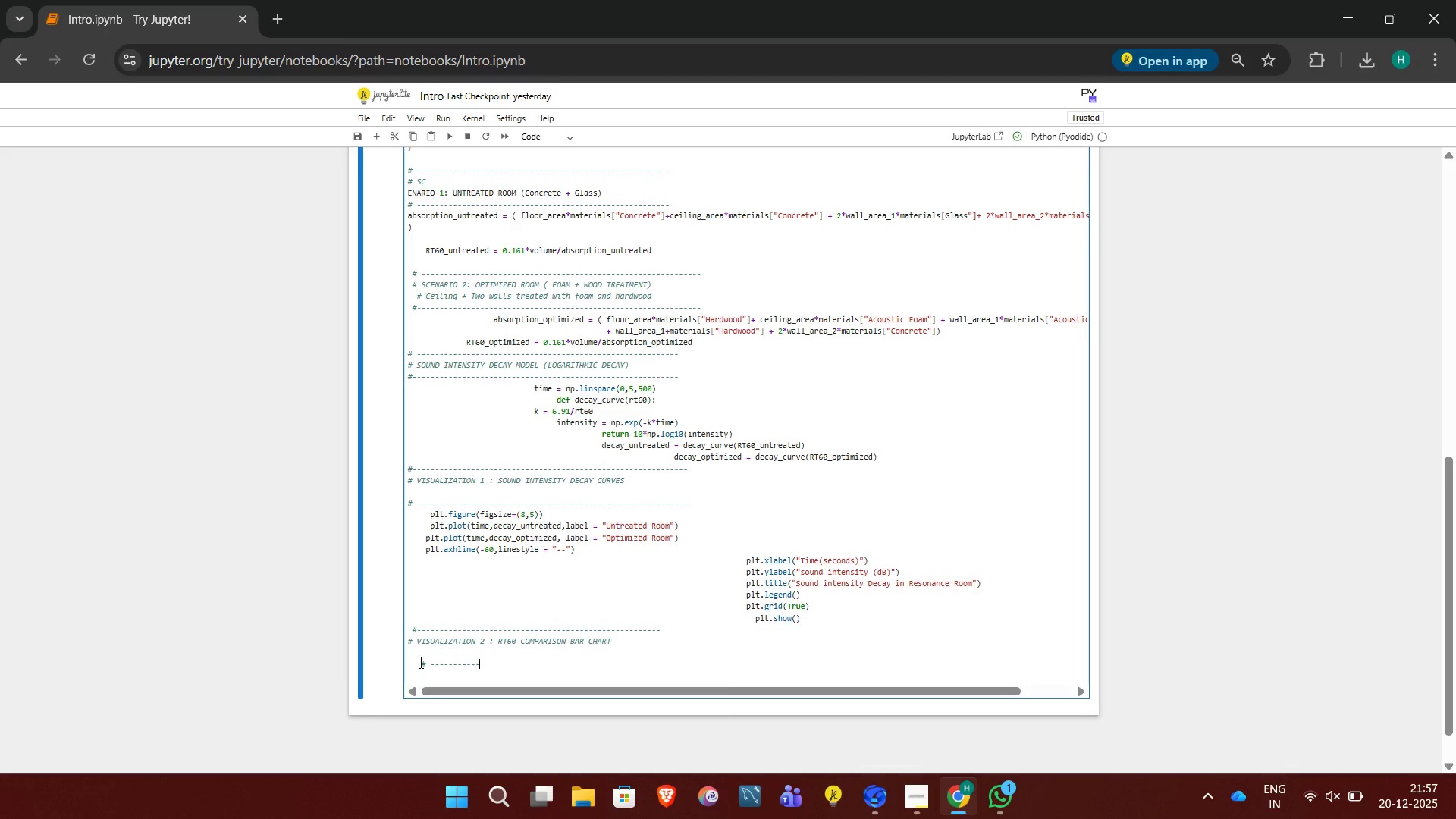 
key(Minus)
 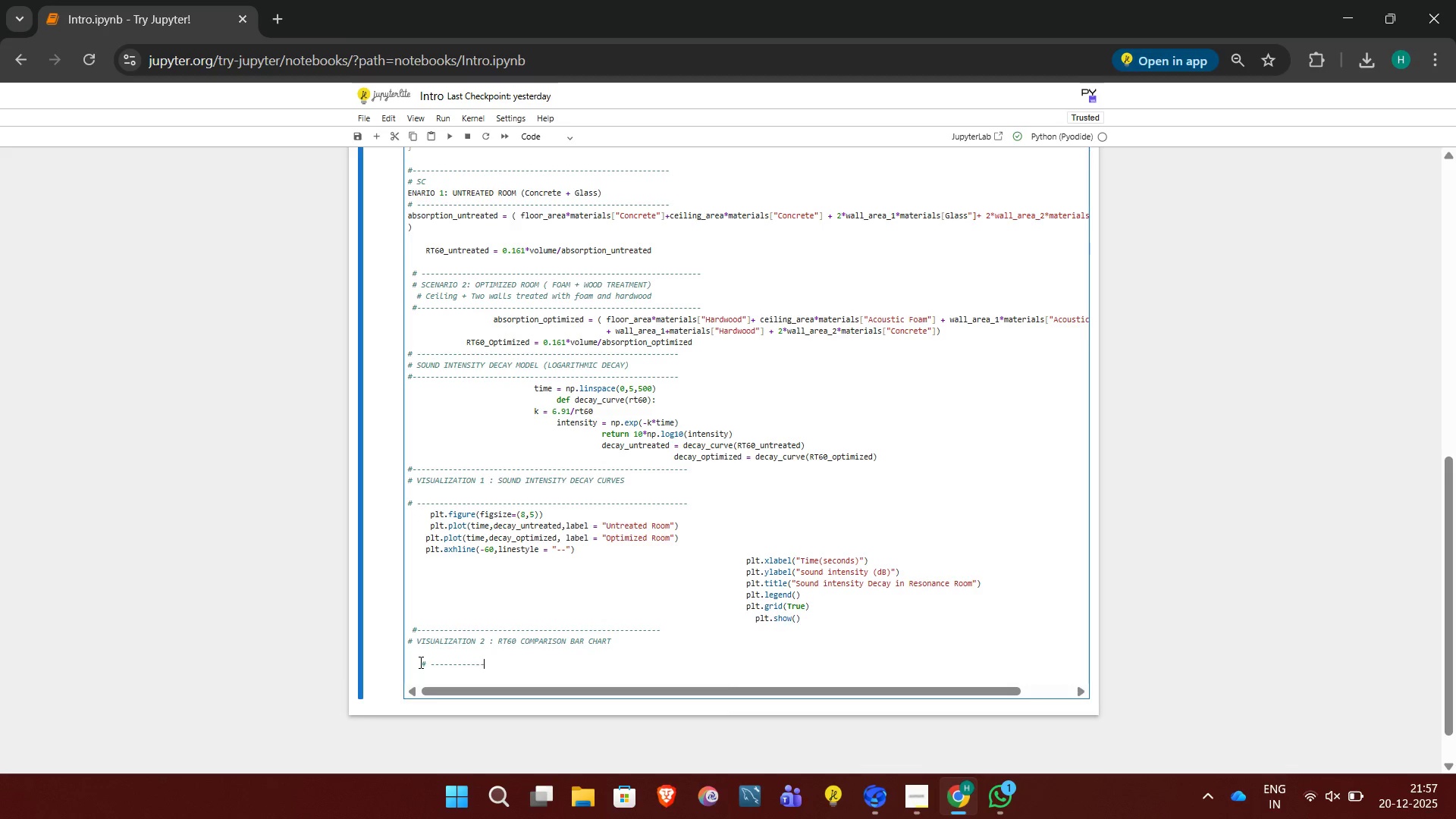 
key(Minus)
 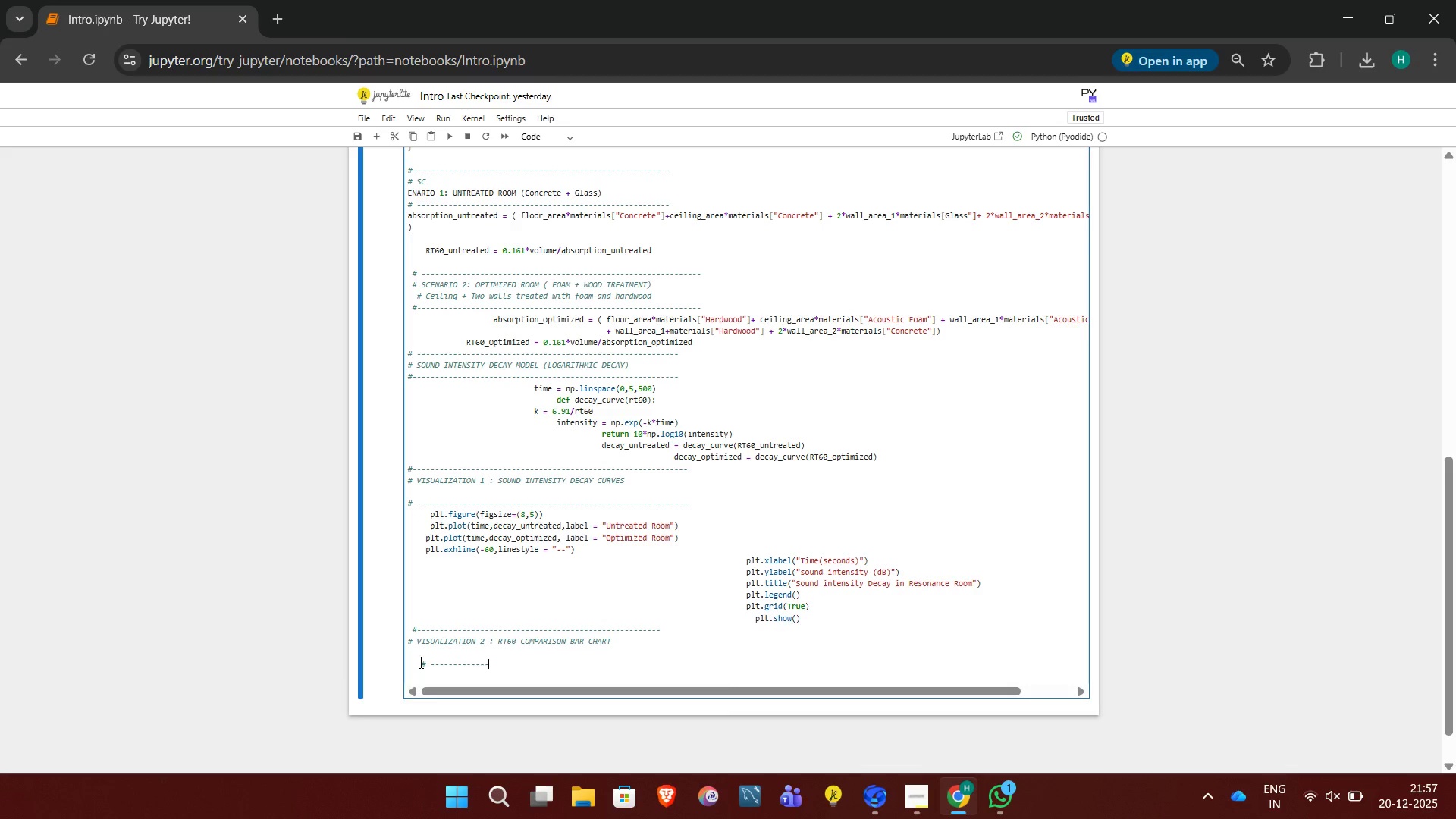 
key(Minus)
 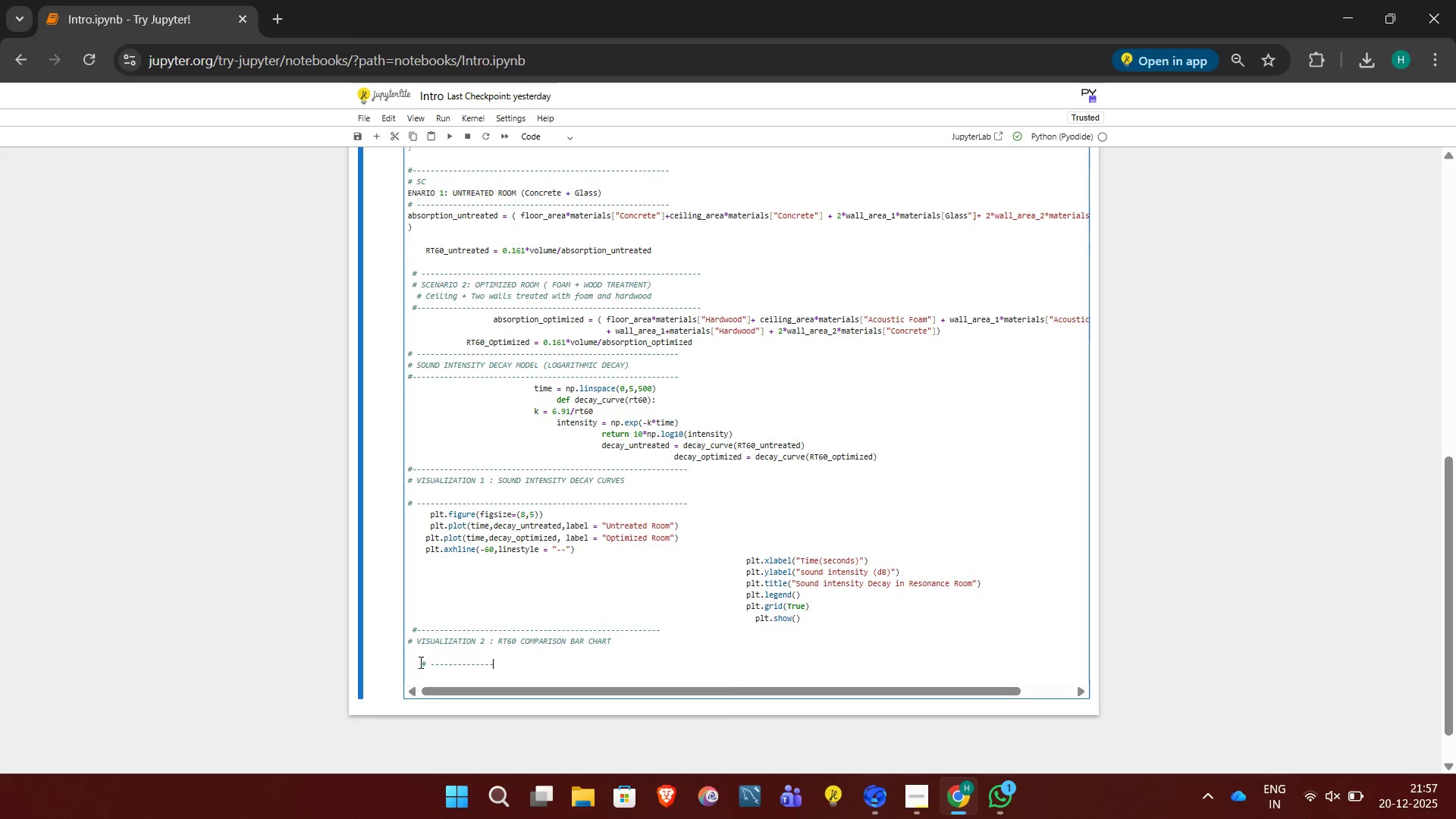 
key(Minus)
 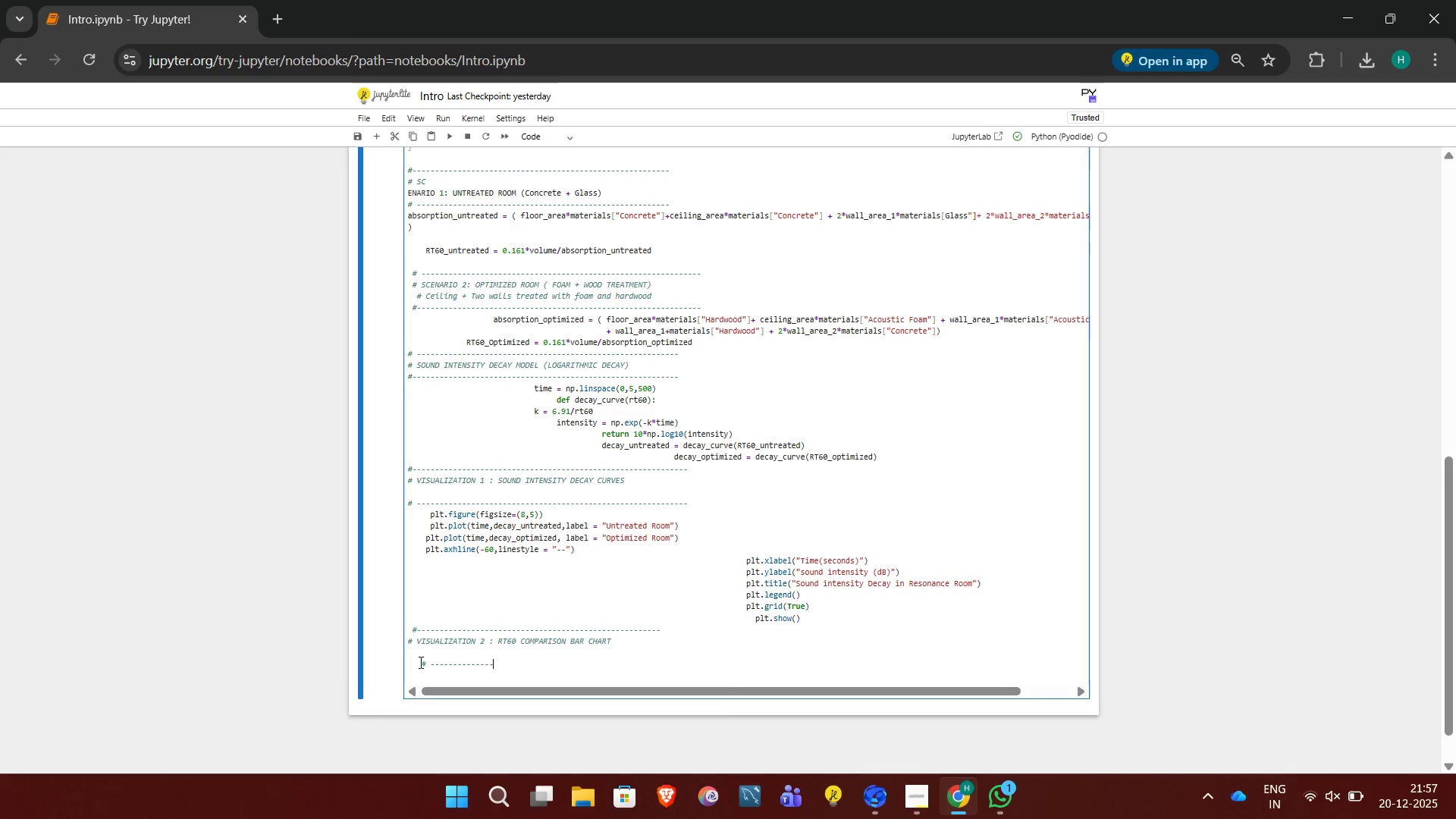 
key(Minus)
 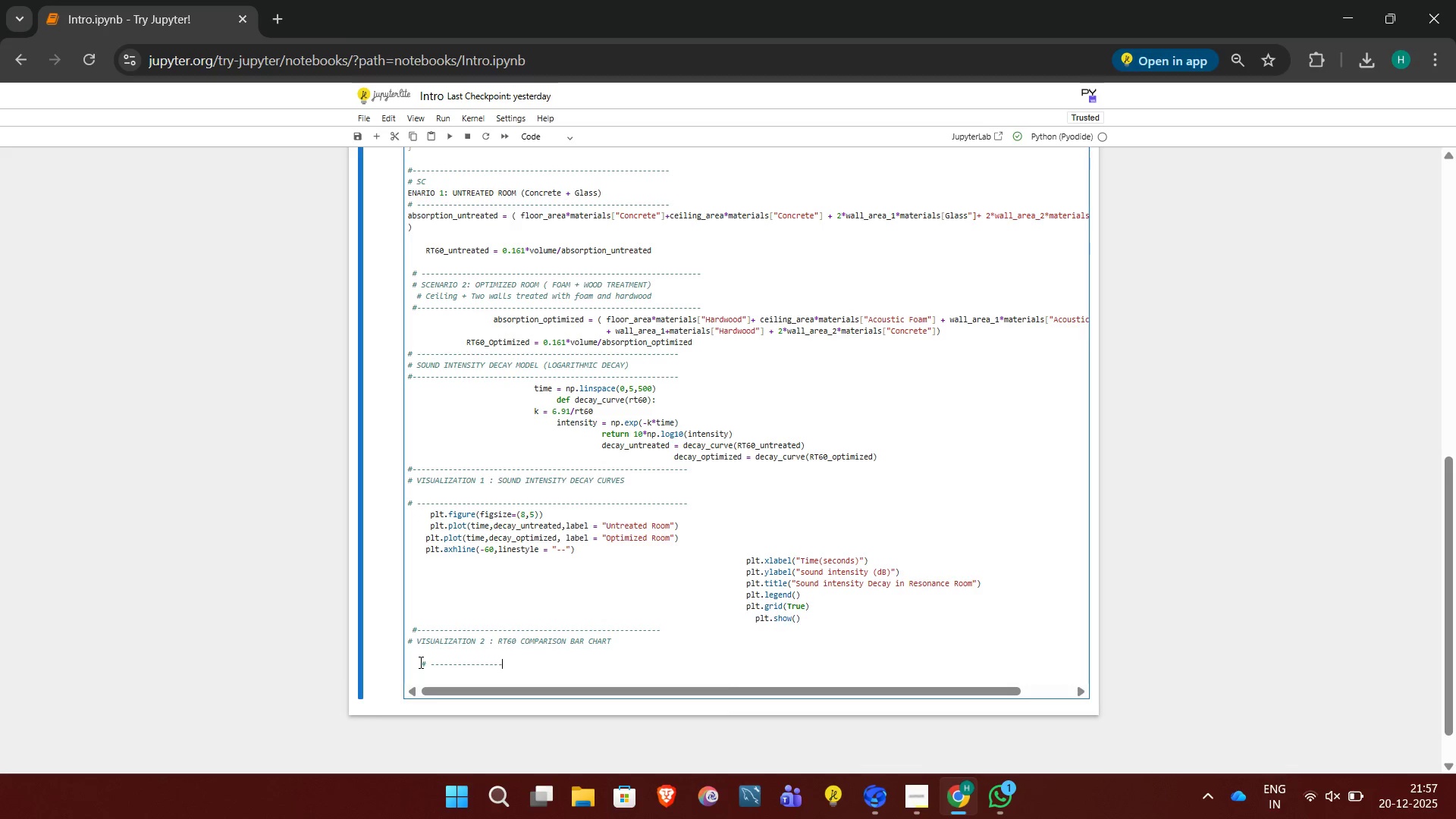 
key(Minus)
 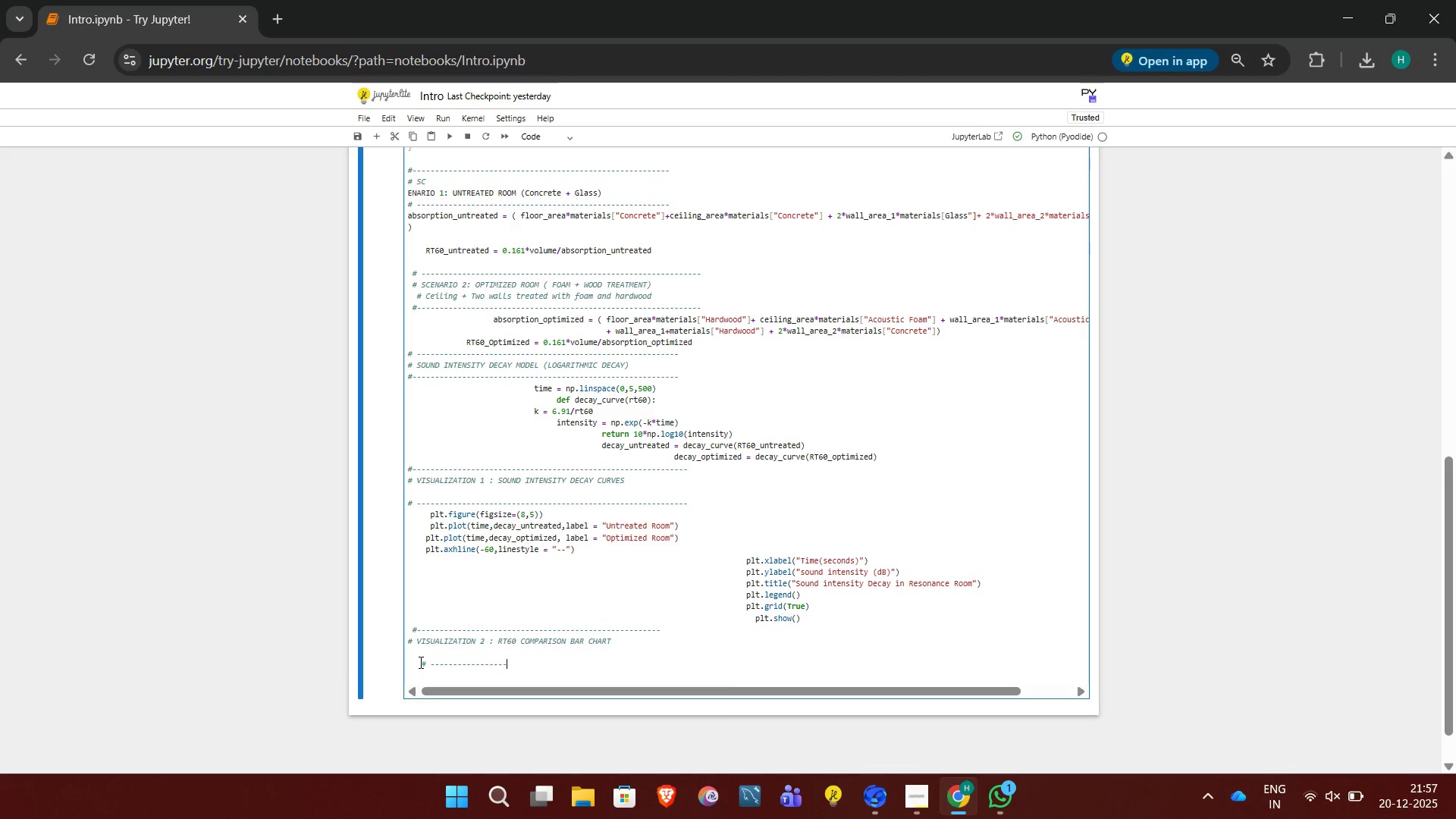 
key(Minus)
 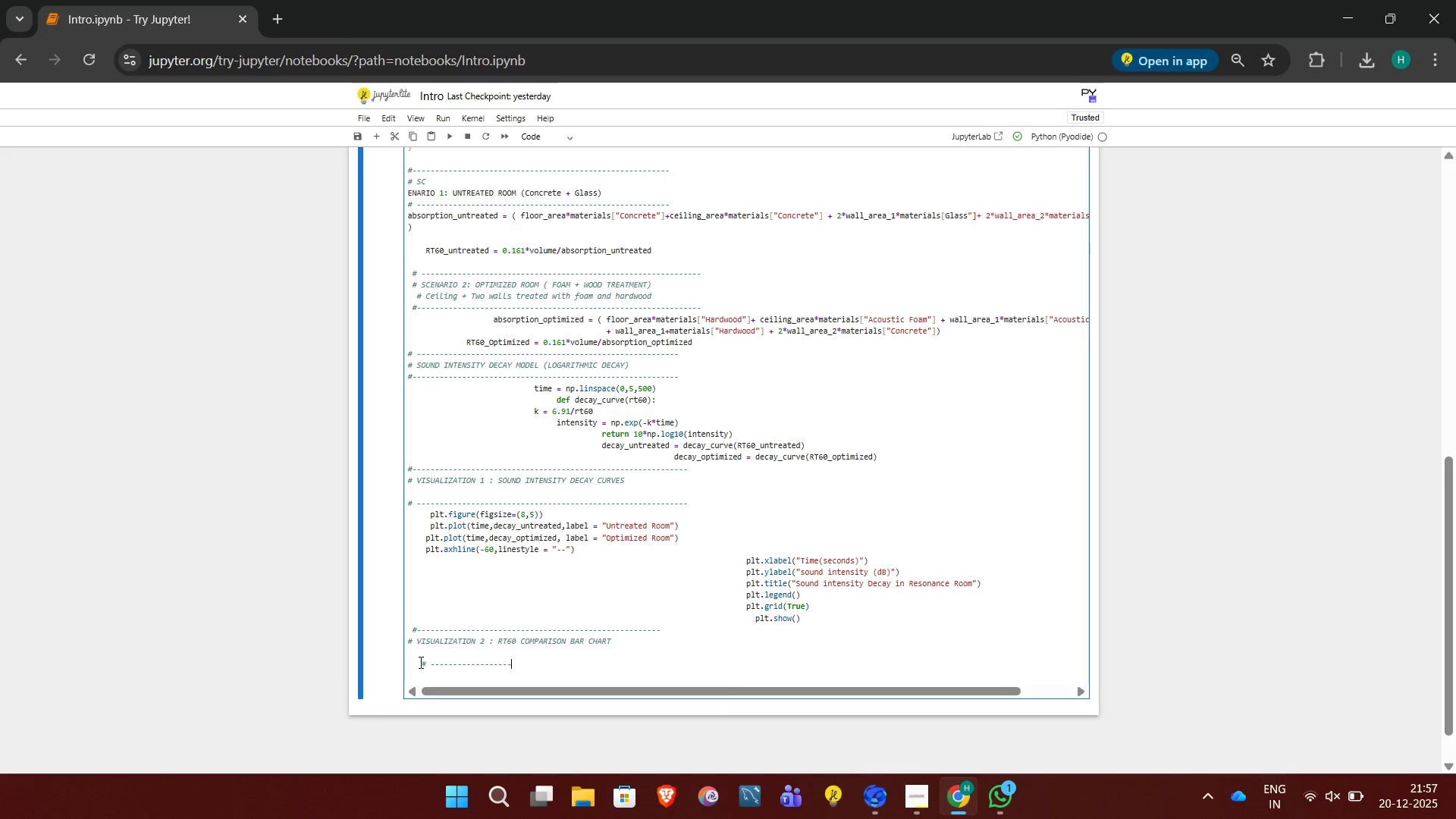 
hold_key(key=Minus, duration=0.95)
 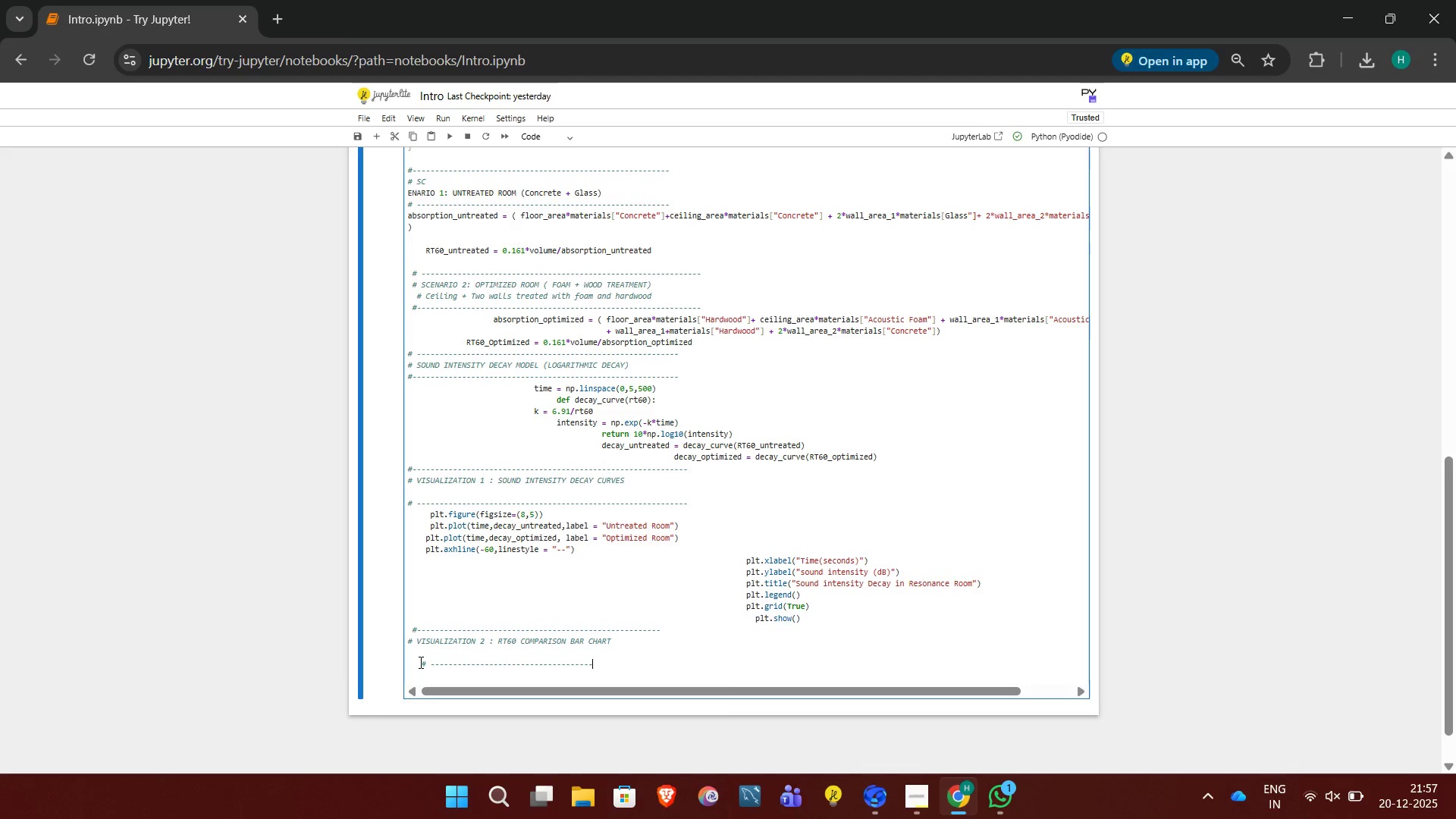 
hold_key(key=Minus, duration=0.34)
 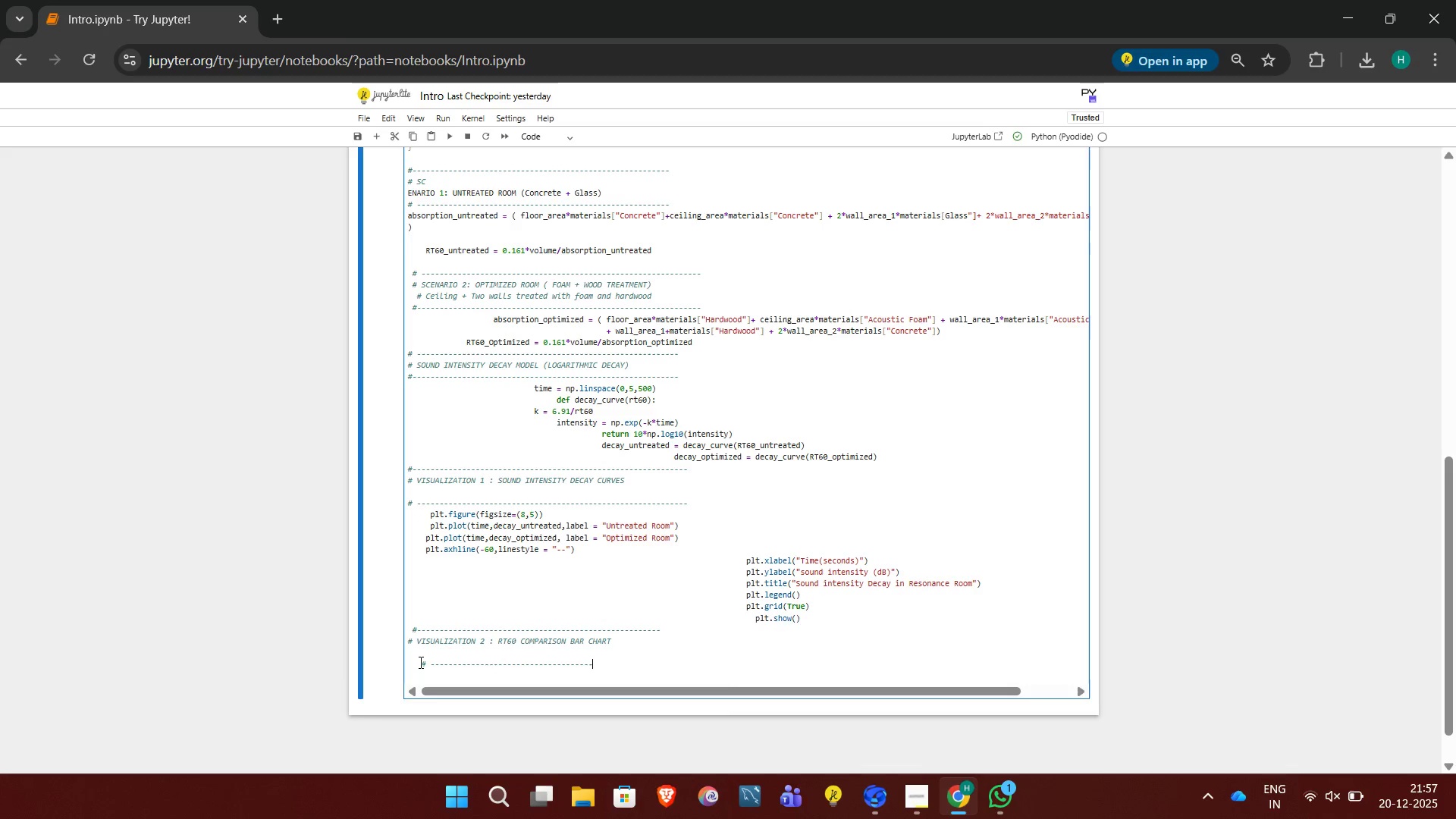 
key(Minus)
 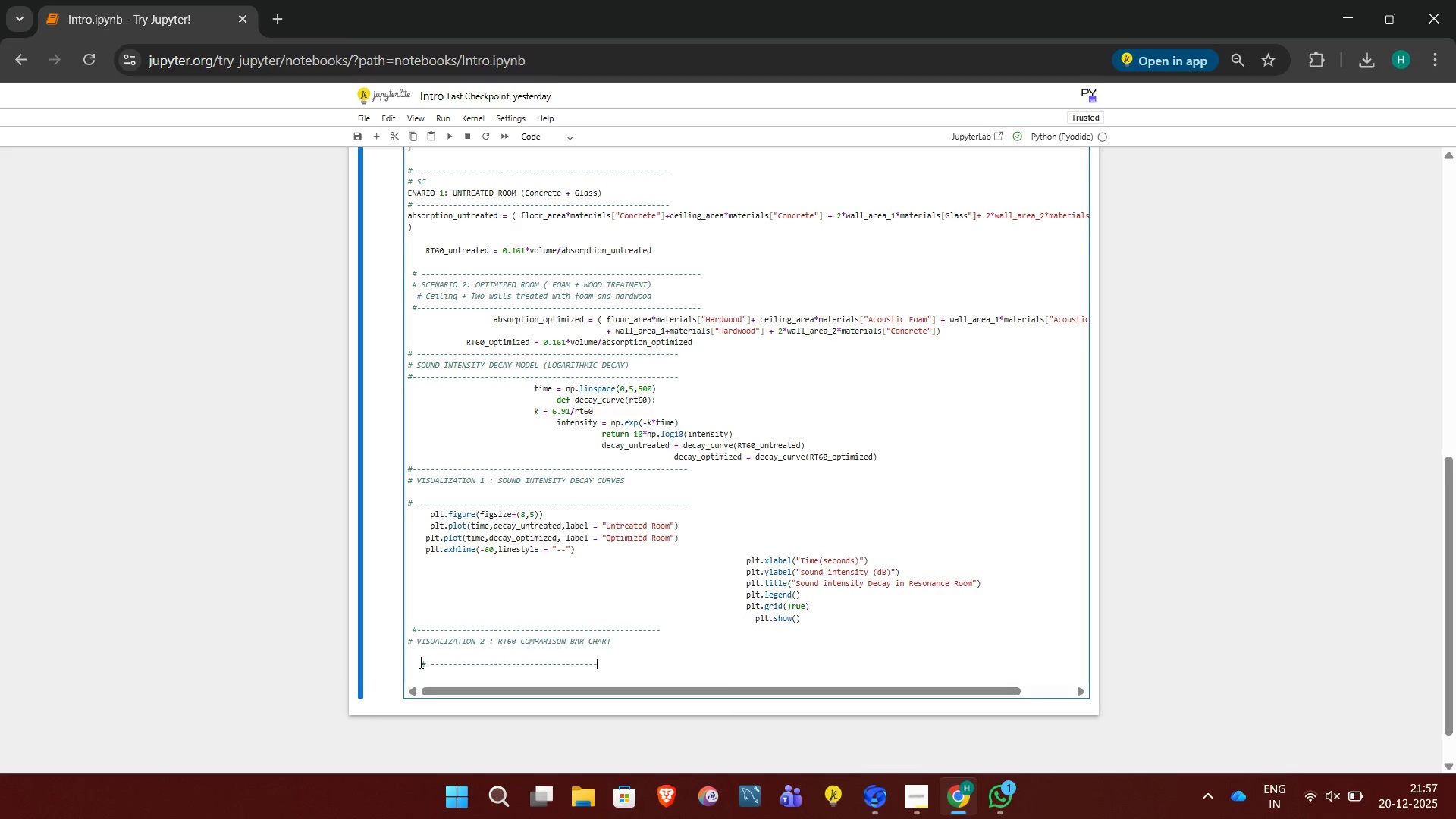 
key(Minus)
 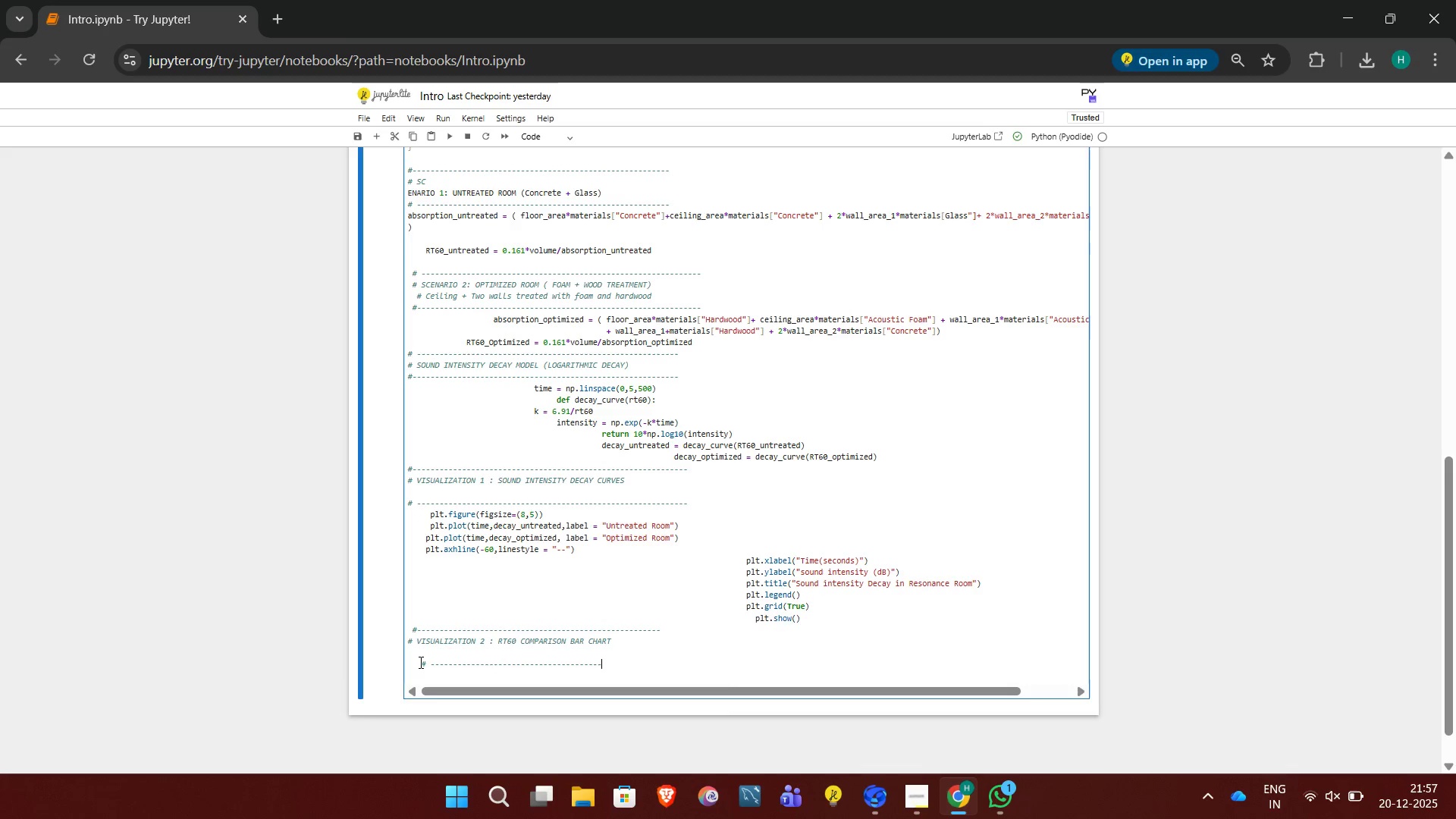 
key(Minus)
 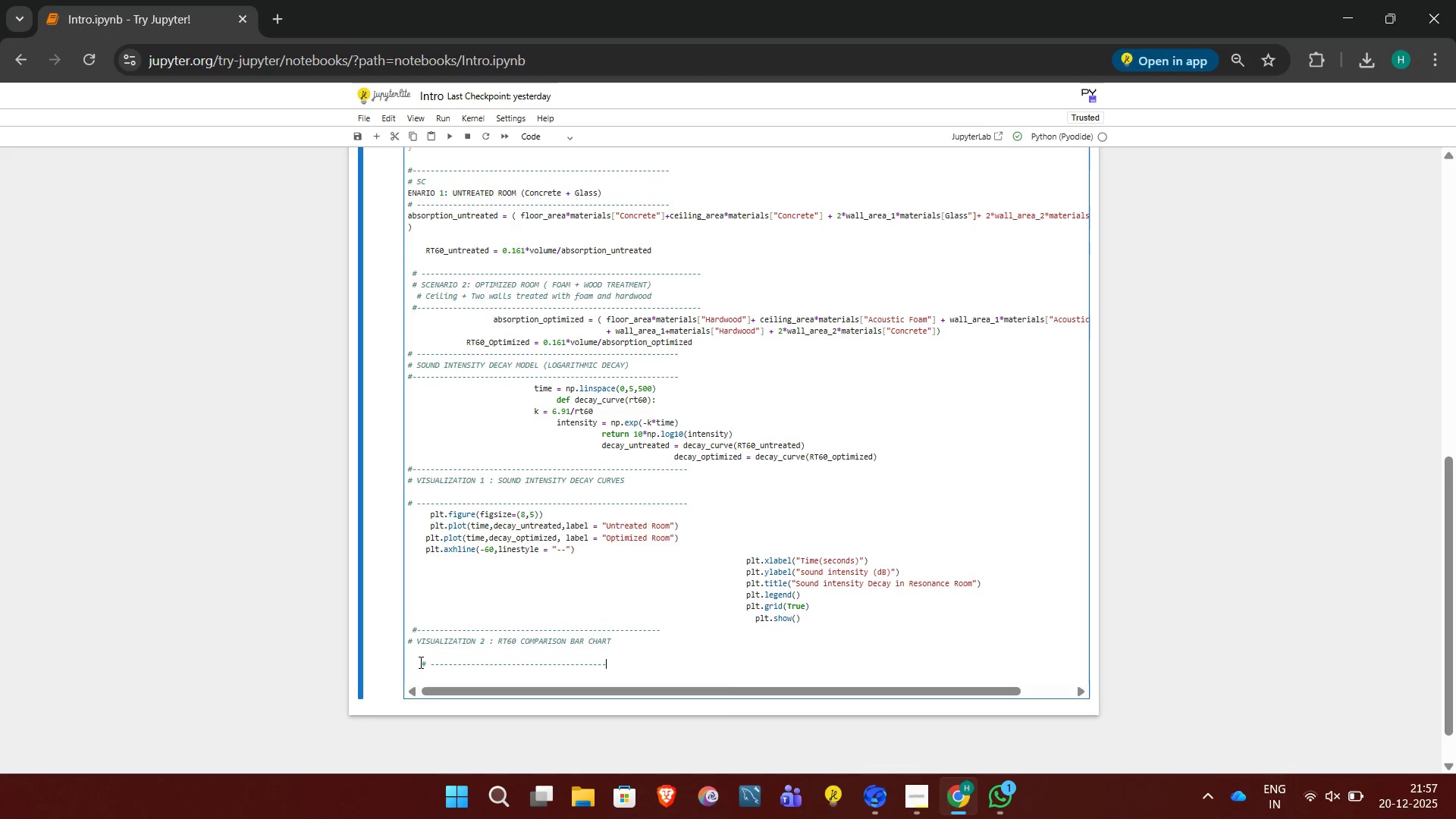 
key(Minus)
 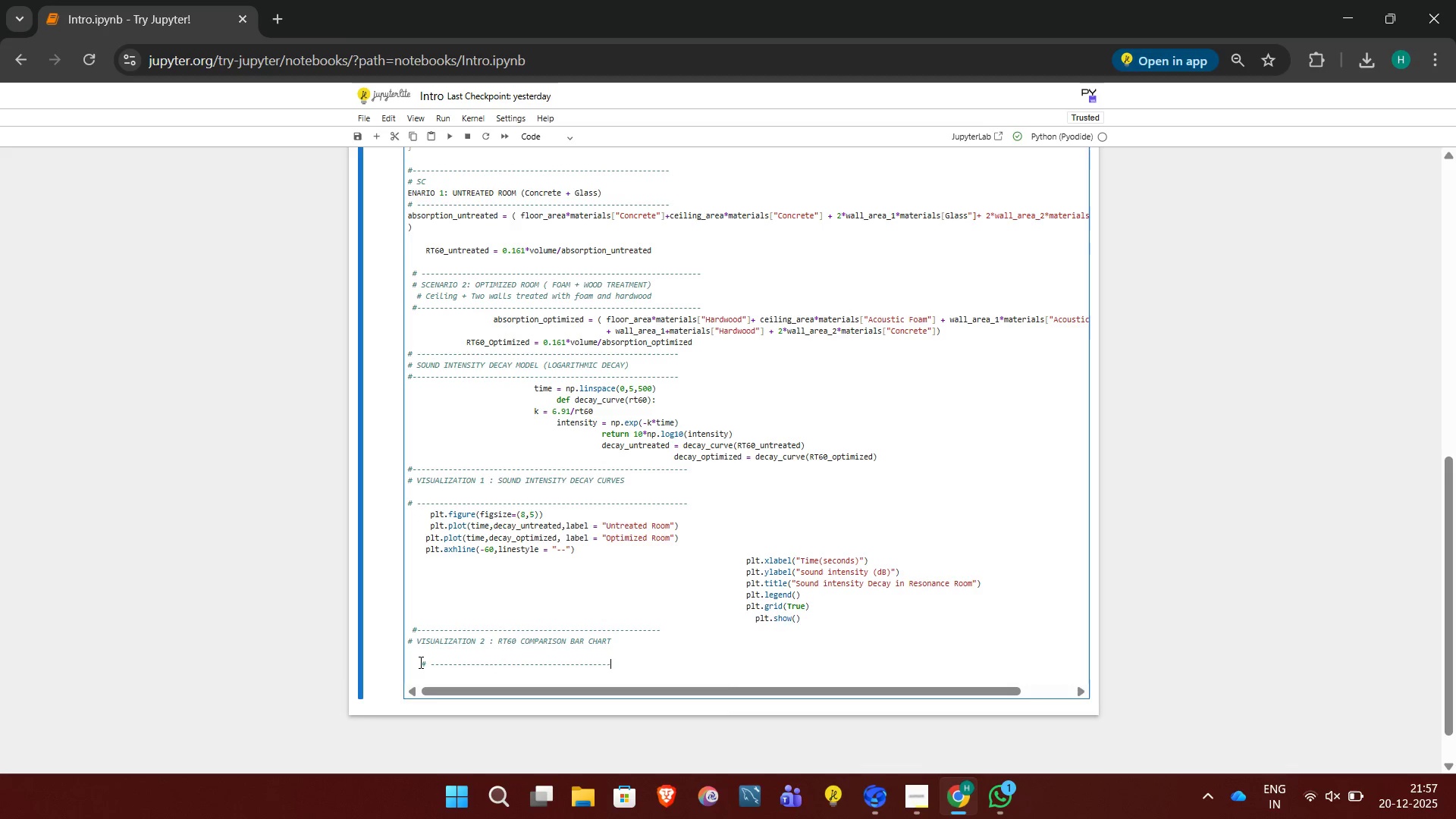 
key(Minus)
 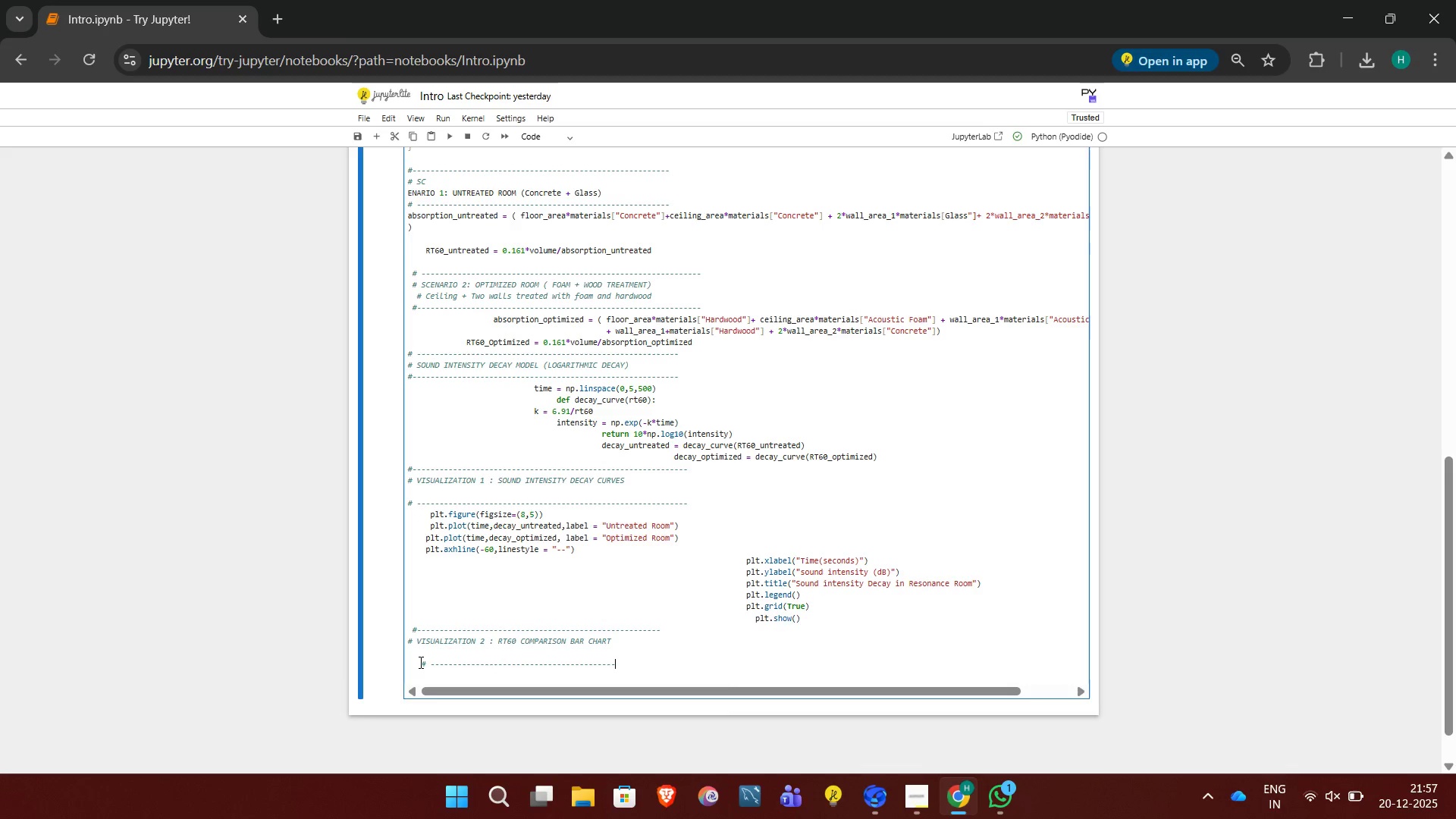 
key(Minus)
 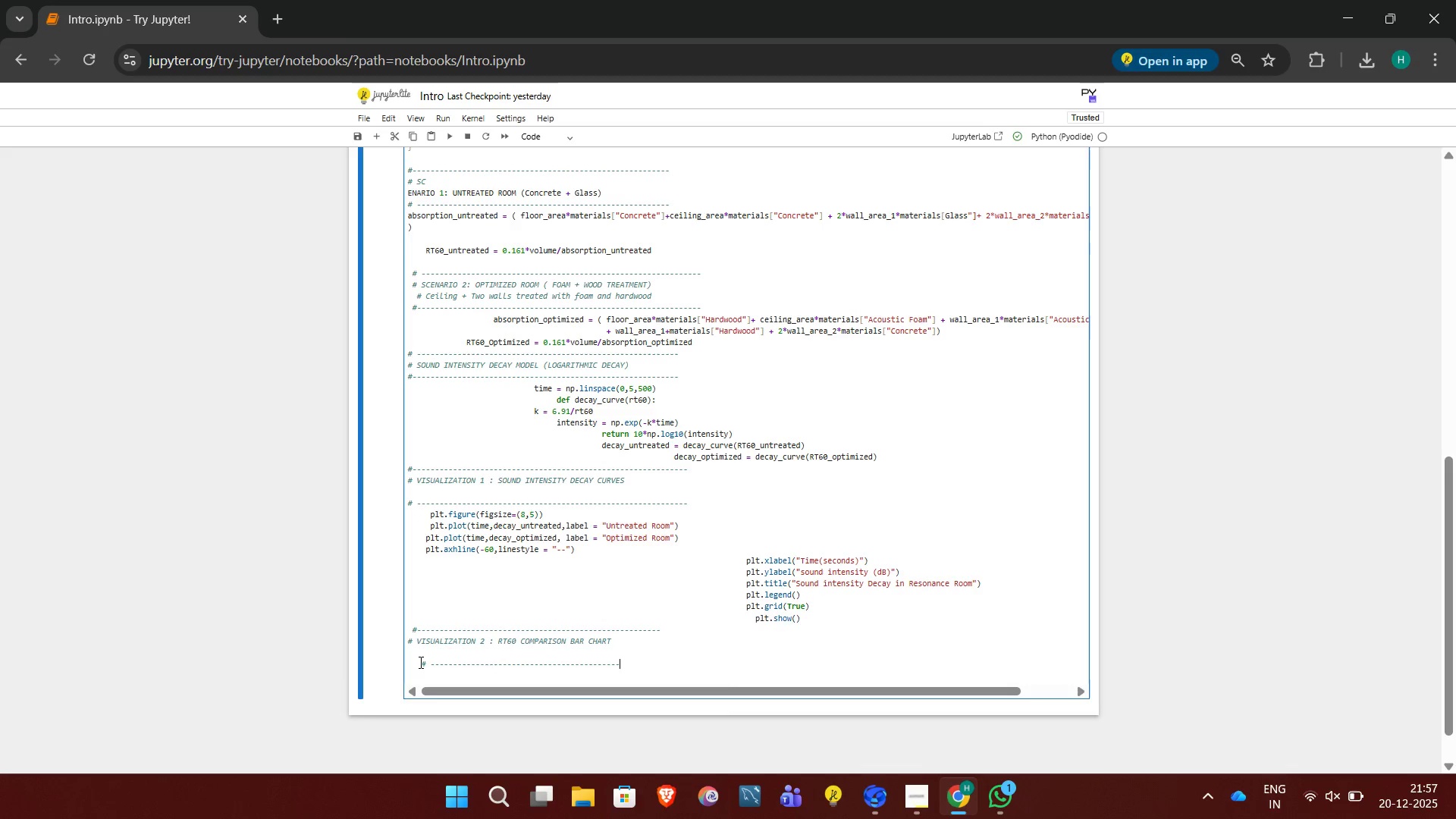 
key(Minus)
 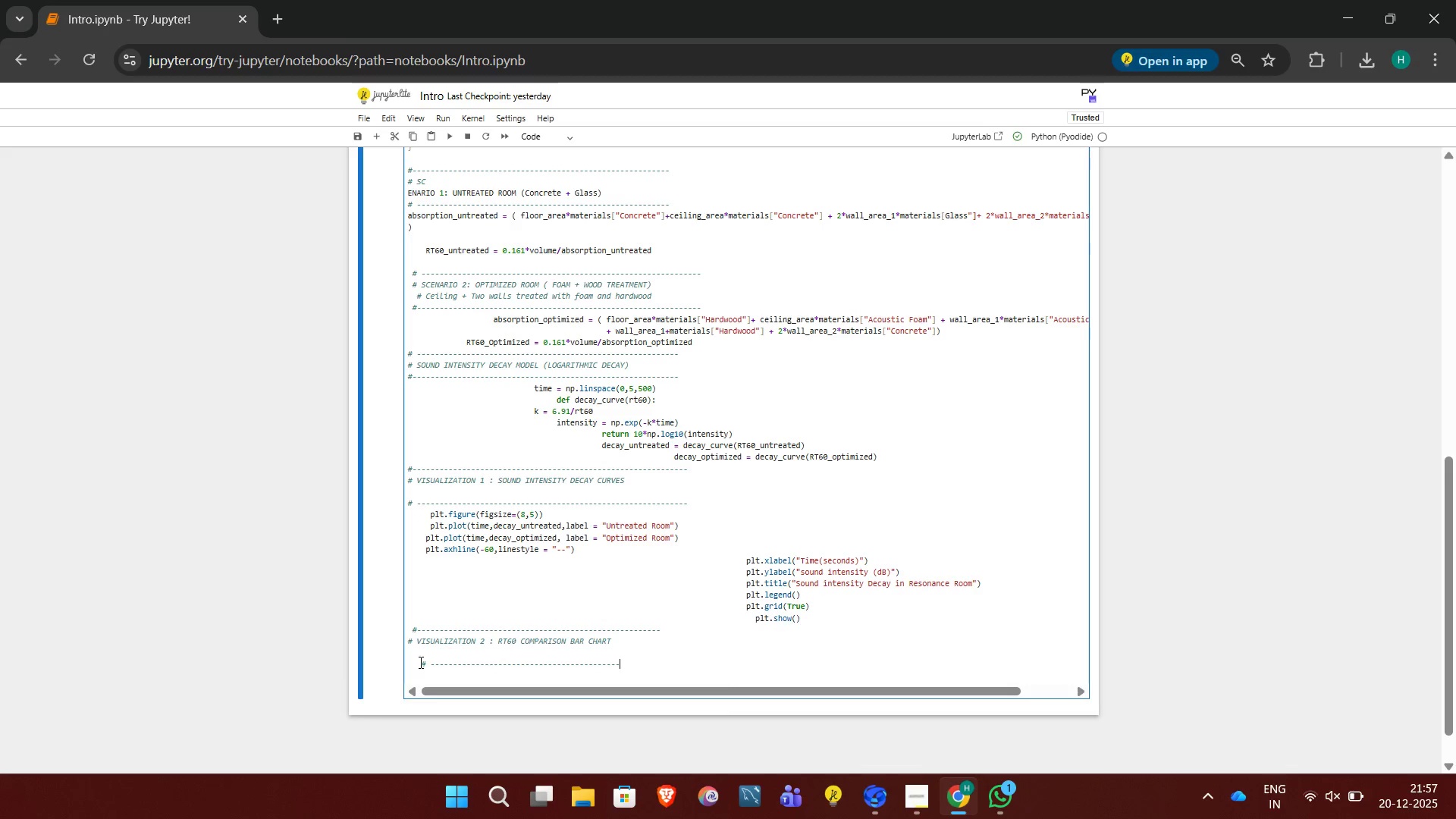 
key(Minus)
 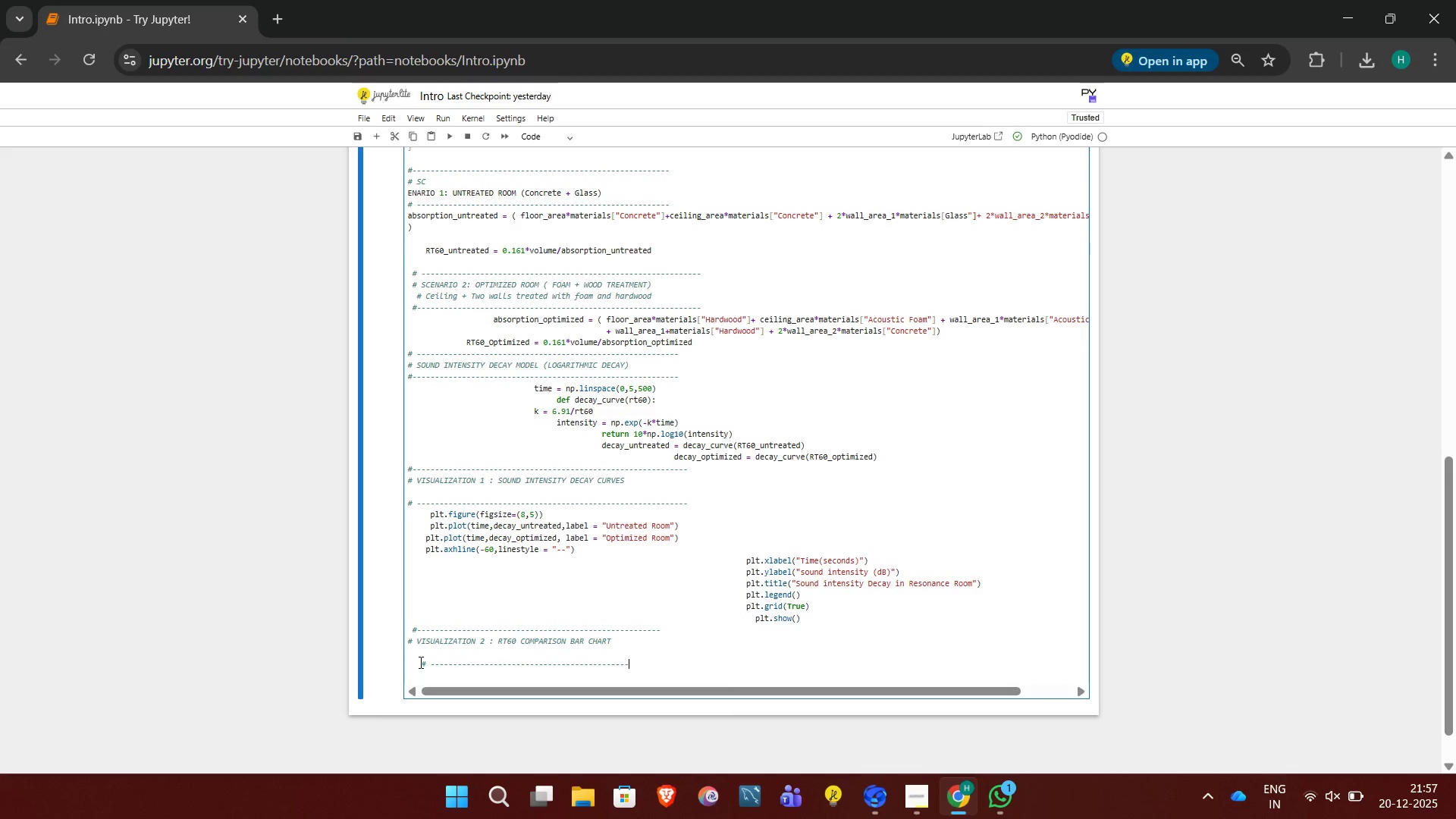 
key(Minus)
 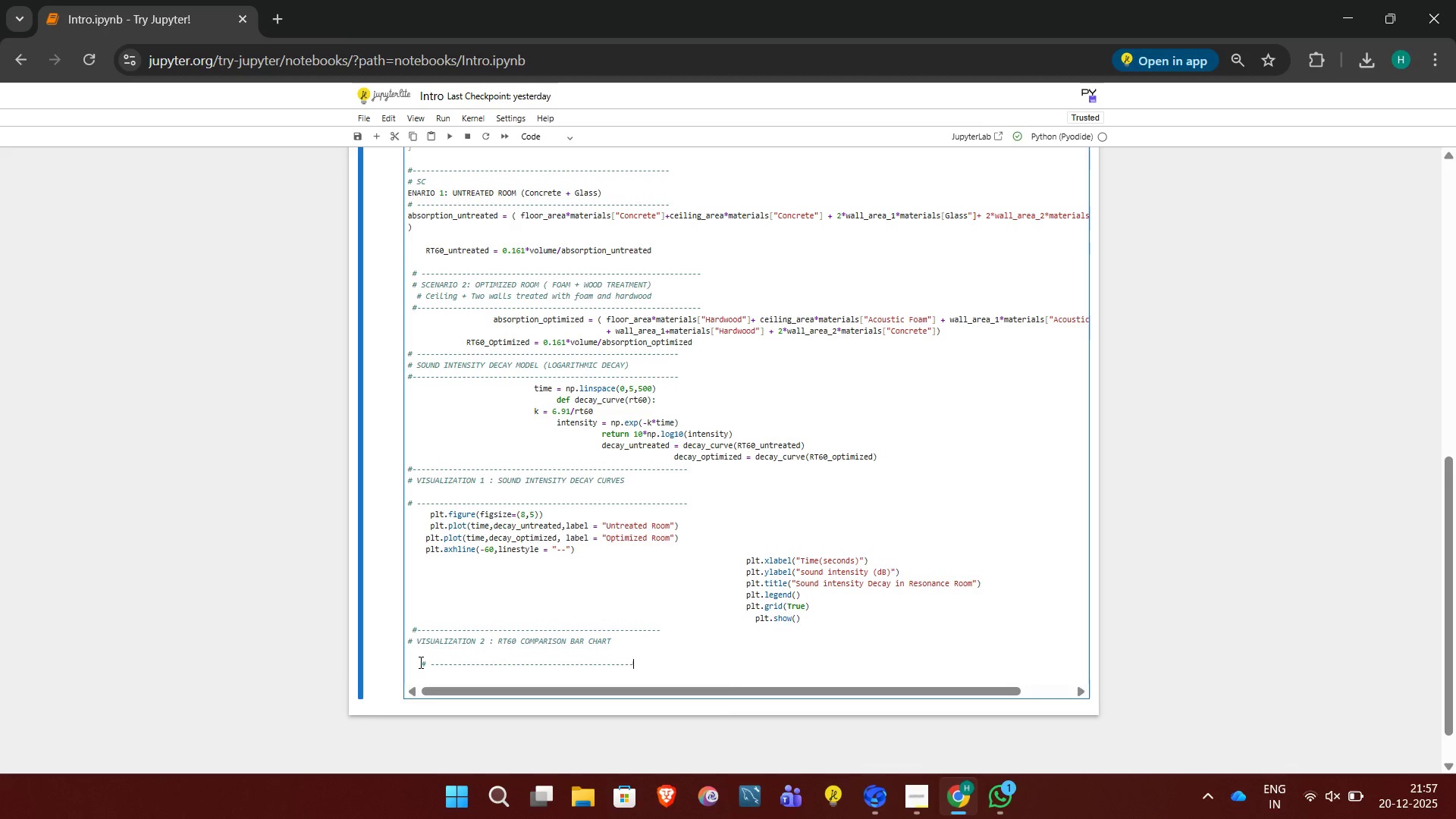 
key(Minus)
 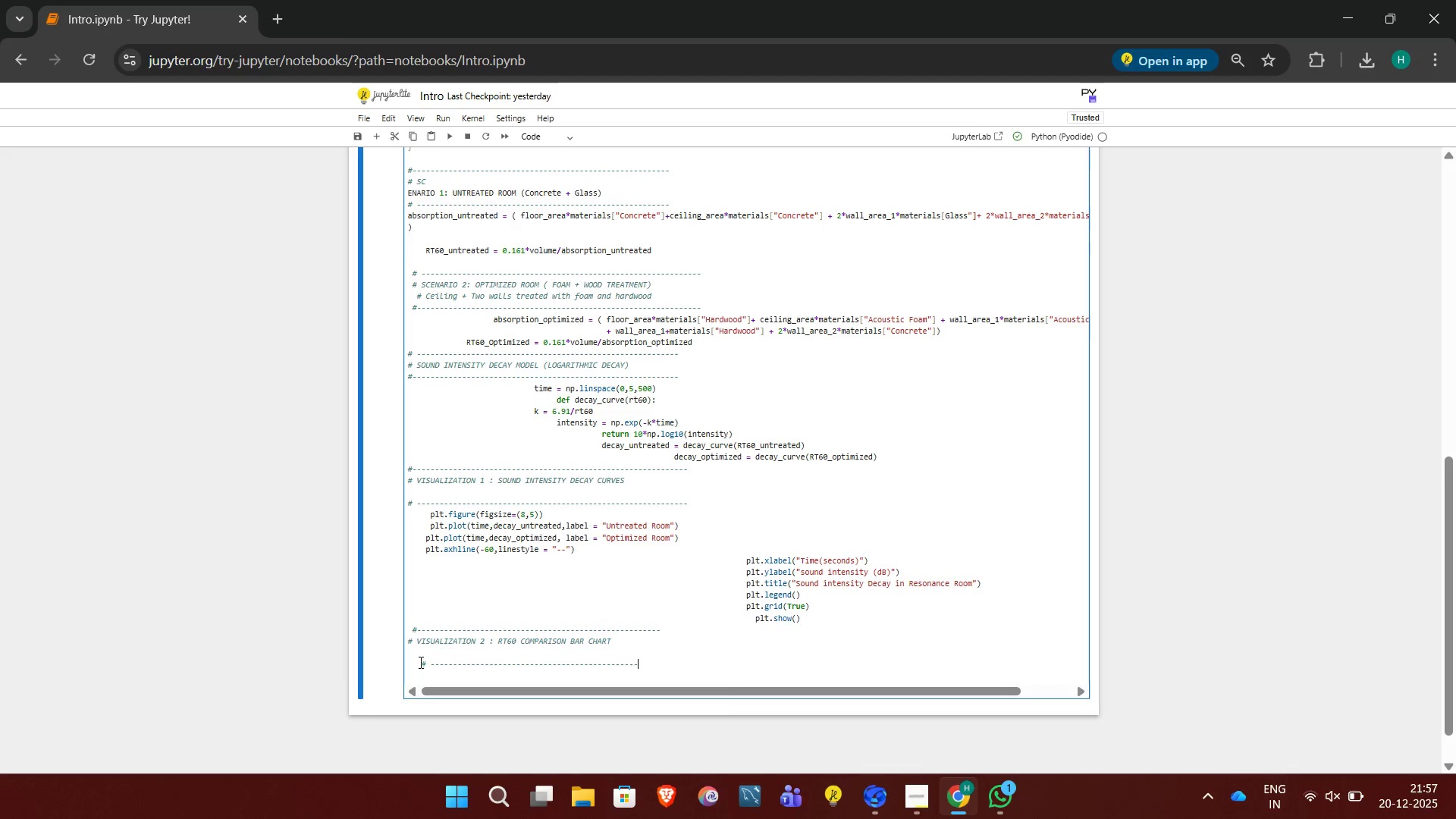 
key(Minus)
 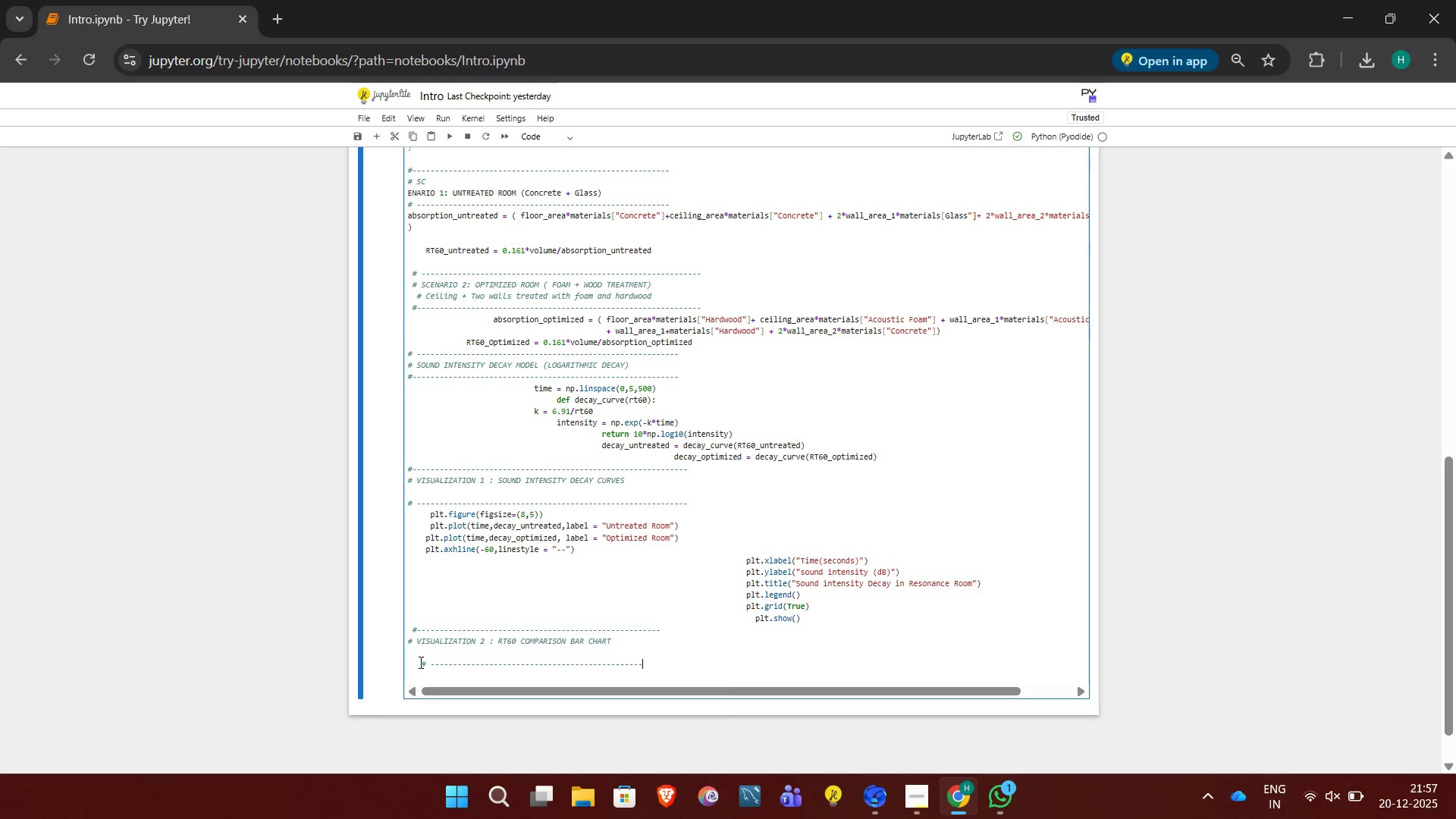 
key(Minus)
 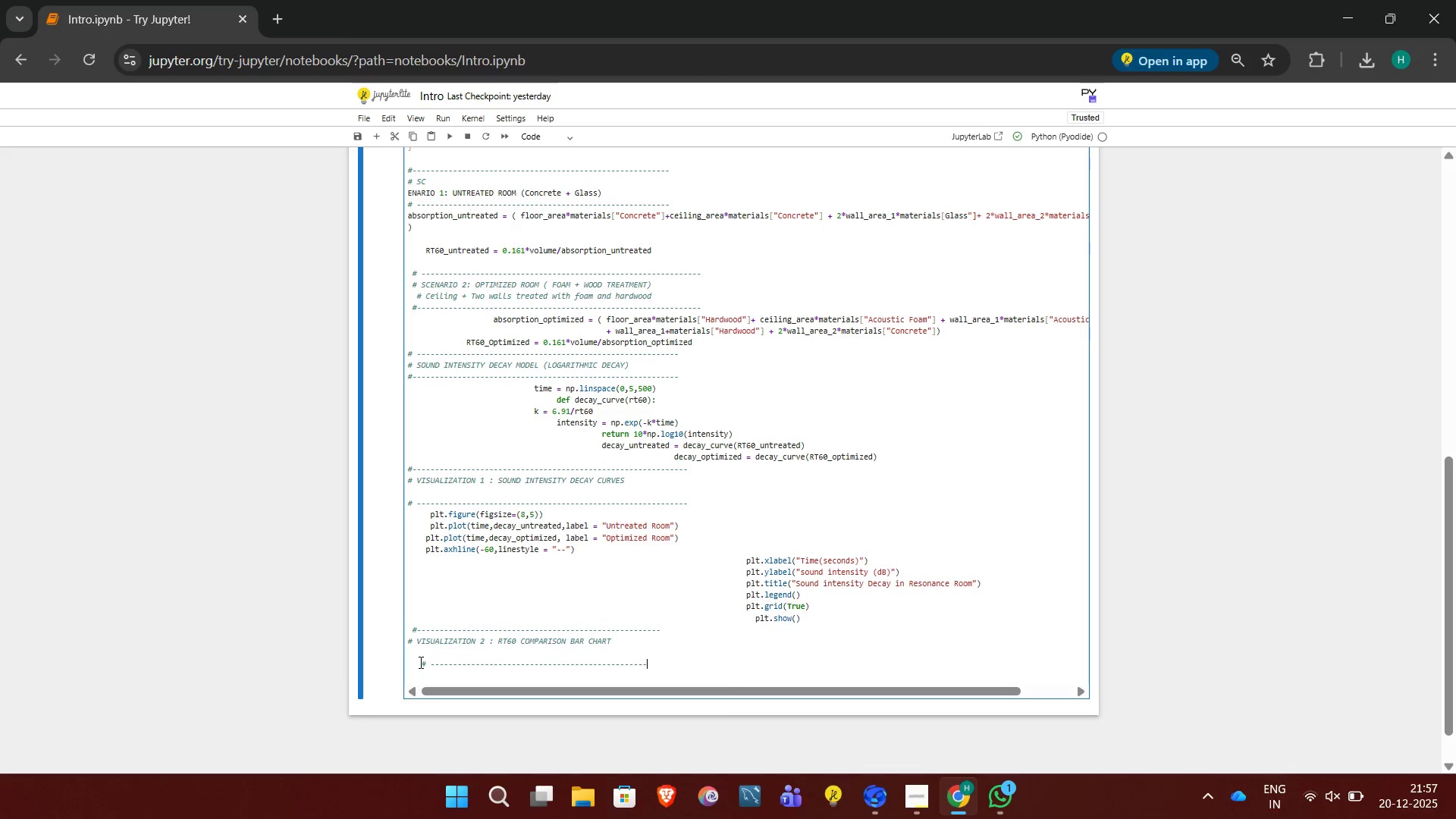 
key(Minus)
 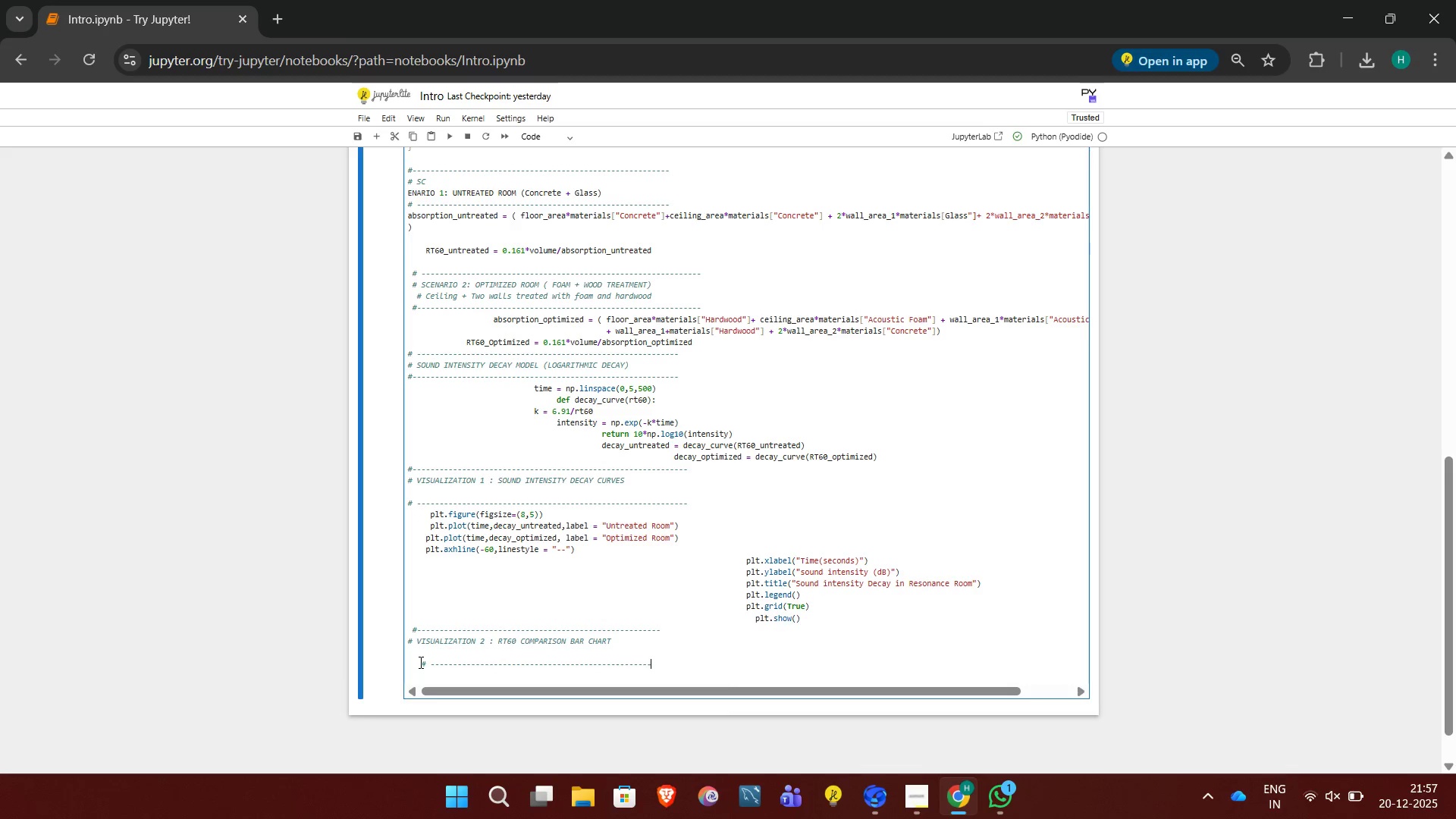 
key(Minus)
 